 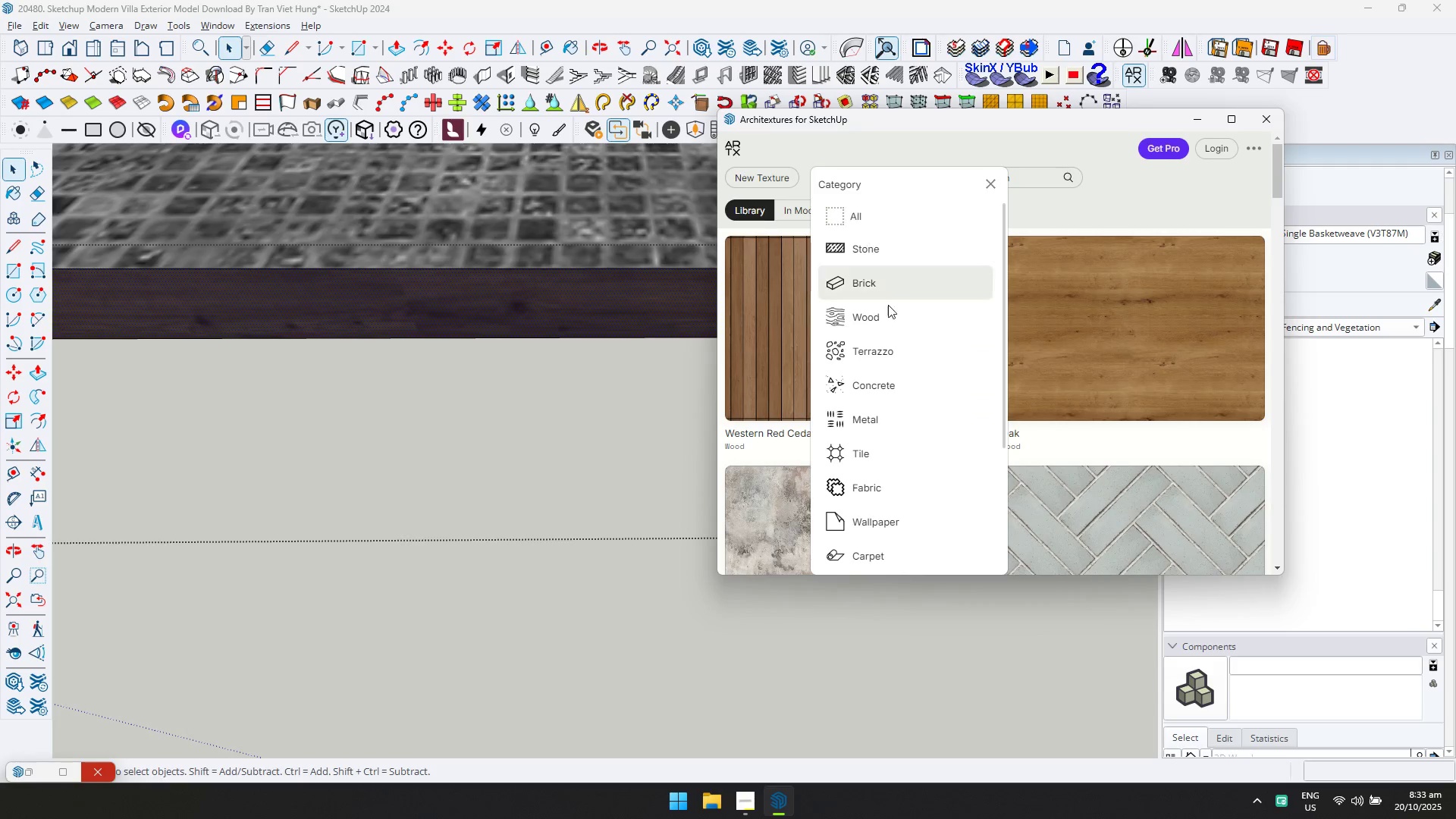 
left_click([892, 329])
 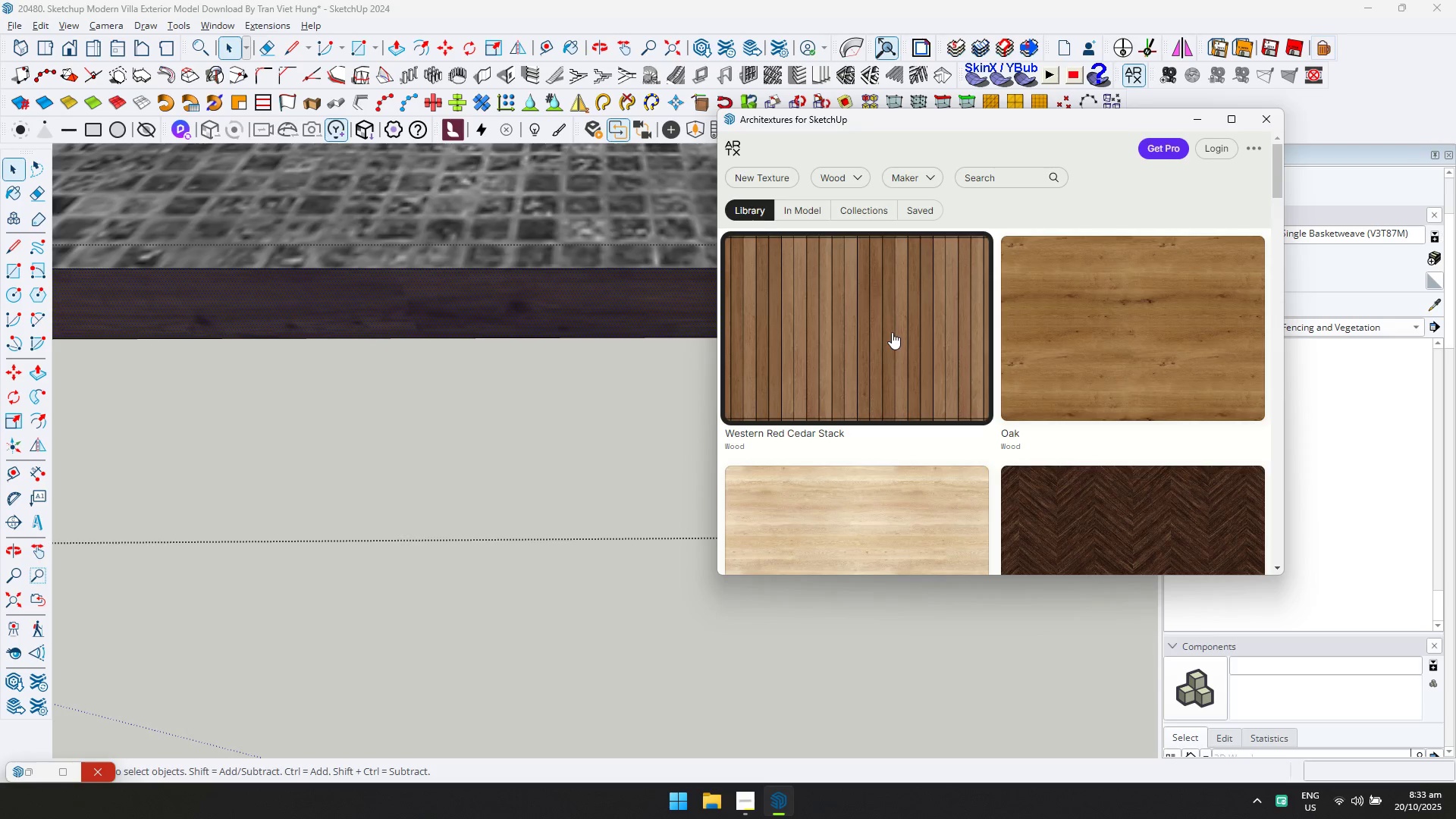 
scroll: coordinate [933, 310], scroll_direction: down, amount: 4.0
 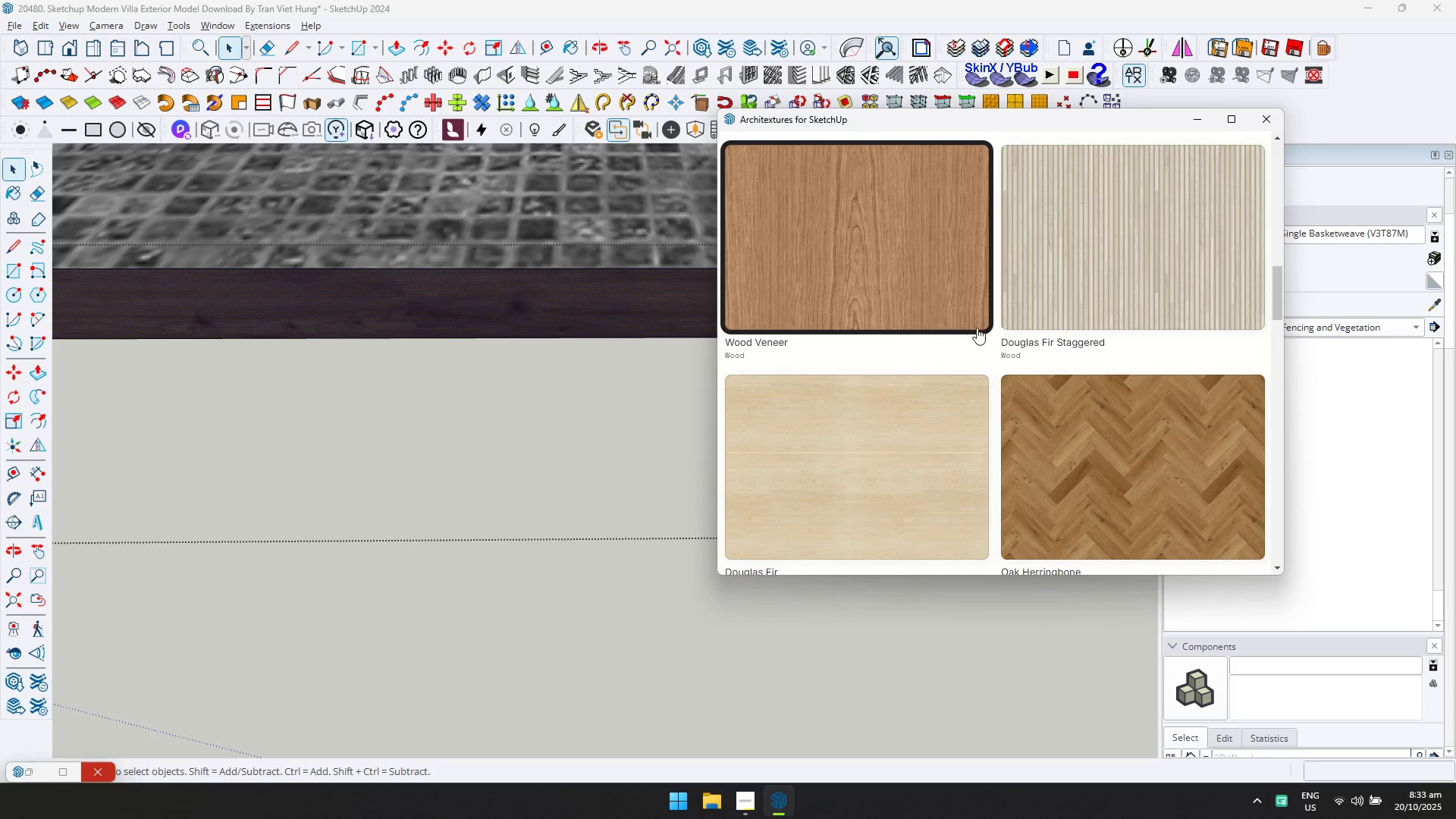 
scroll: coordinate [1103, 296], scroll_direction: up, amount: 3.0
 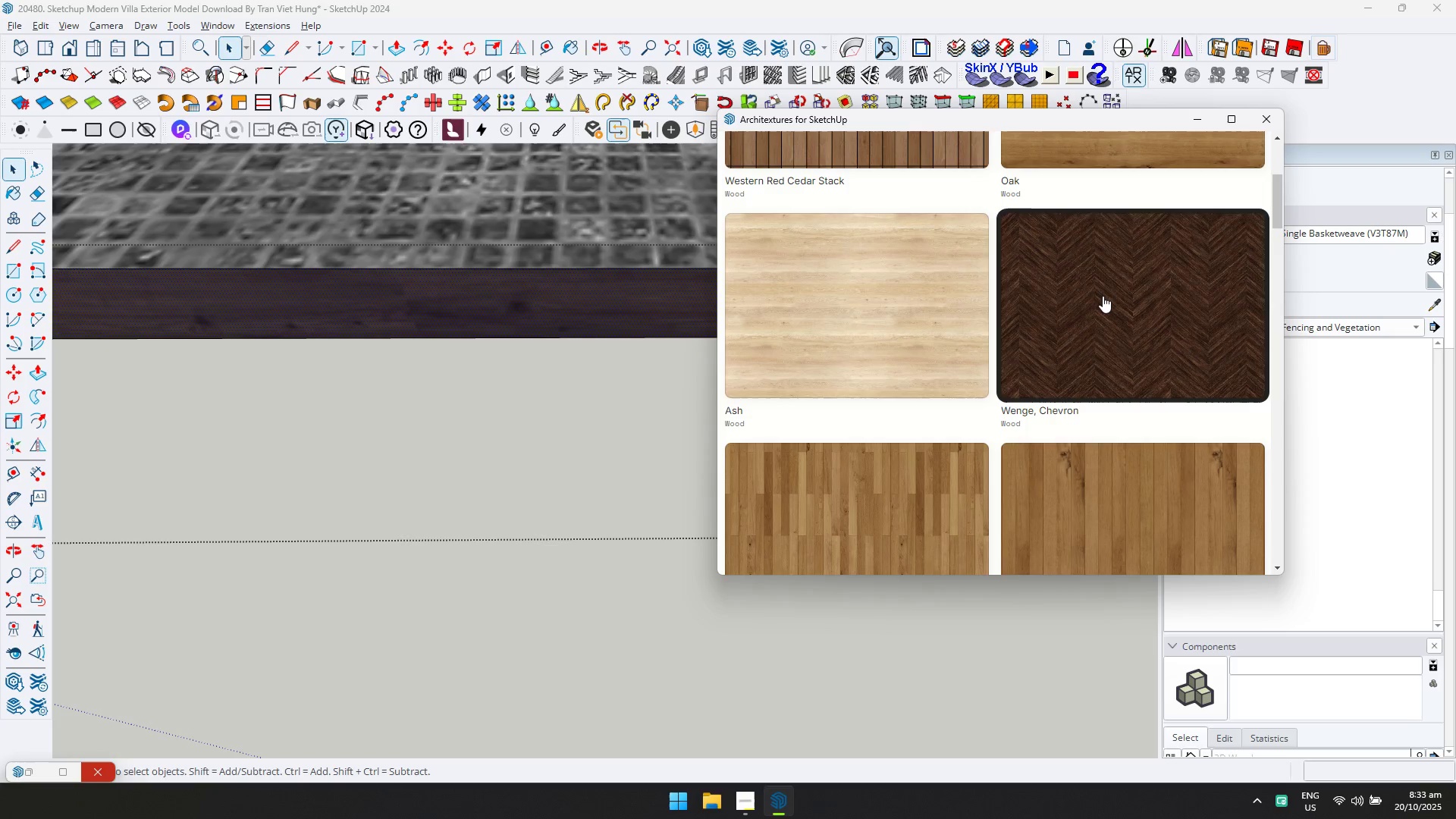 
scroll: coordinate [1009, 427], scroll_direction: down, amount: 5.0
 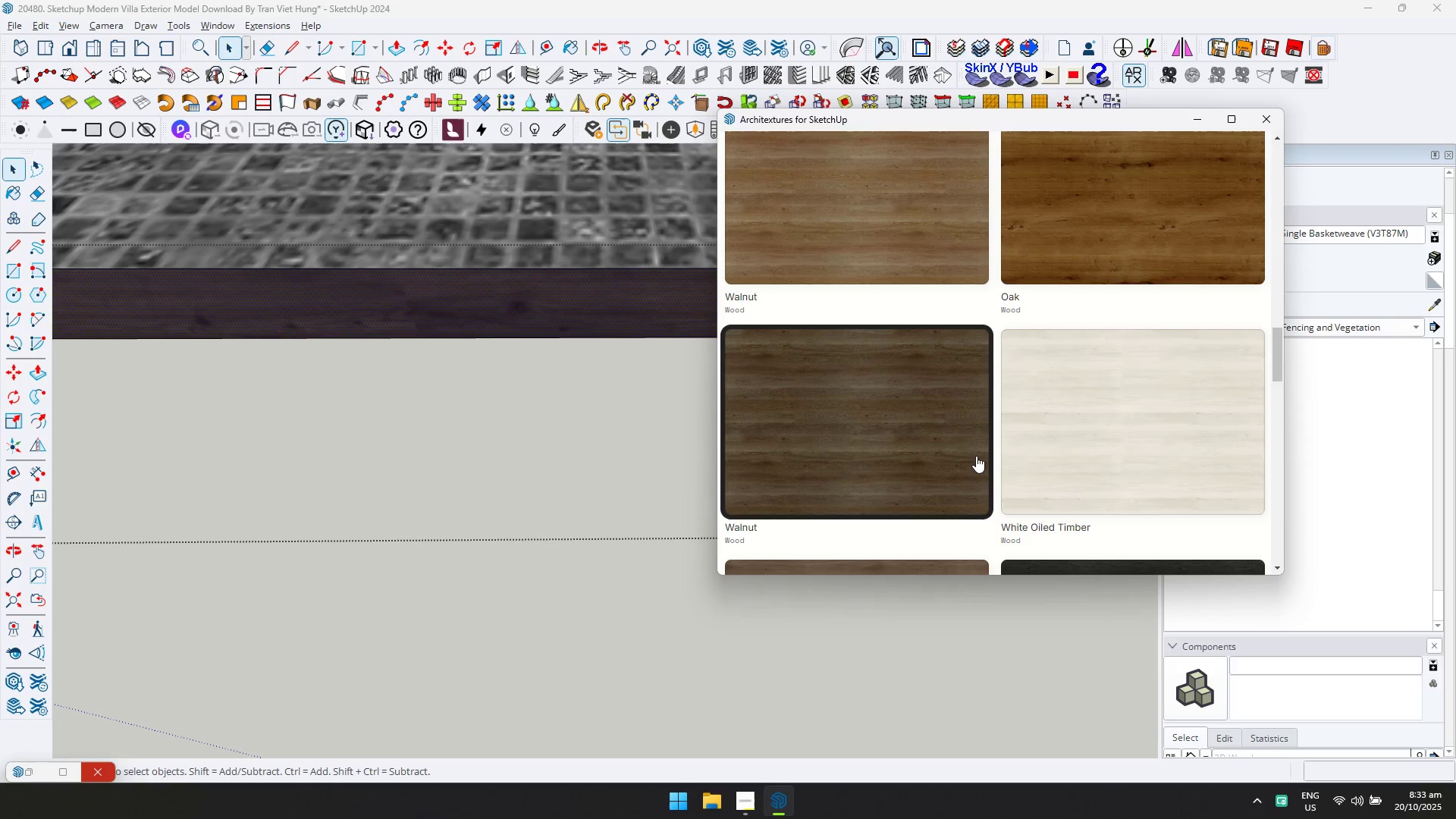 
left_click([976, 452])
 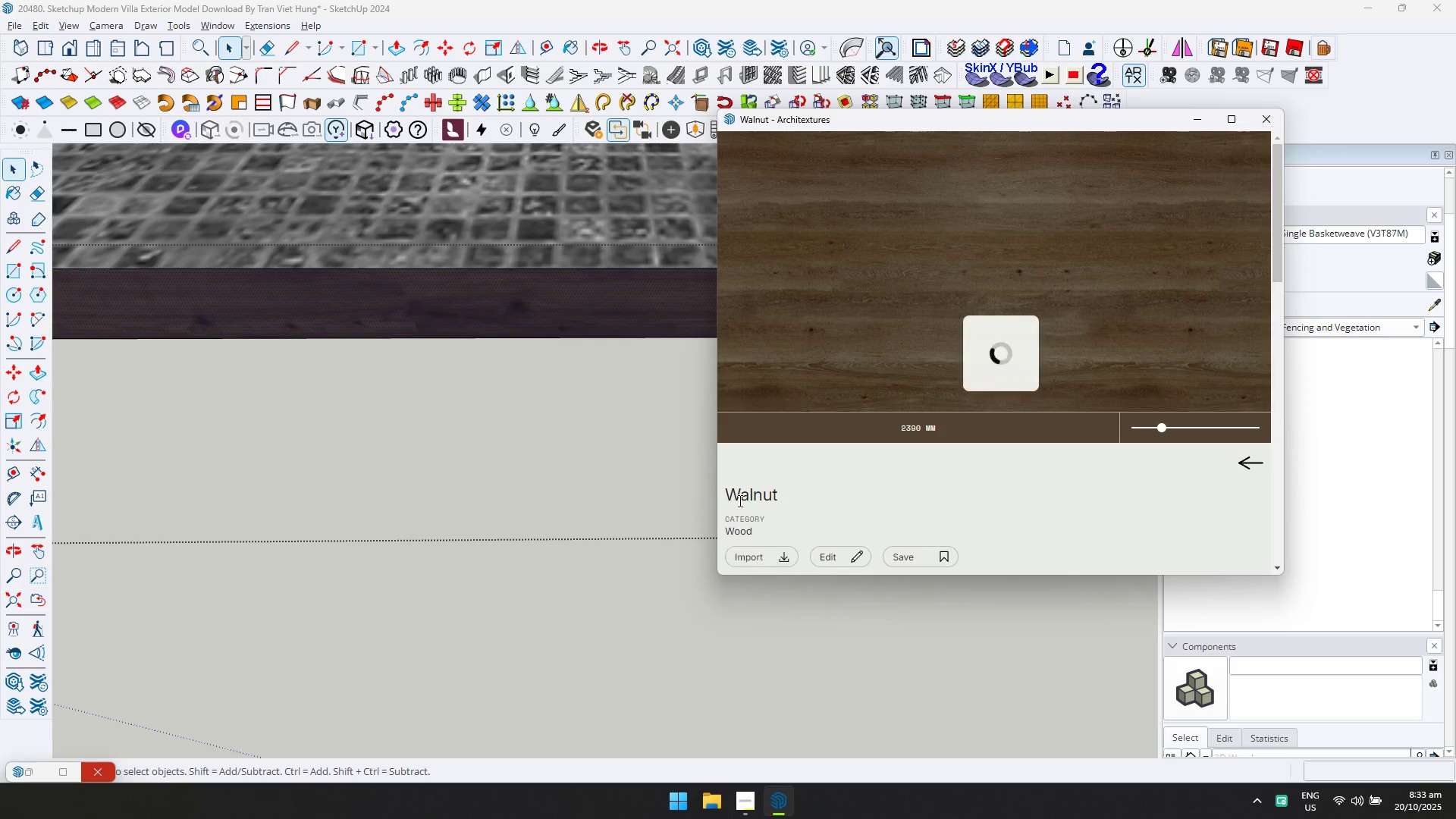 
left_click([670, 281])
 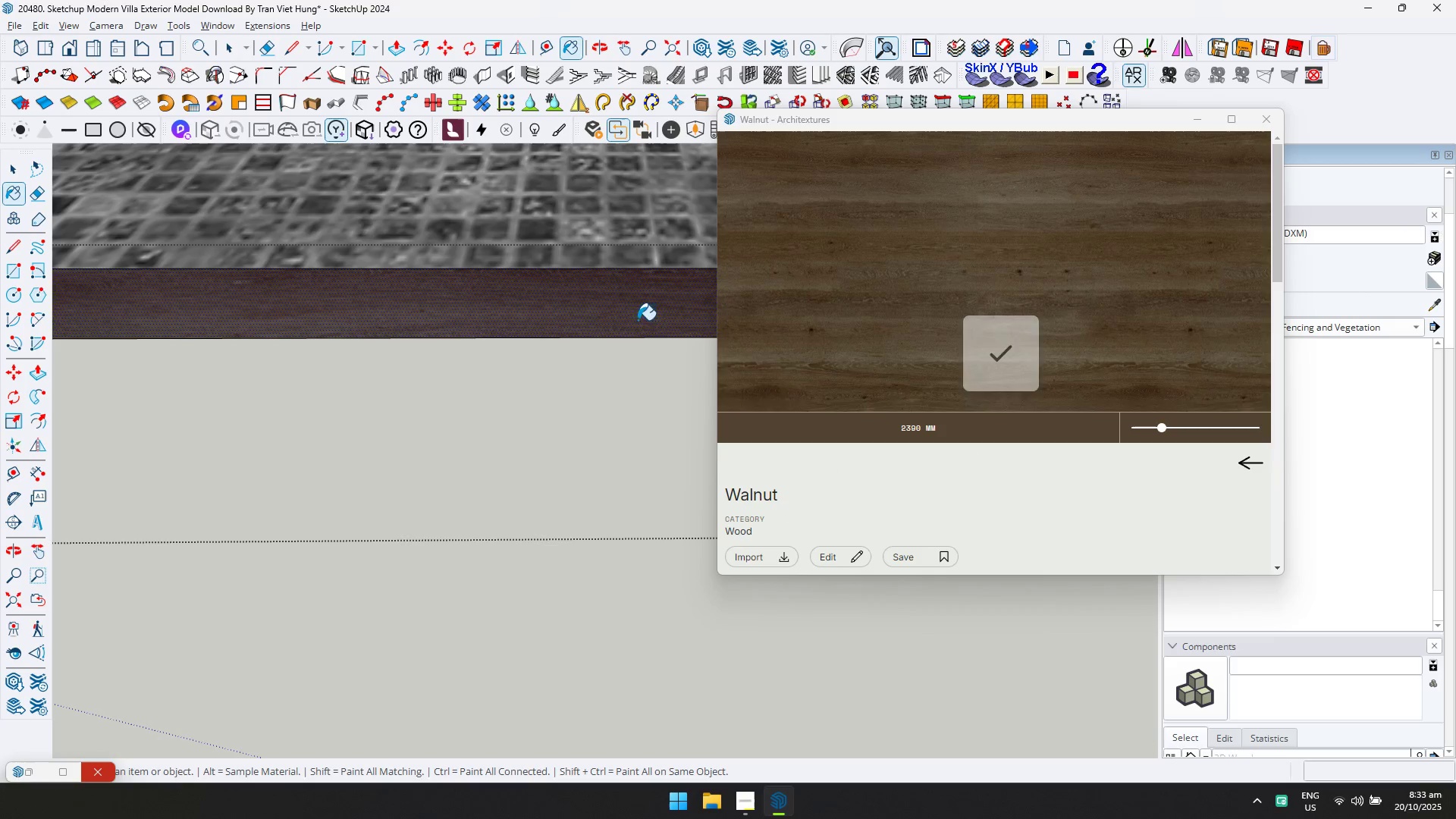 
scroll: coordinate [354, 281], scroll_direction: down, amount: 1.0
 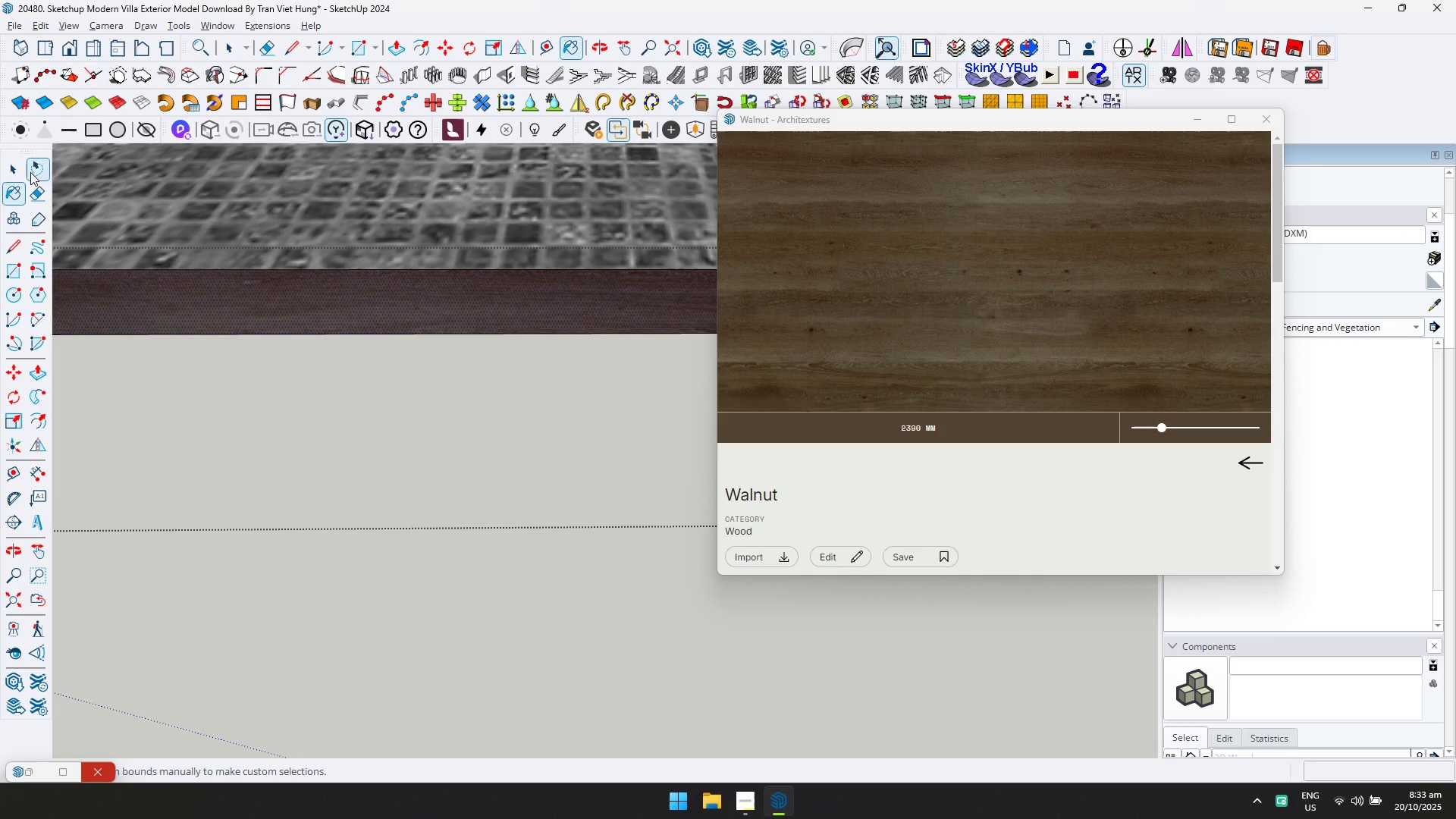 
left_click([13, 173])
 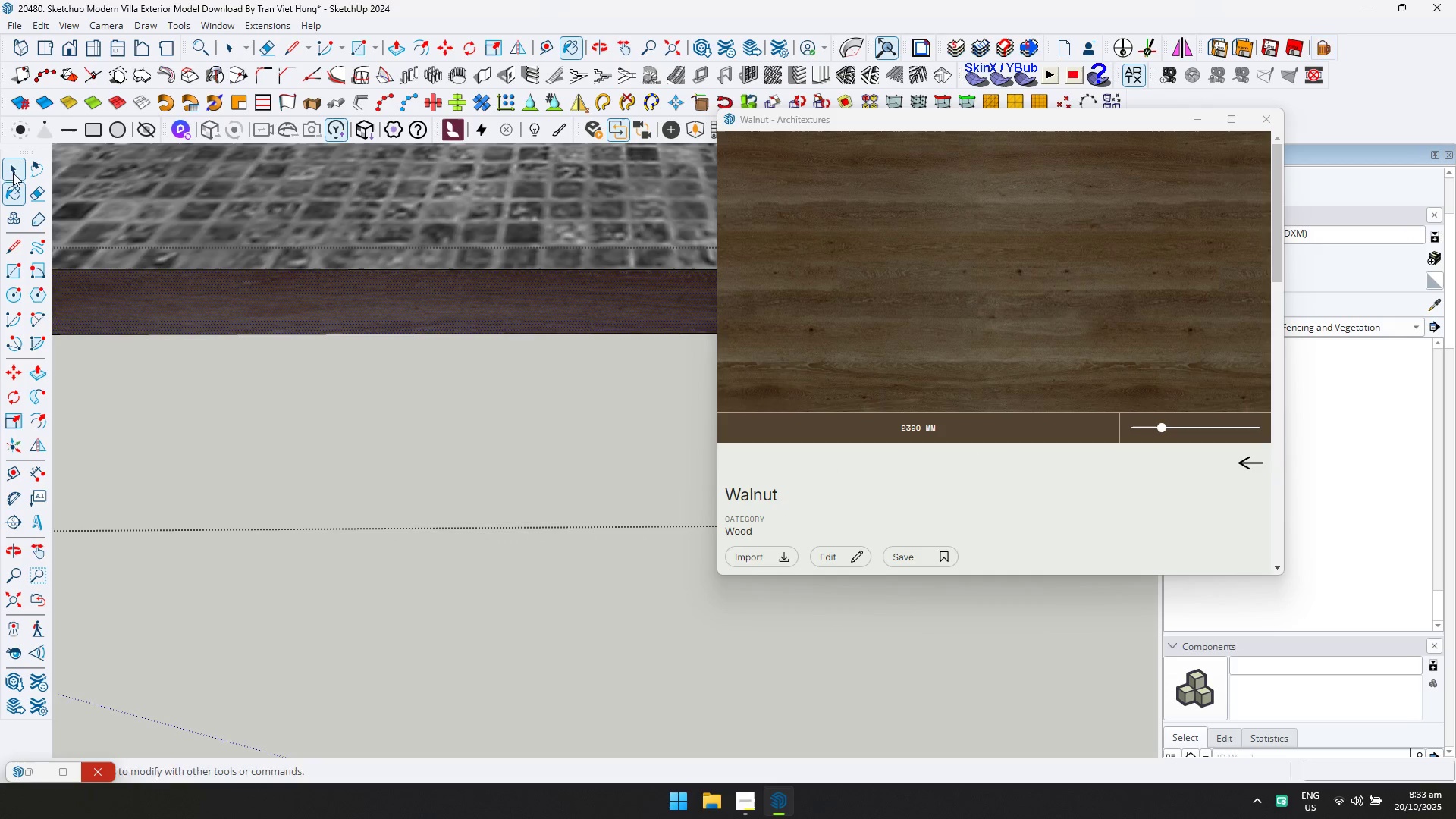 
key(Escape)
 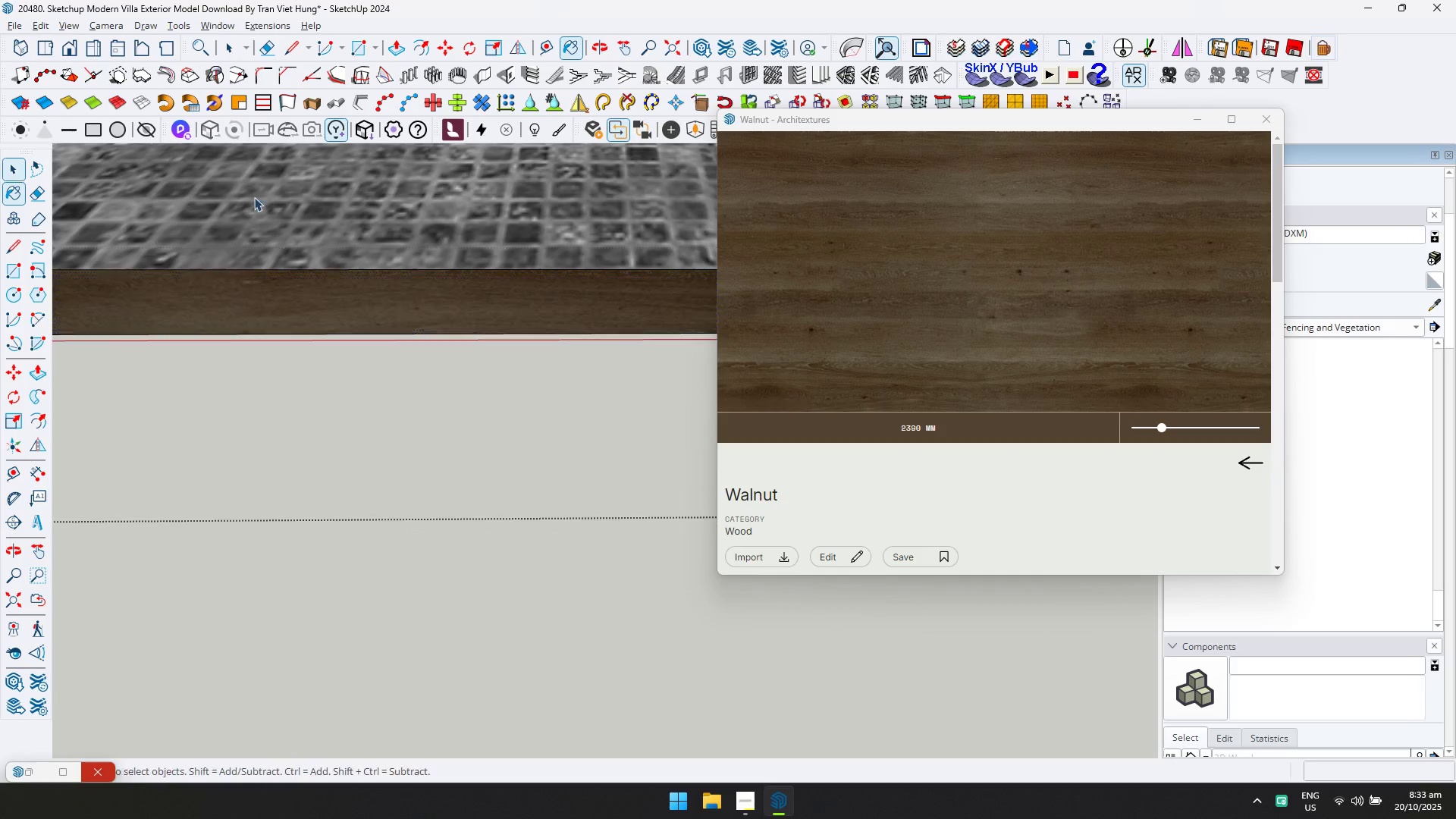 
scroll: coordinate [340, 246], scroll_direction: down, amount: 11.0
 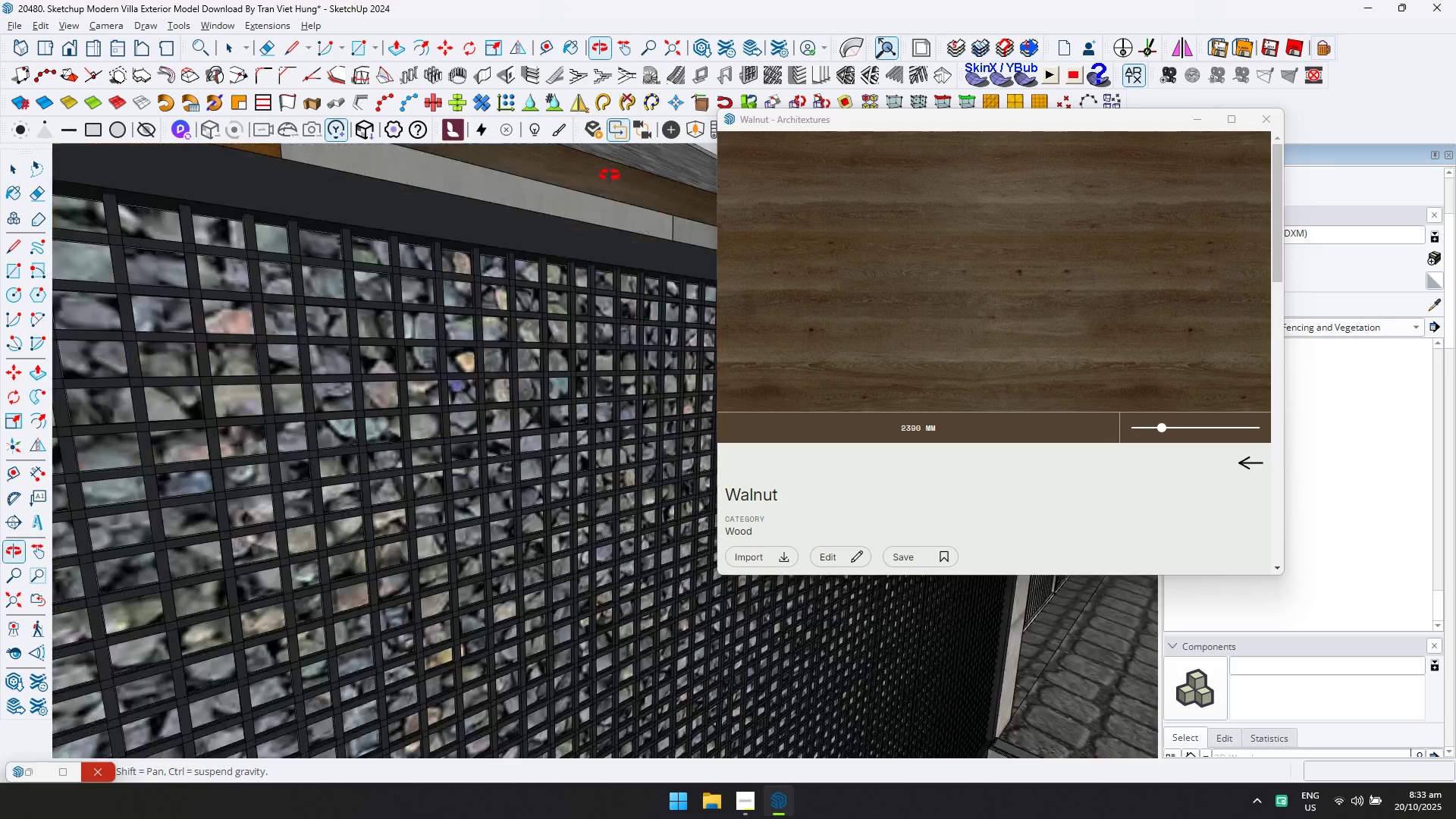 
key(Escape)
 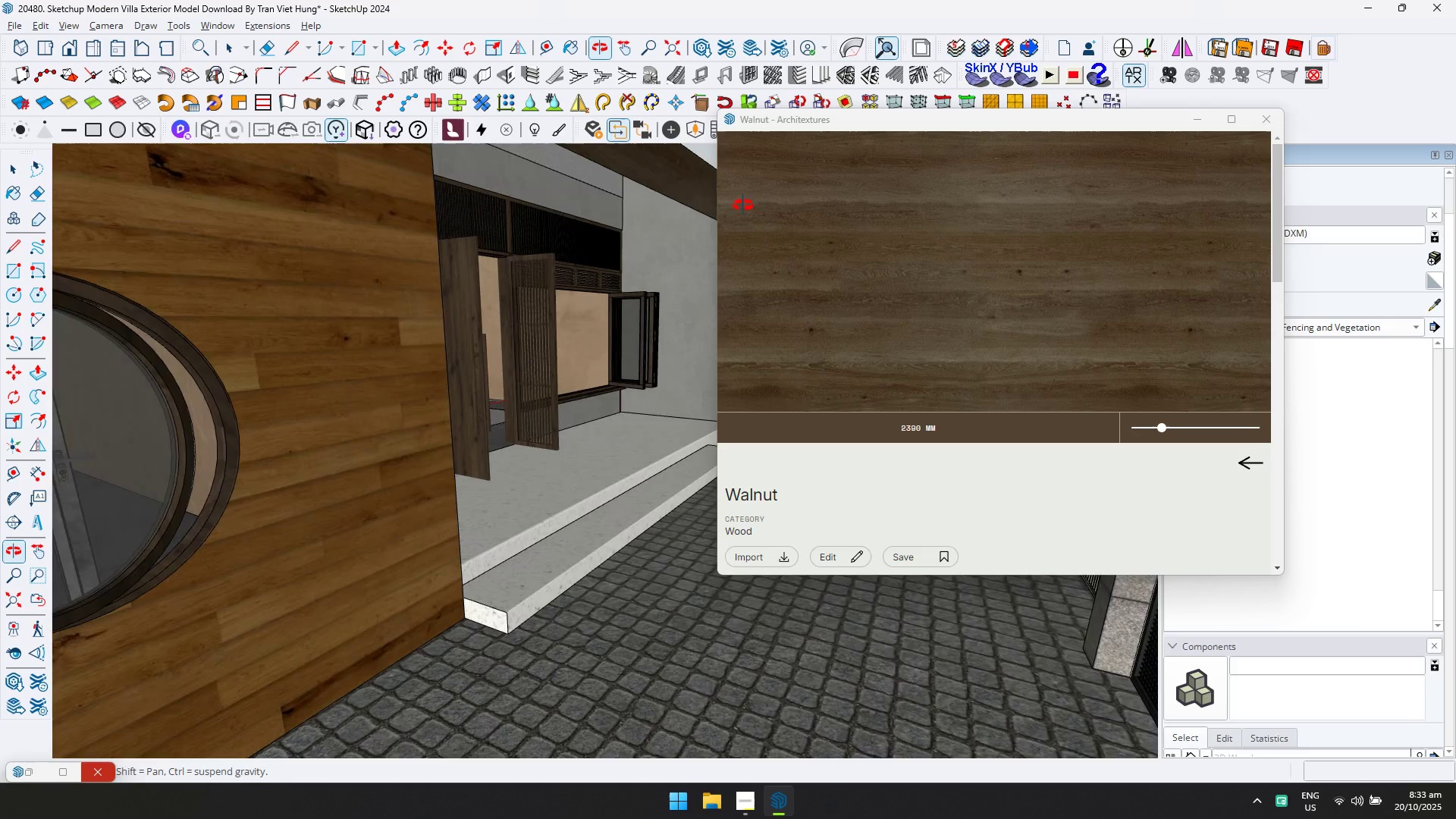 
scroll: coordinate [662, 255], scroll_direction: up, amount: 3.0
 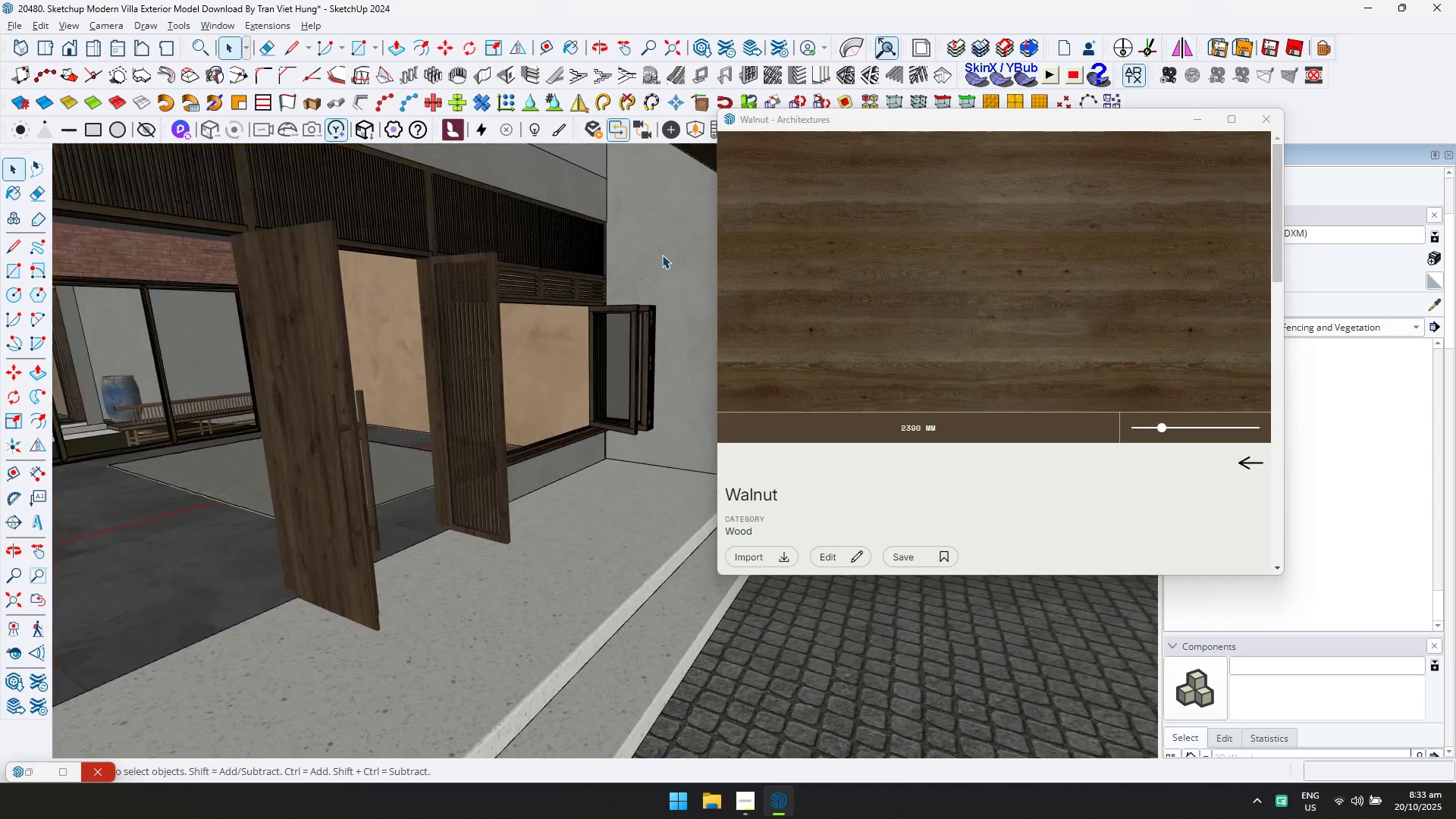 
hold_key(key=ShiftLeft, duration=0.46)
 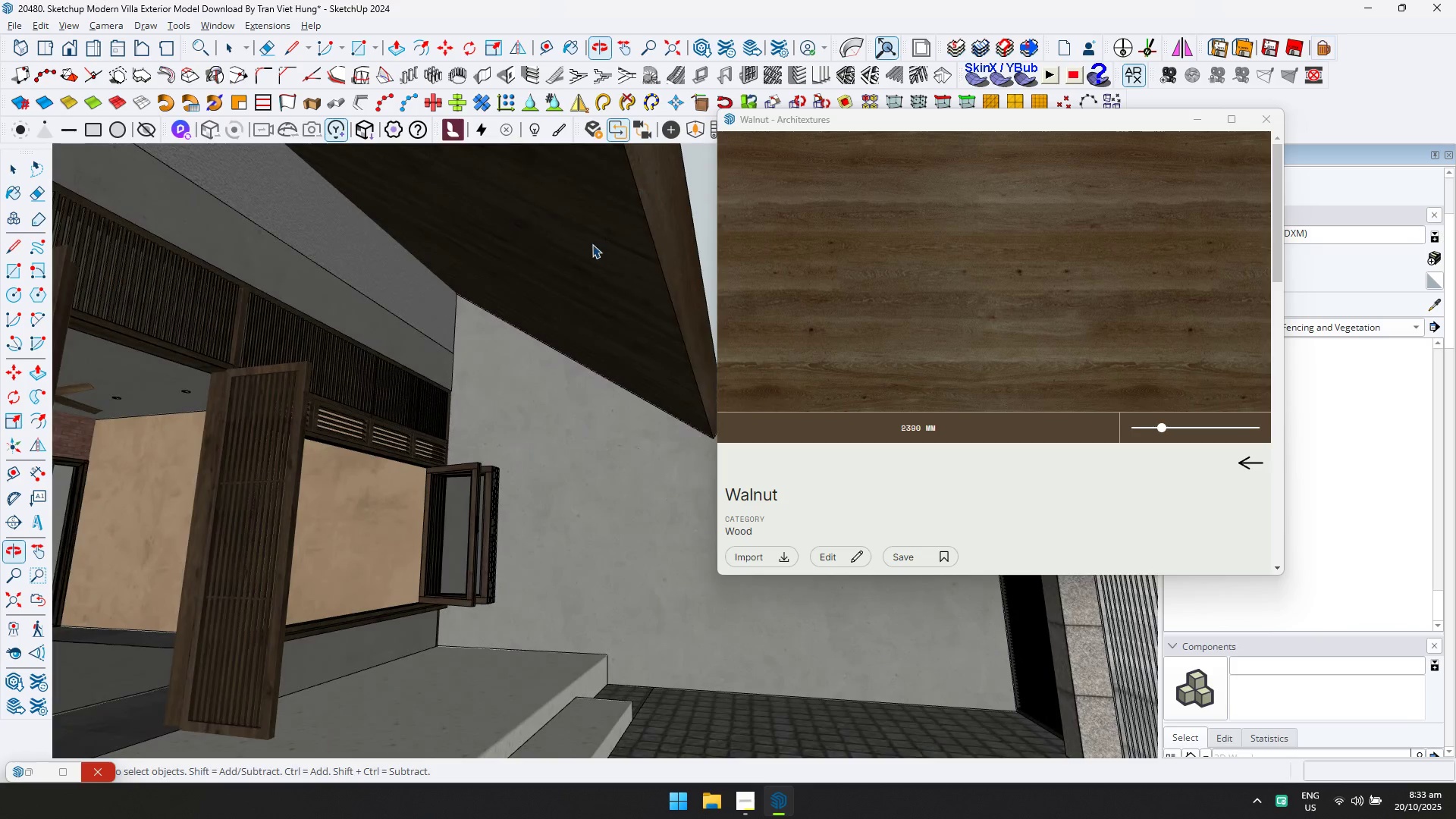 
double_click([592, 244])
 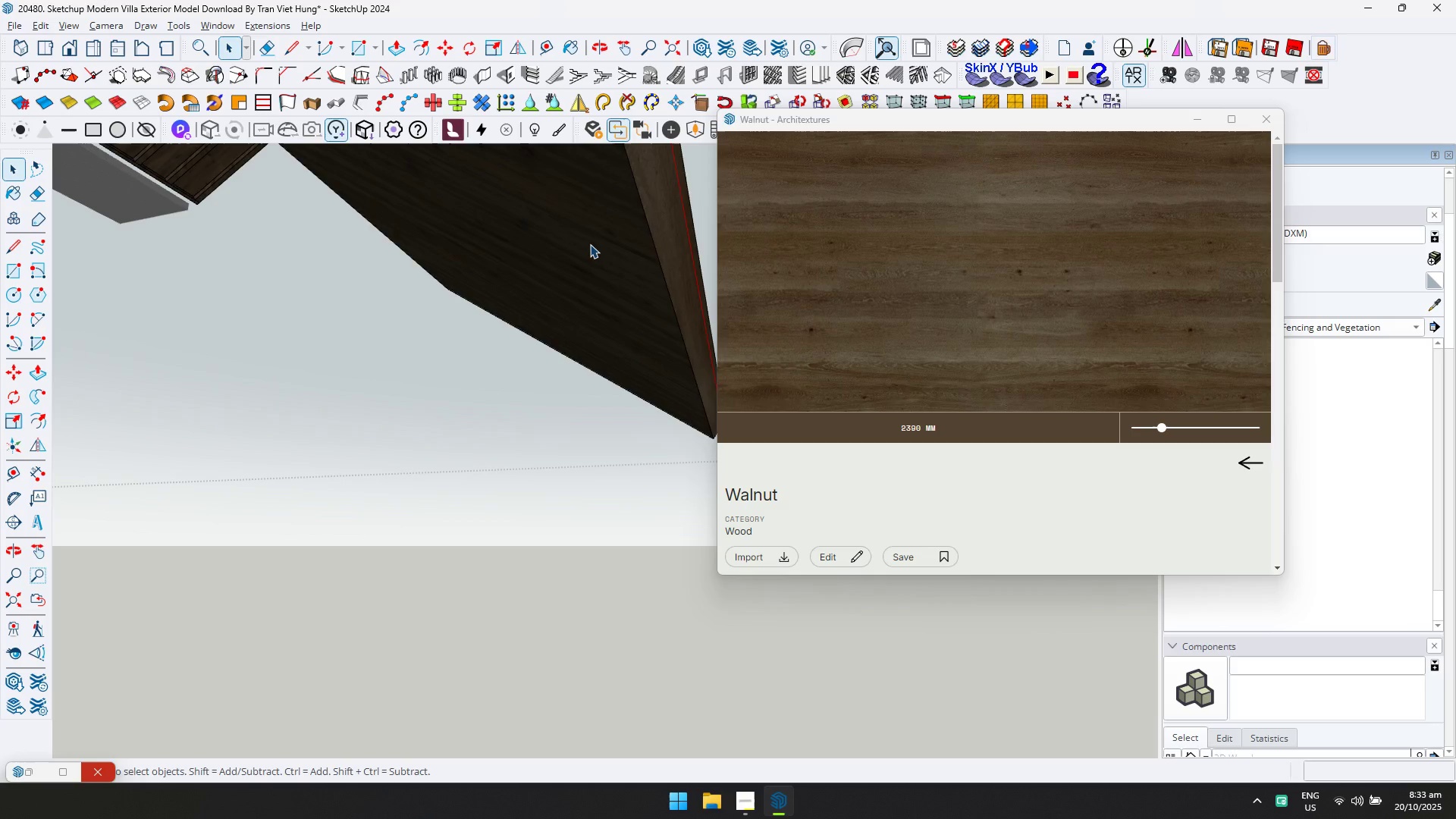 
triple_click([589, 243])
 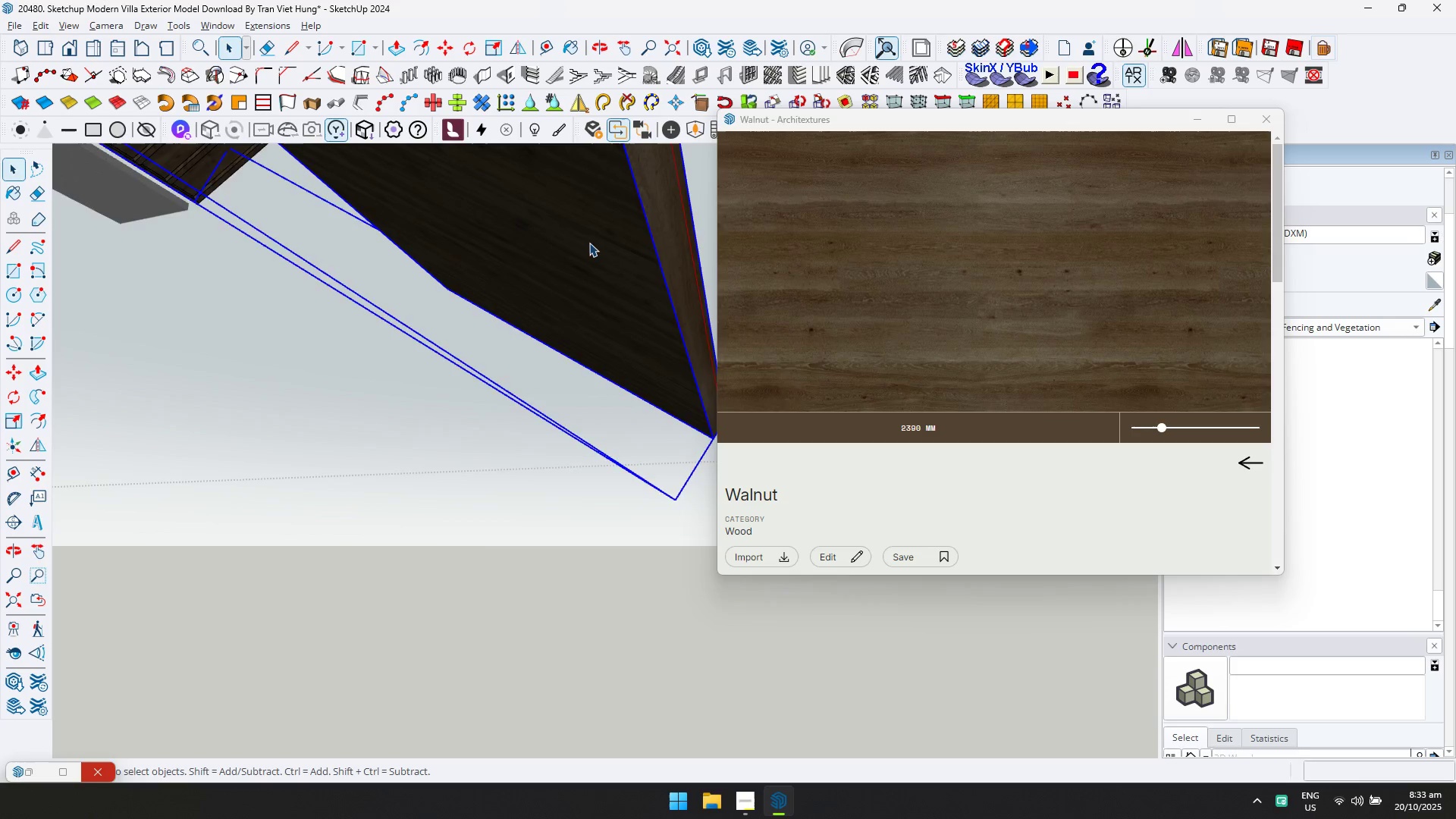 
triple_click([589, 243])
 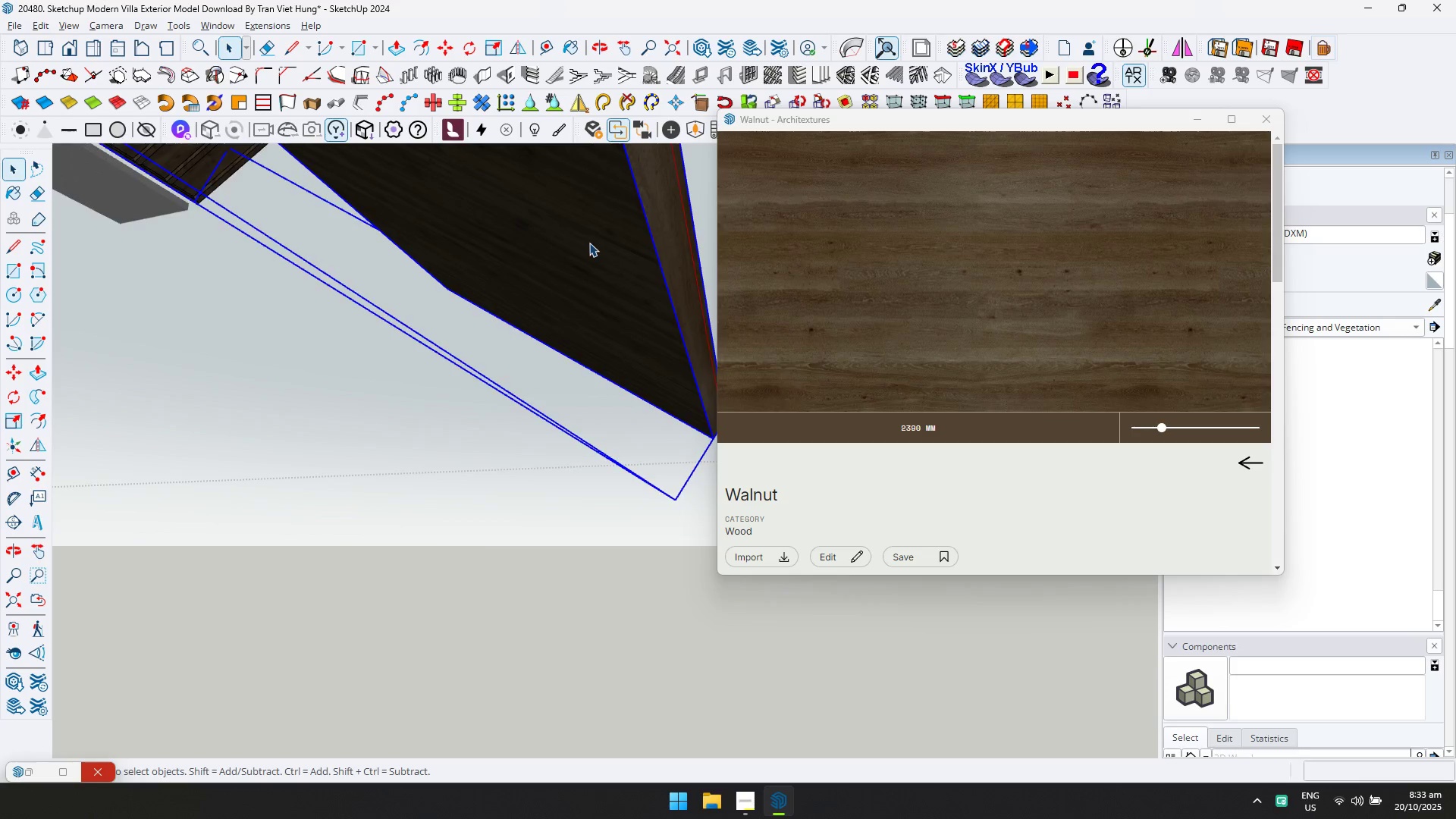 
triple_click([589, 243])
 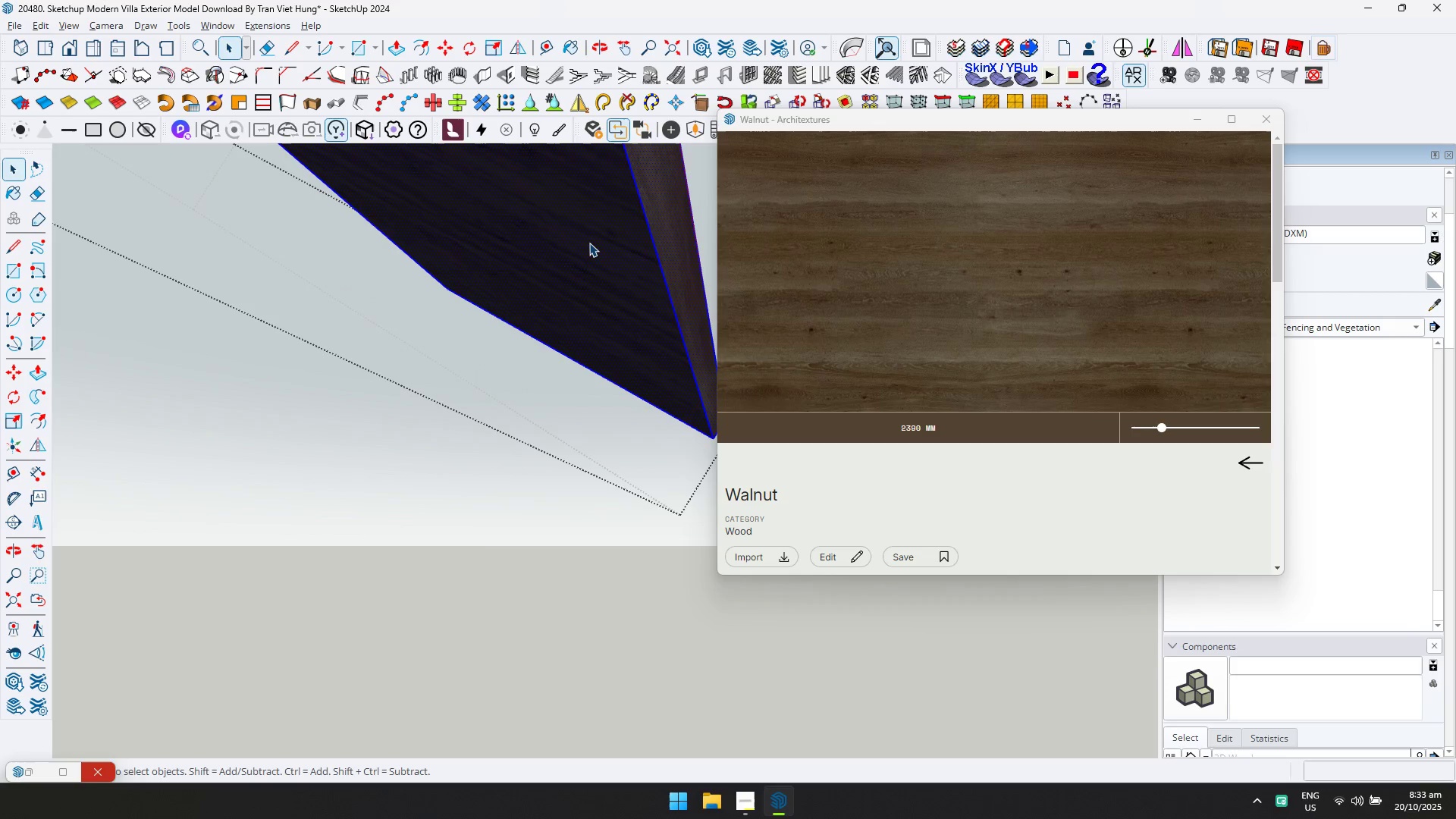 
triple_click([589, 243])
 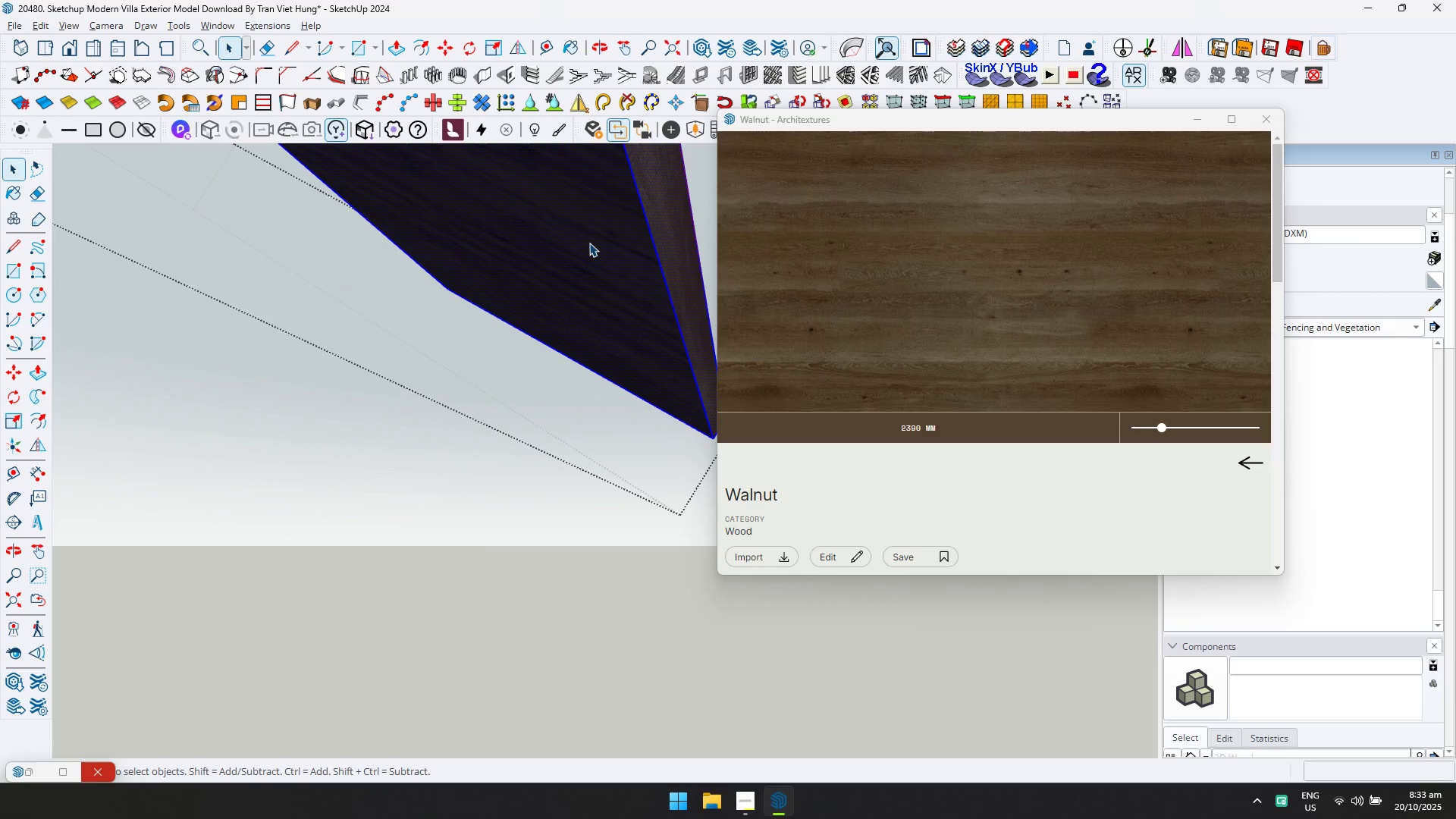 
triple_click([589, 243])
 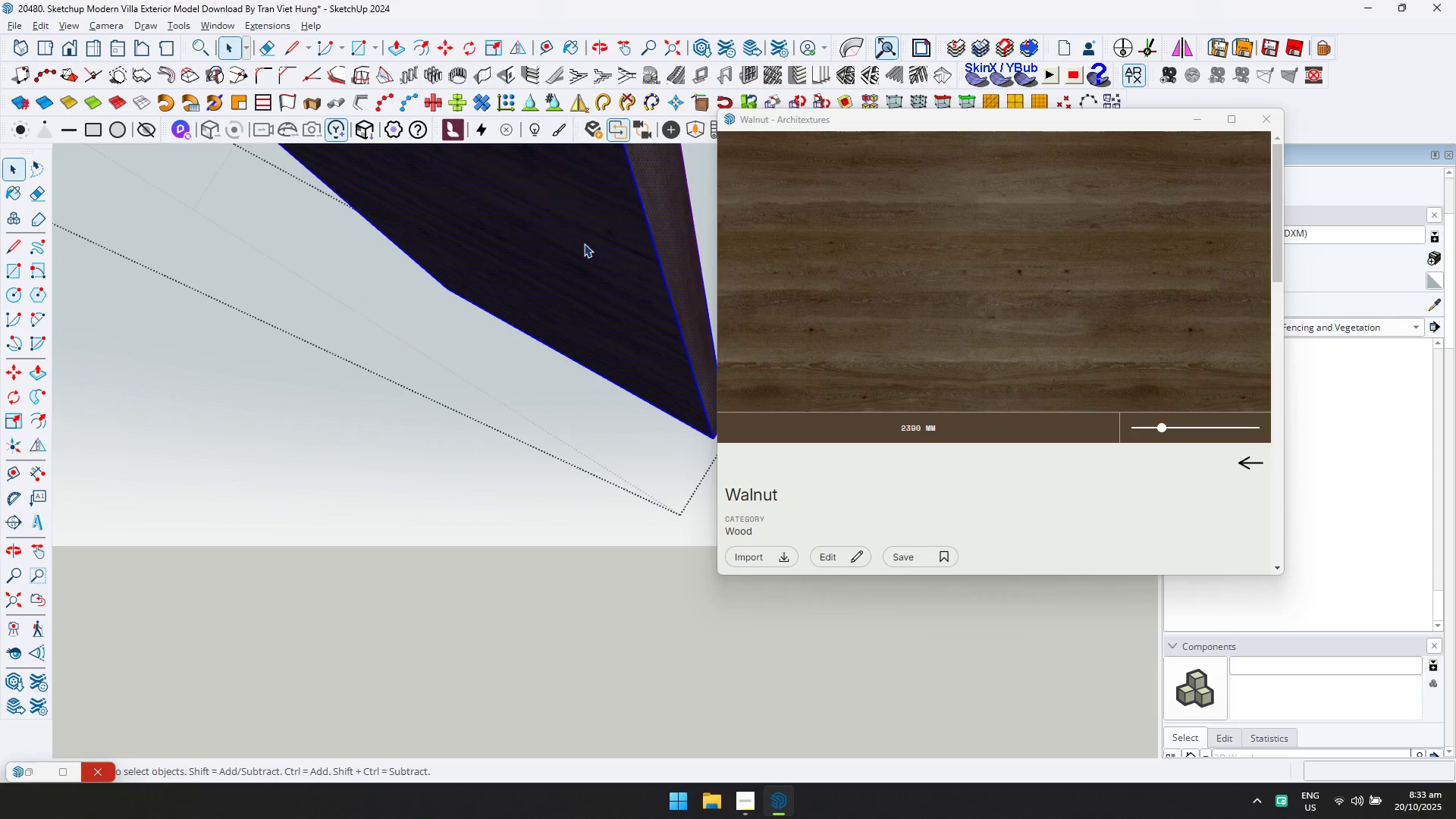 
triple_click([575, 249])
 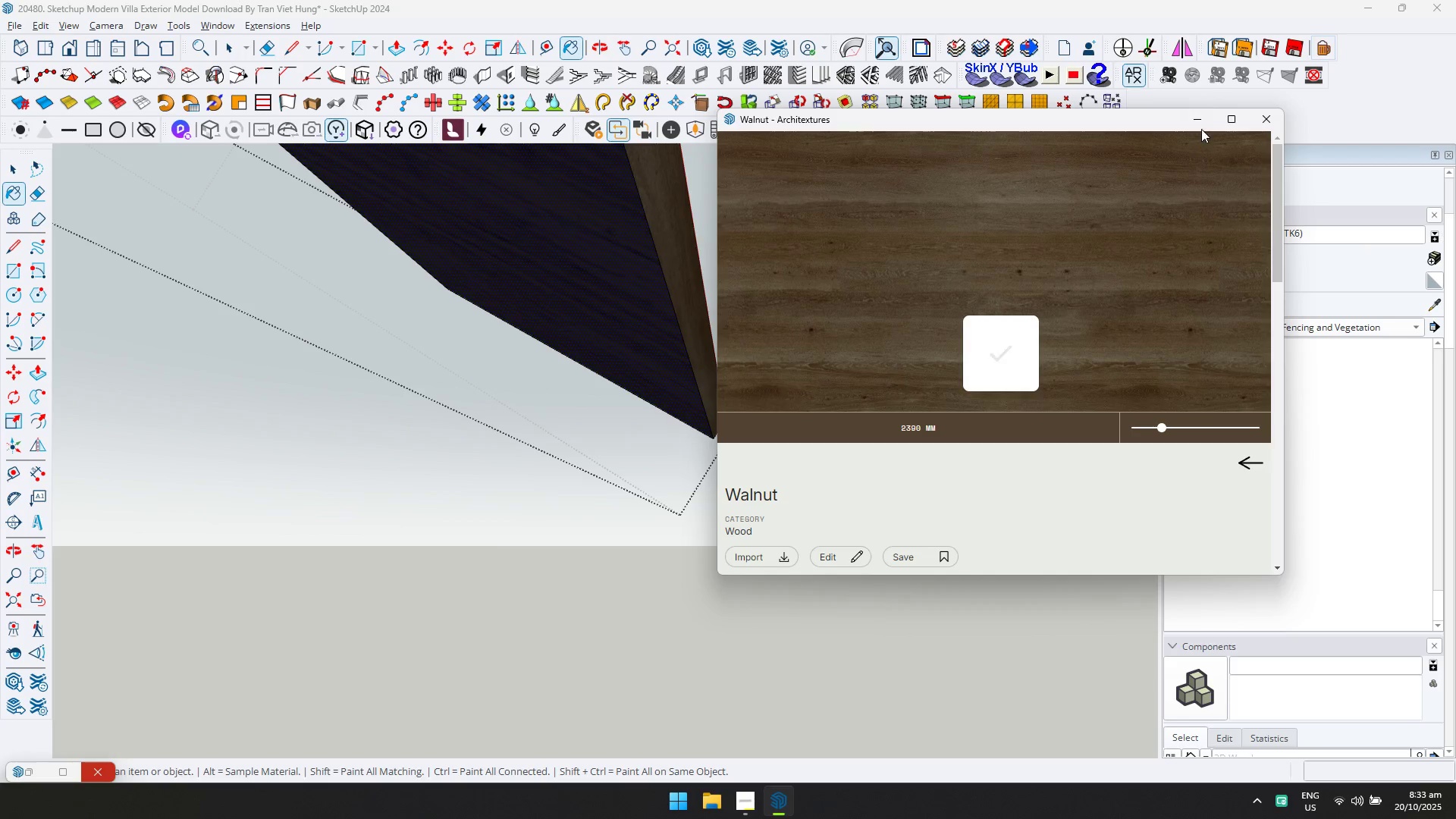 
double_click([620, 305])
 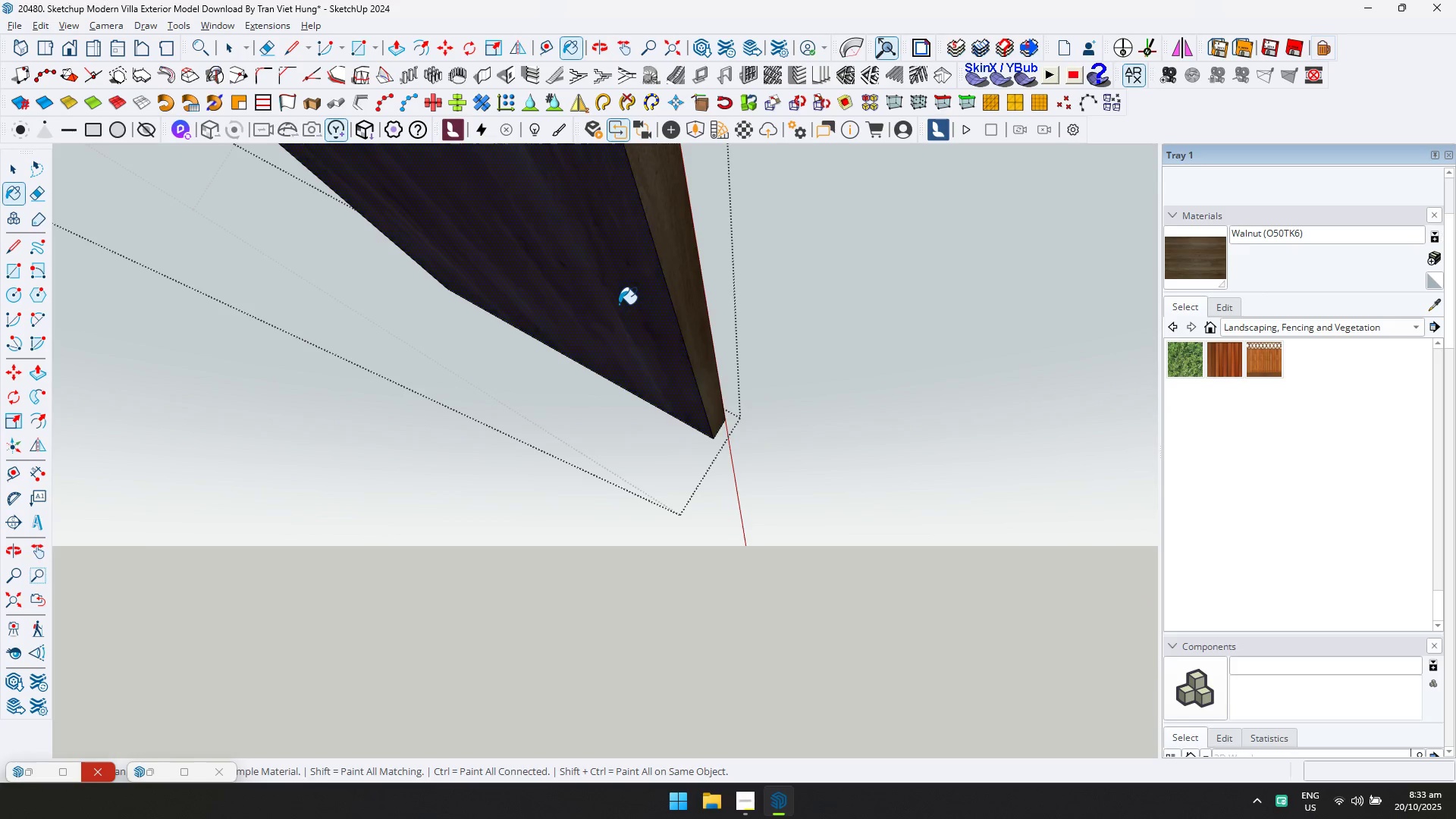 
scroll: coordinate [666, 282], scroll_direction: down, amount: 5.0
 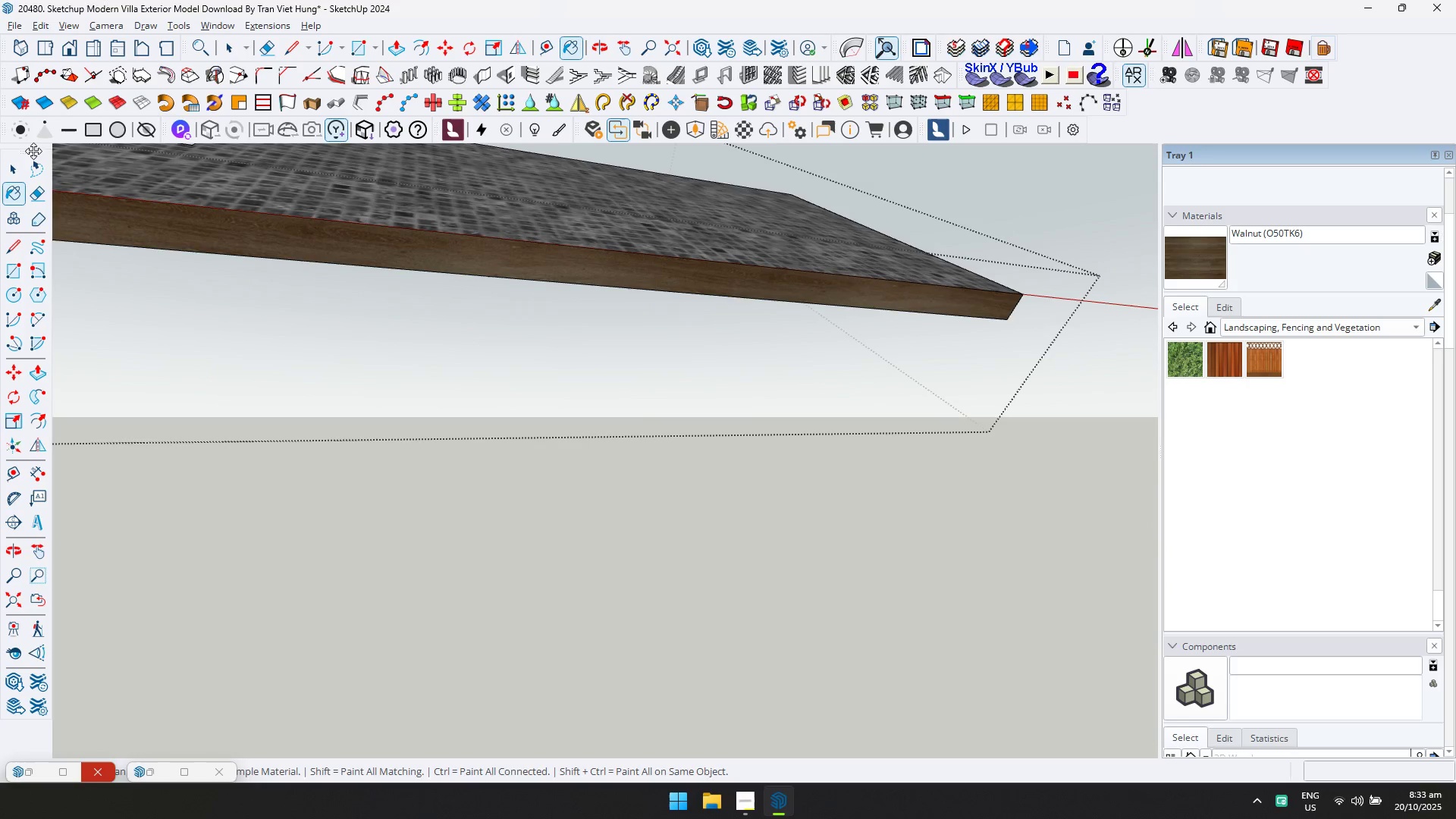 
left_click([11, 158])
 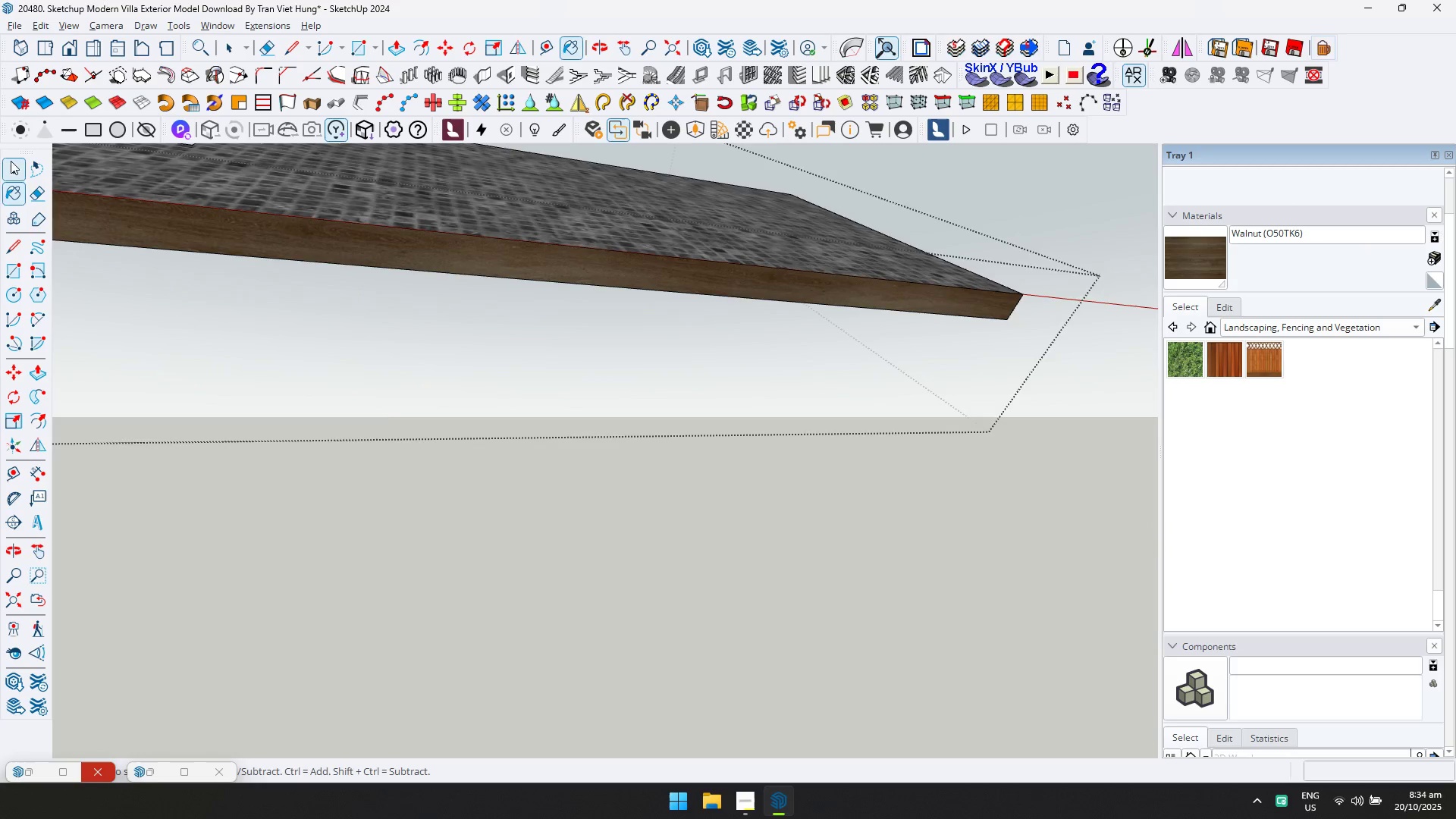 
key(Escape)
 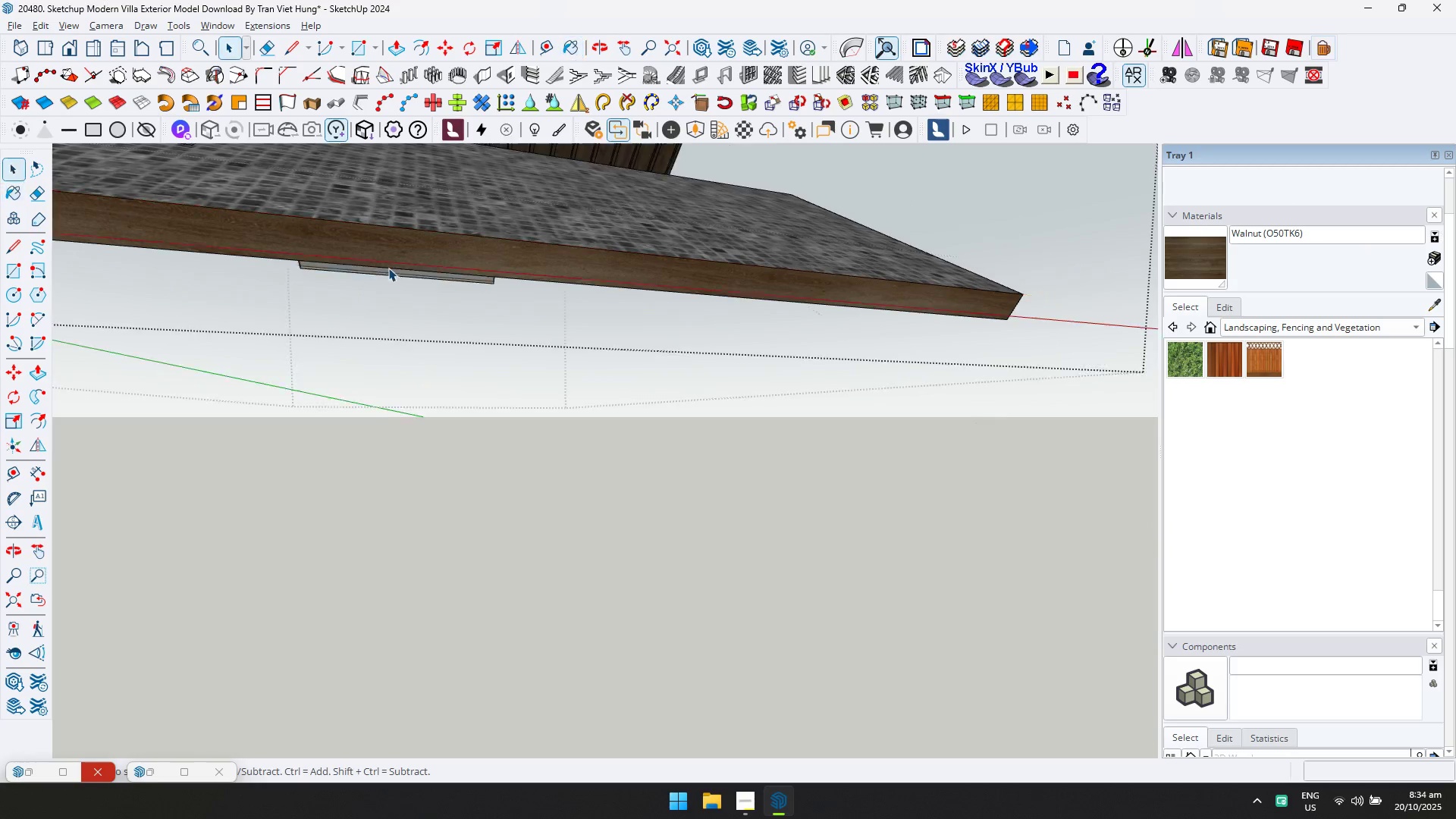 
scroll: coordinate [513, 314], scroll_direction: down, amount: 4.0
 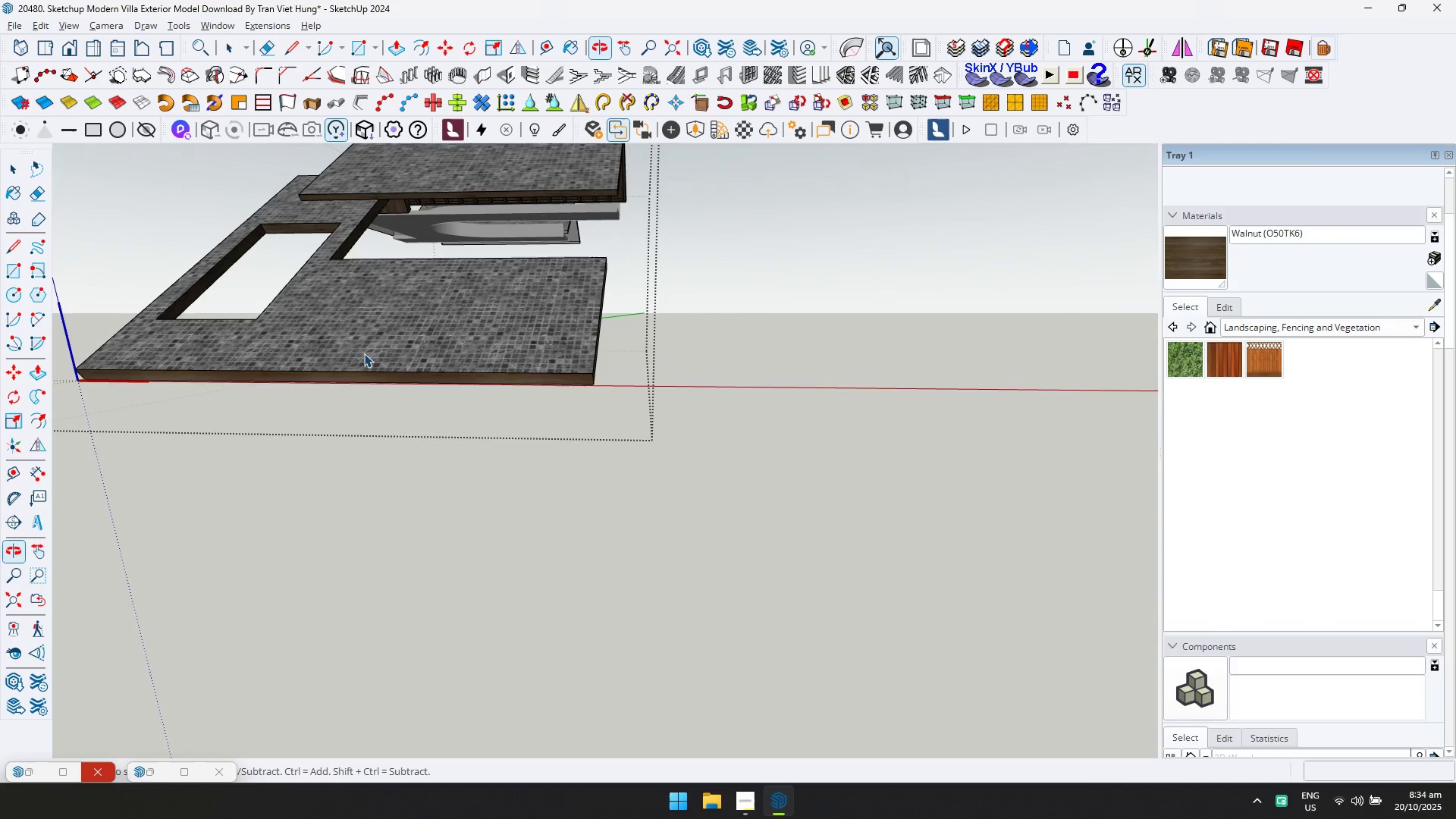 
key(Shift+ShiftLeft)
 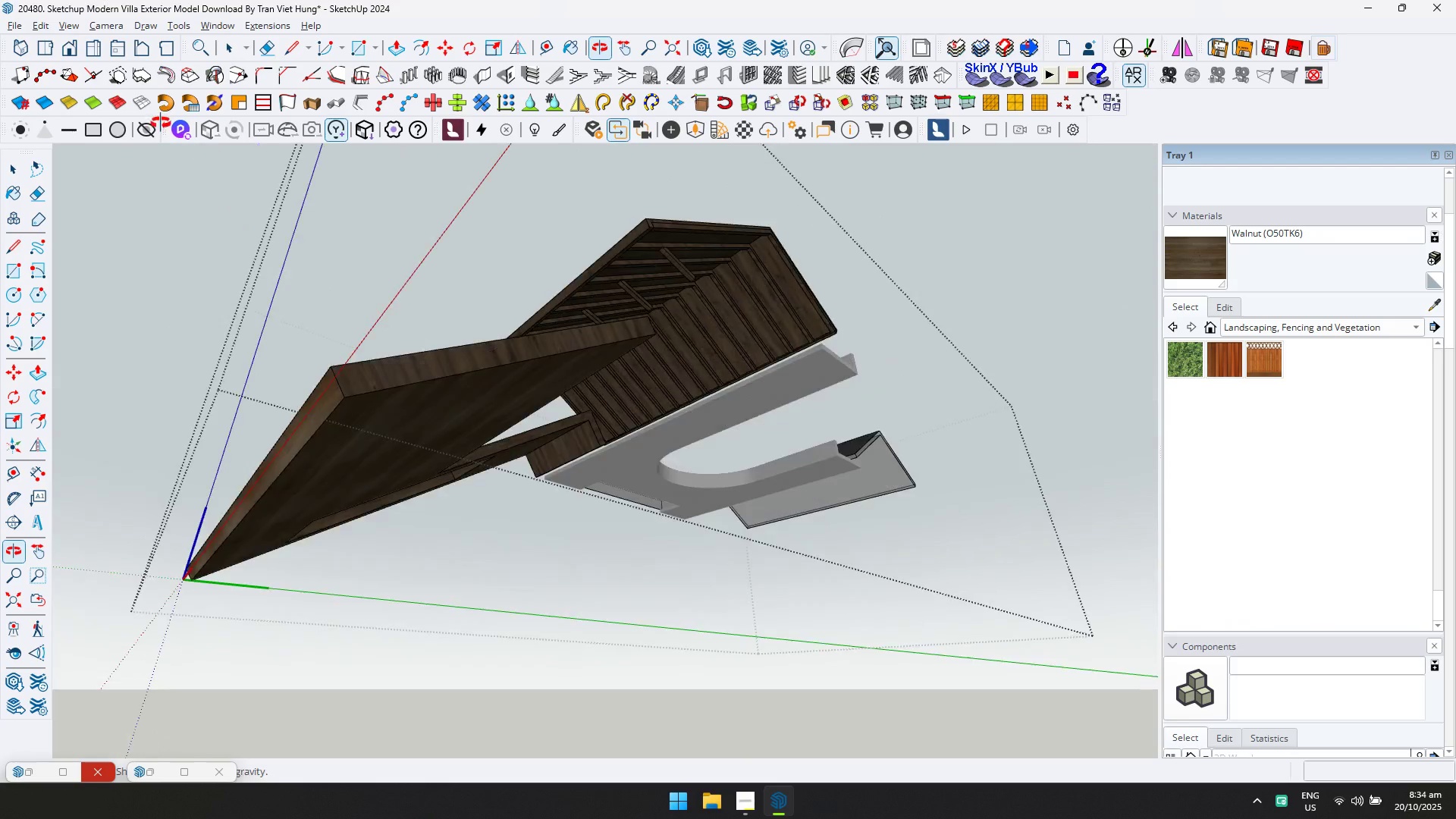 
scroll: coordinate [659, 301], scroll_direction: up, amount: 7.0
 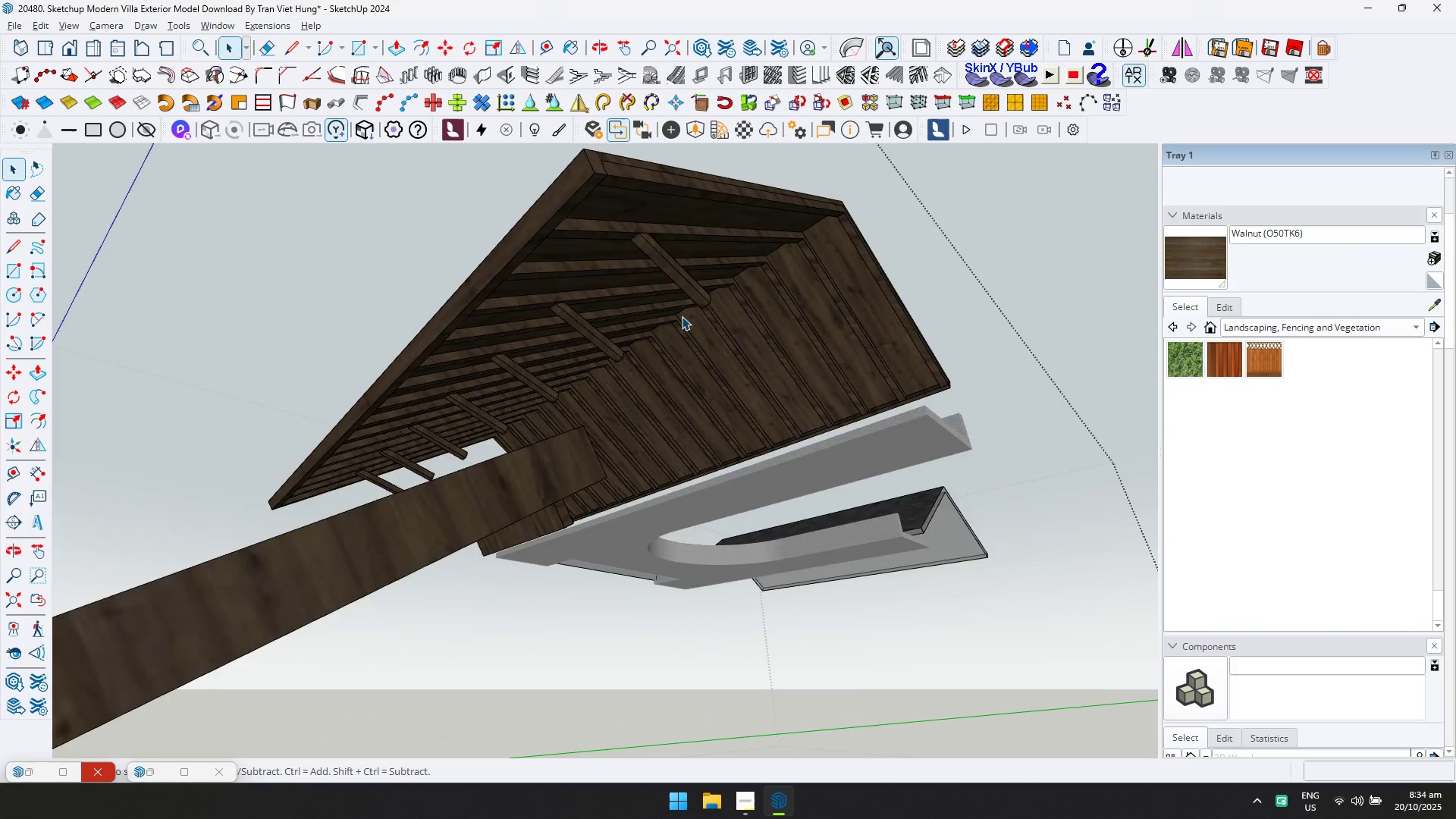 
double_click([682, 316])
 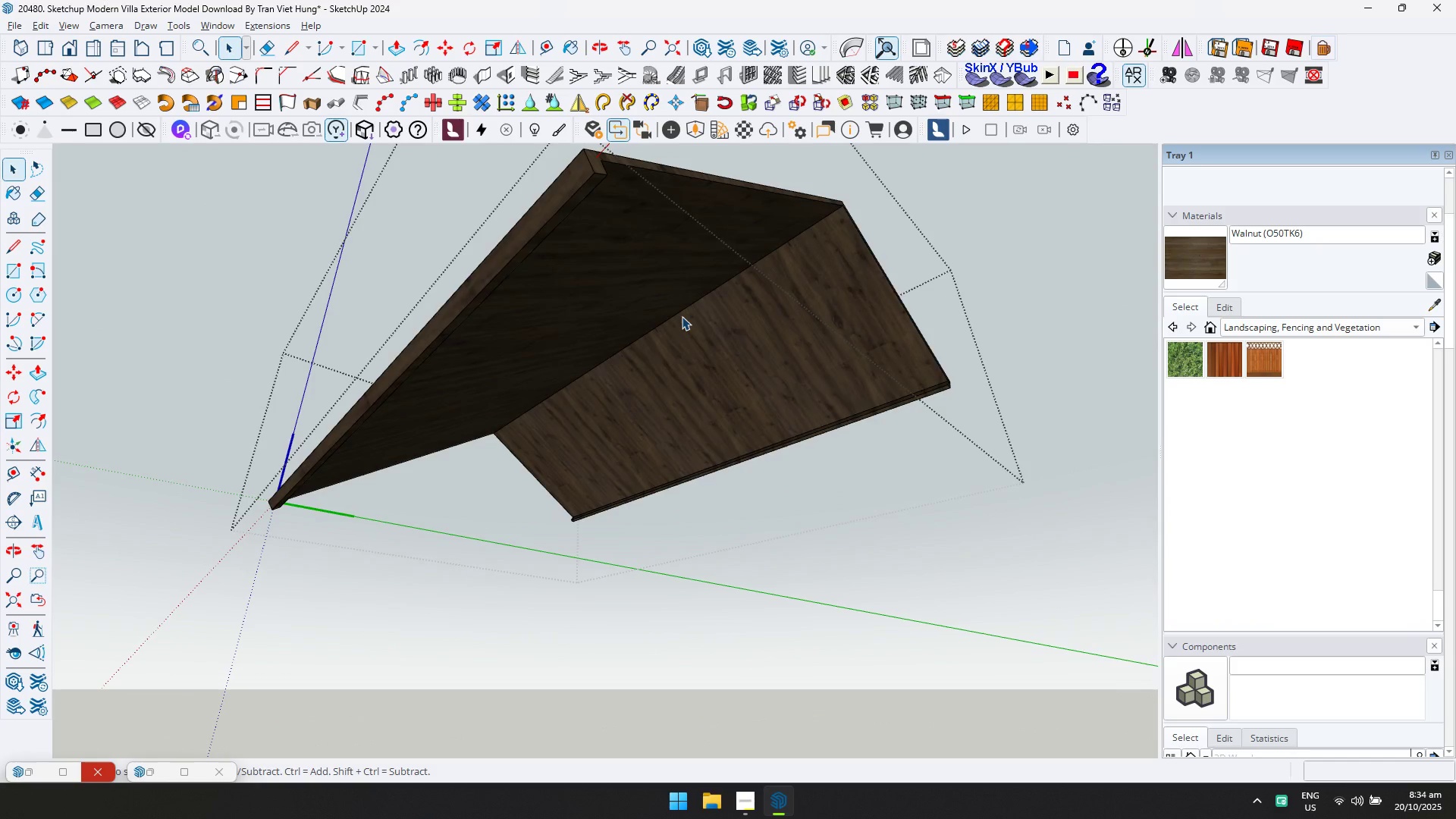 
triple_click([682, 316])
 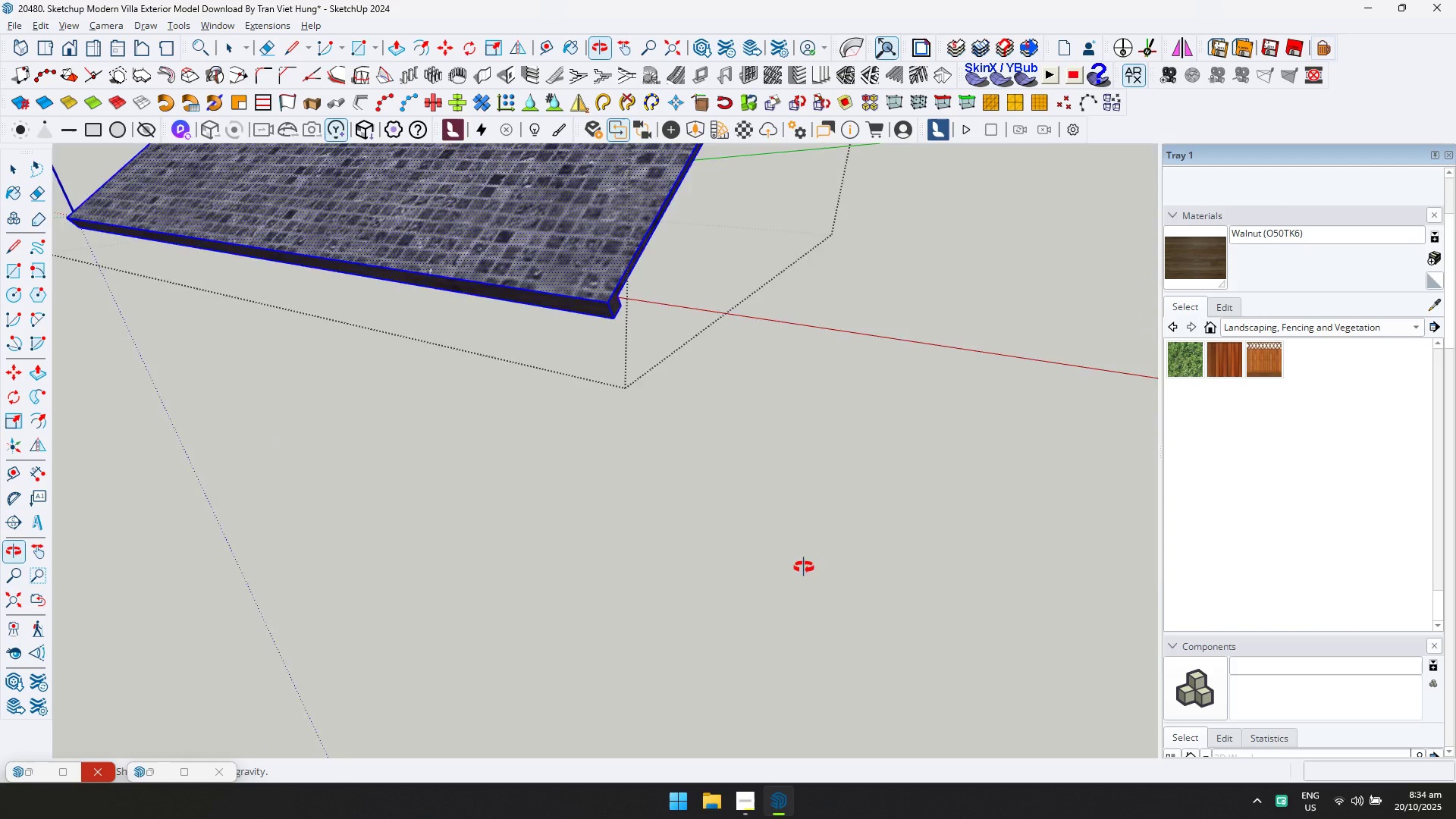 
left_click([629, 248])
 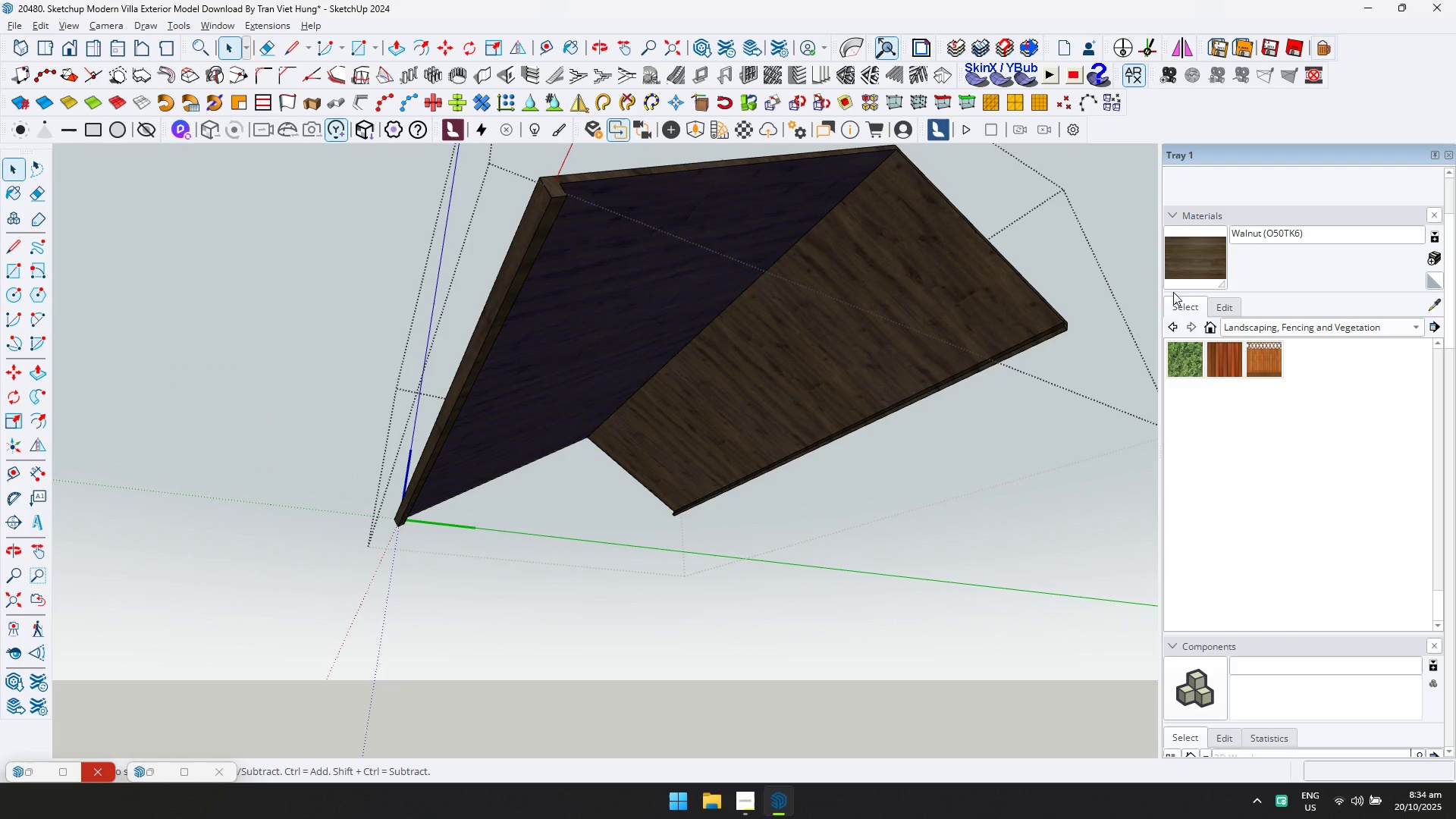 
left_click([1198, 233])
 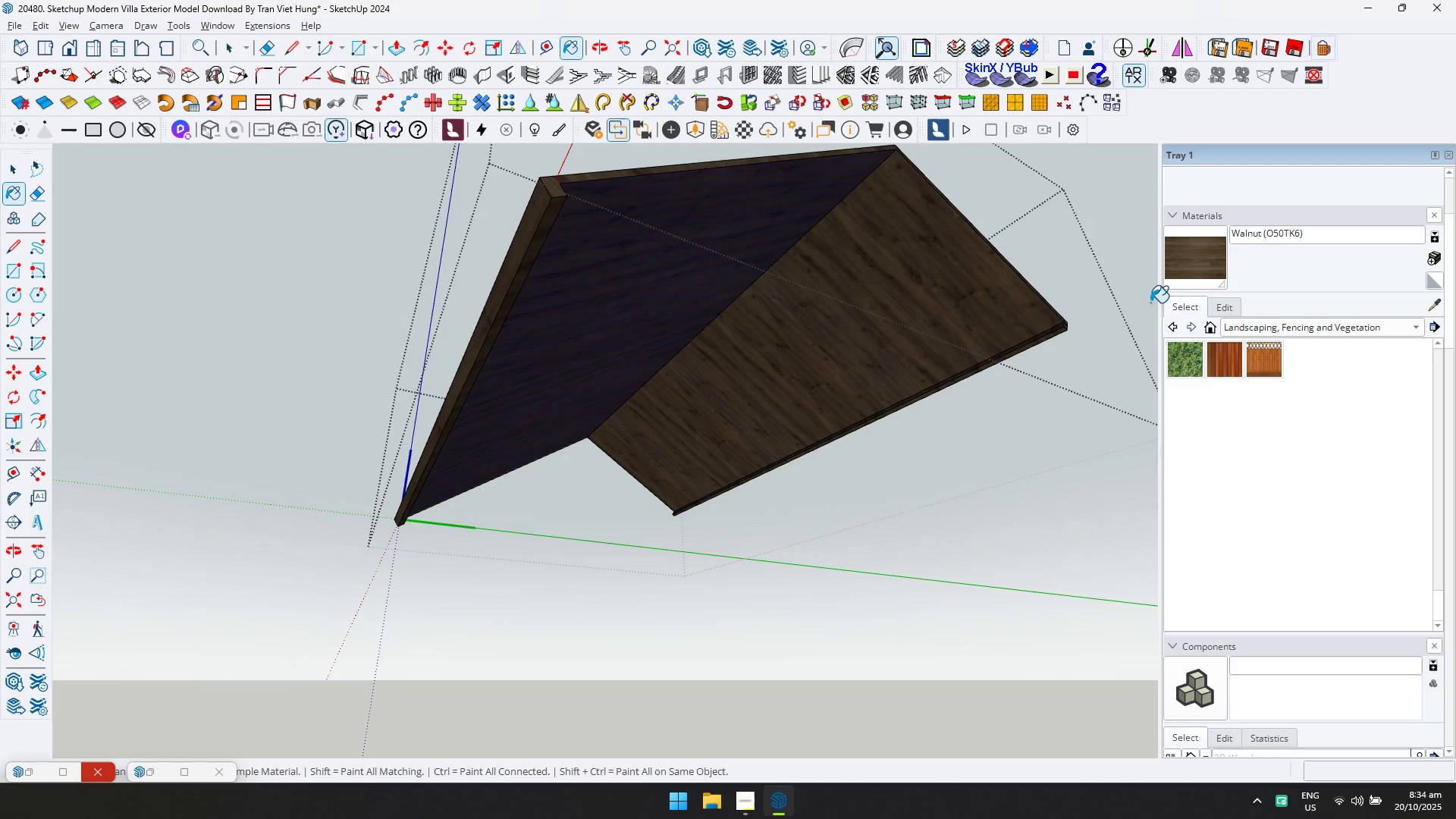 
hold_key(key=ControlLeft, duration=0.34)
left_click([856, 275])
 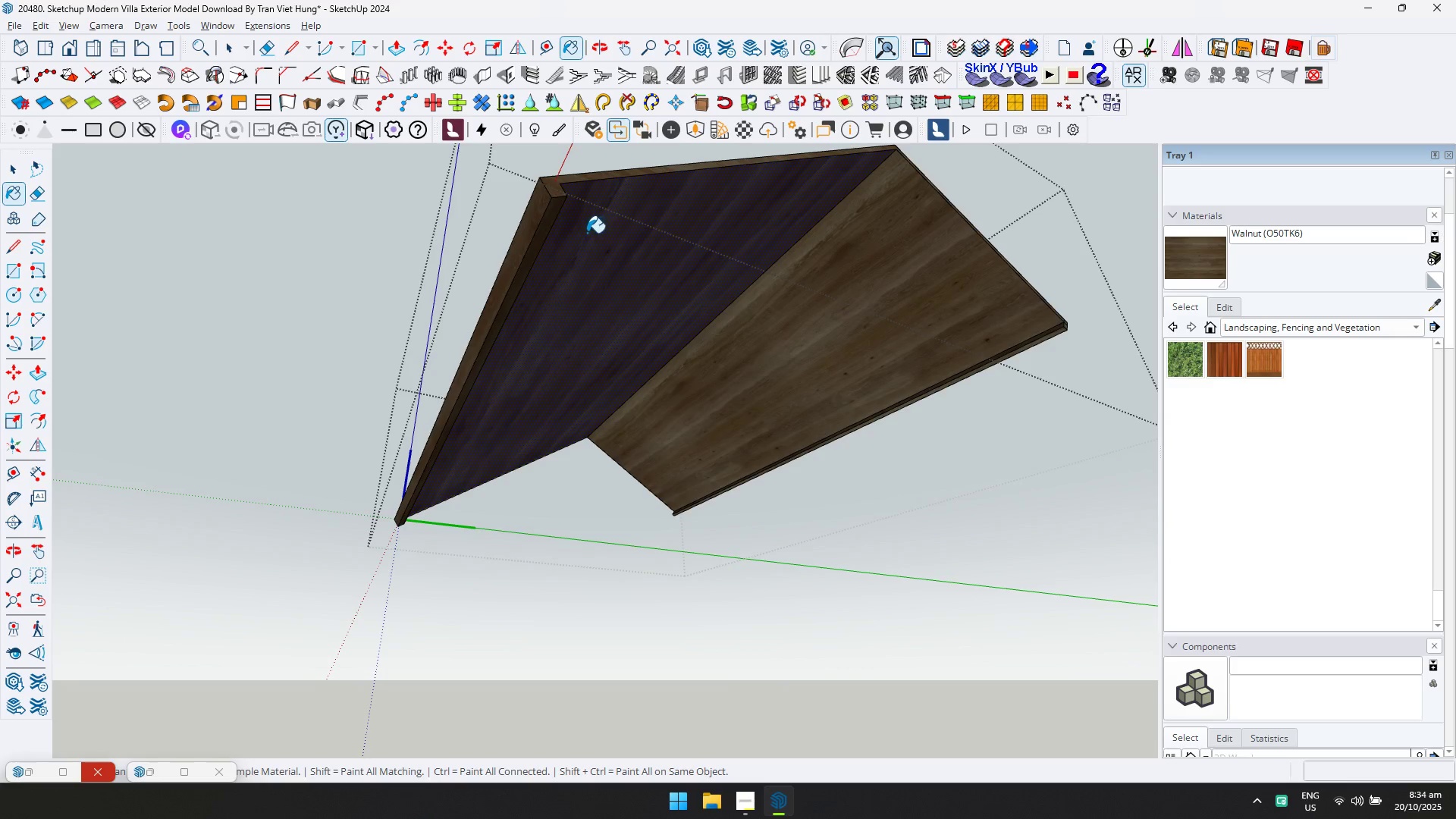 
hold_key(key=ControlLeft, duration=1.09)
left_click([547, 219])
 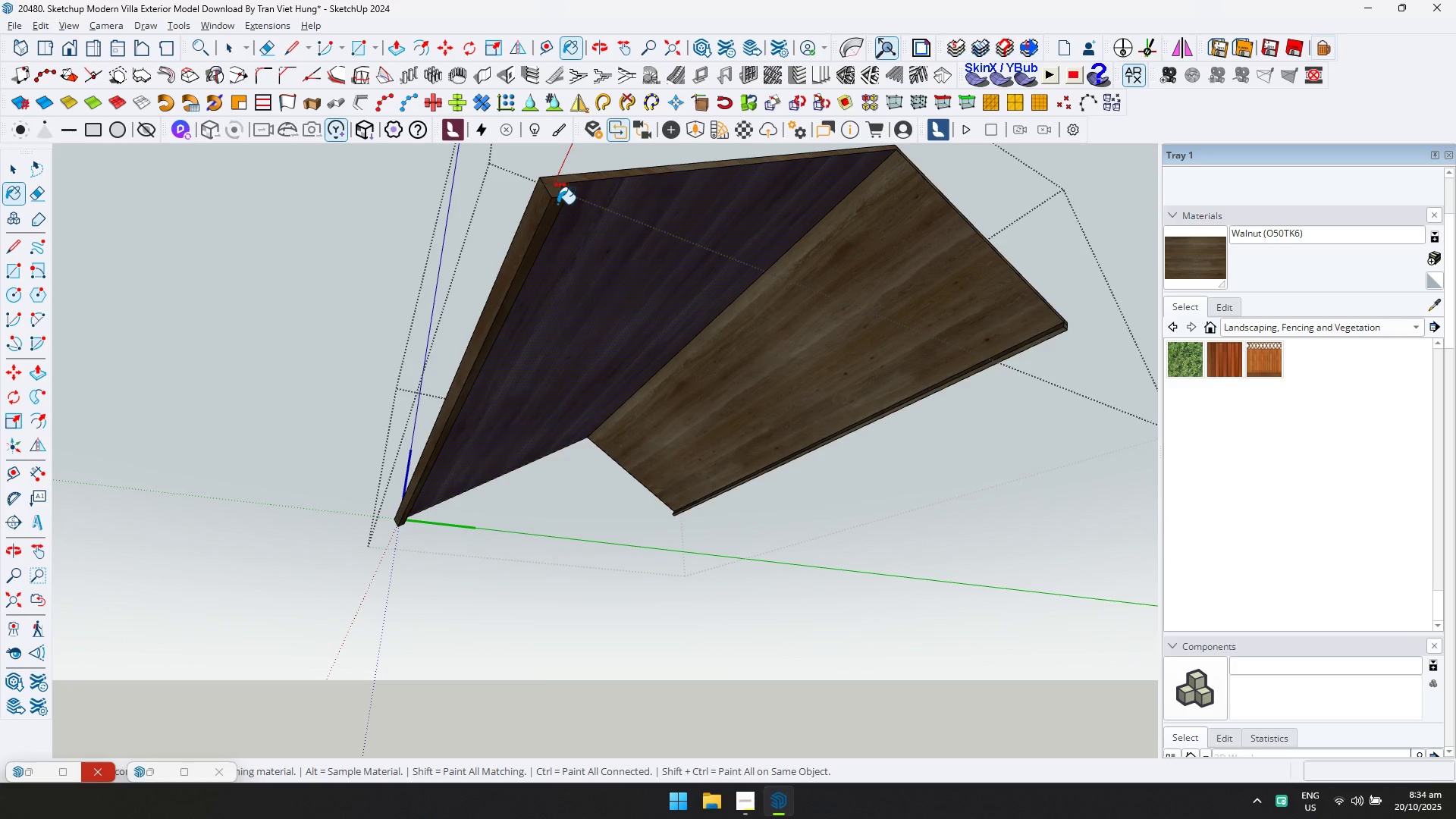 
triple_click([563, 196])
 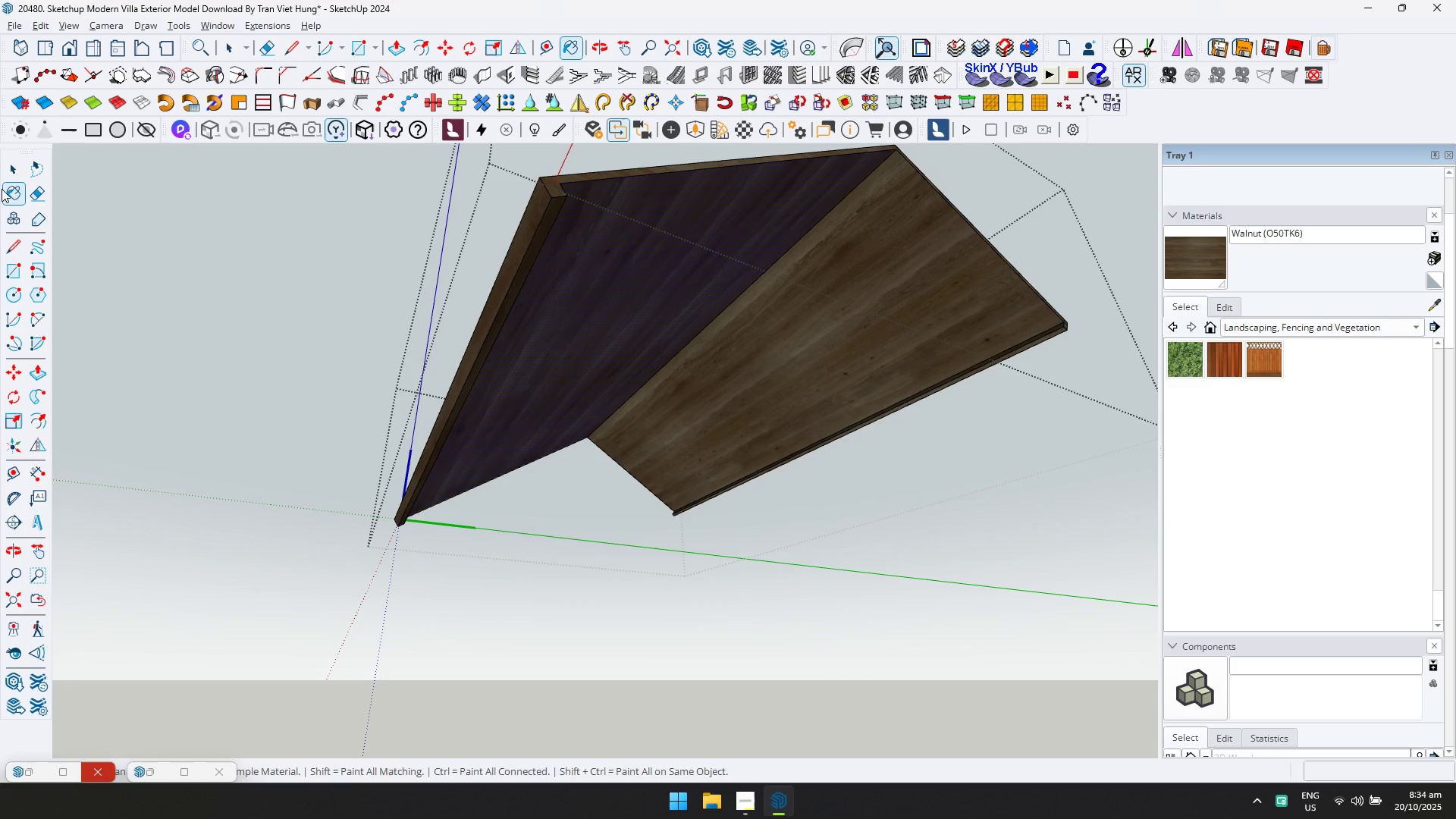 
left_click([22, 171])
 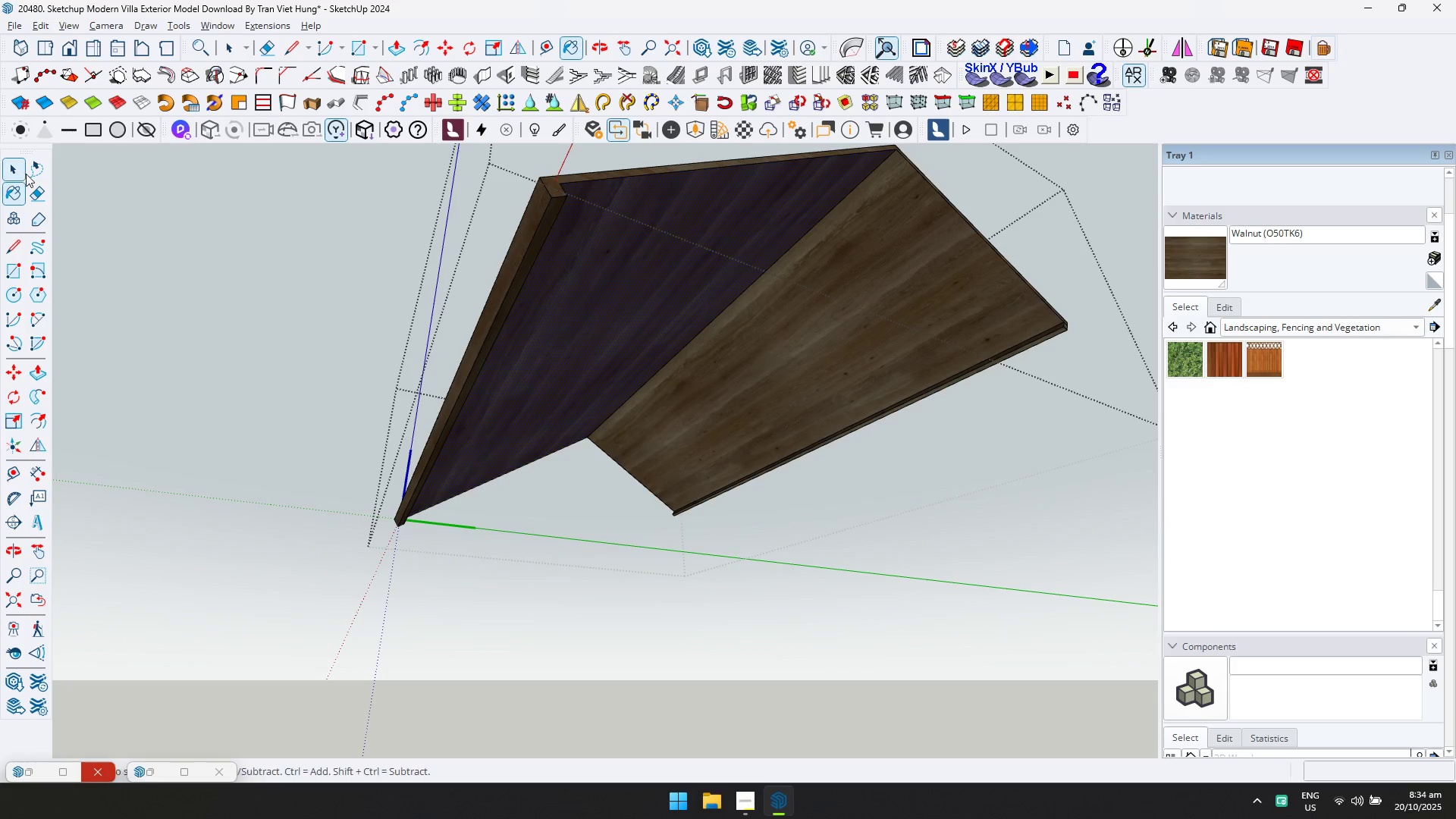 
scroll: coordinate [438, 303], scroll_direction: down, amount: 3.0
 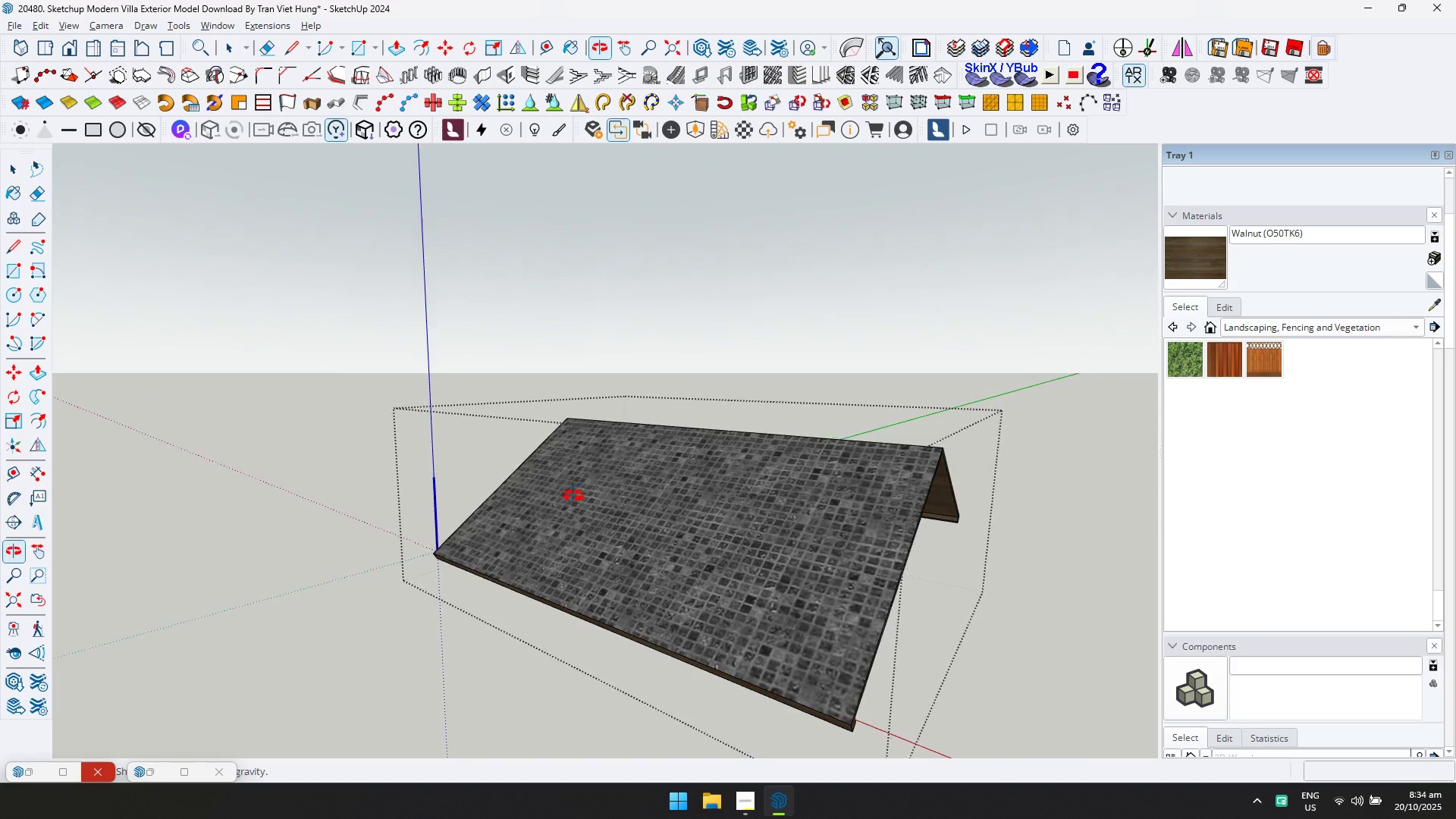 
key(Escape)
 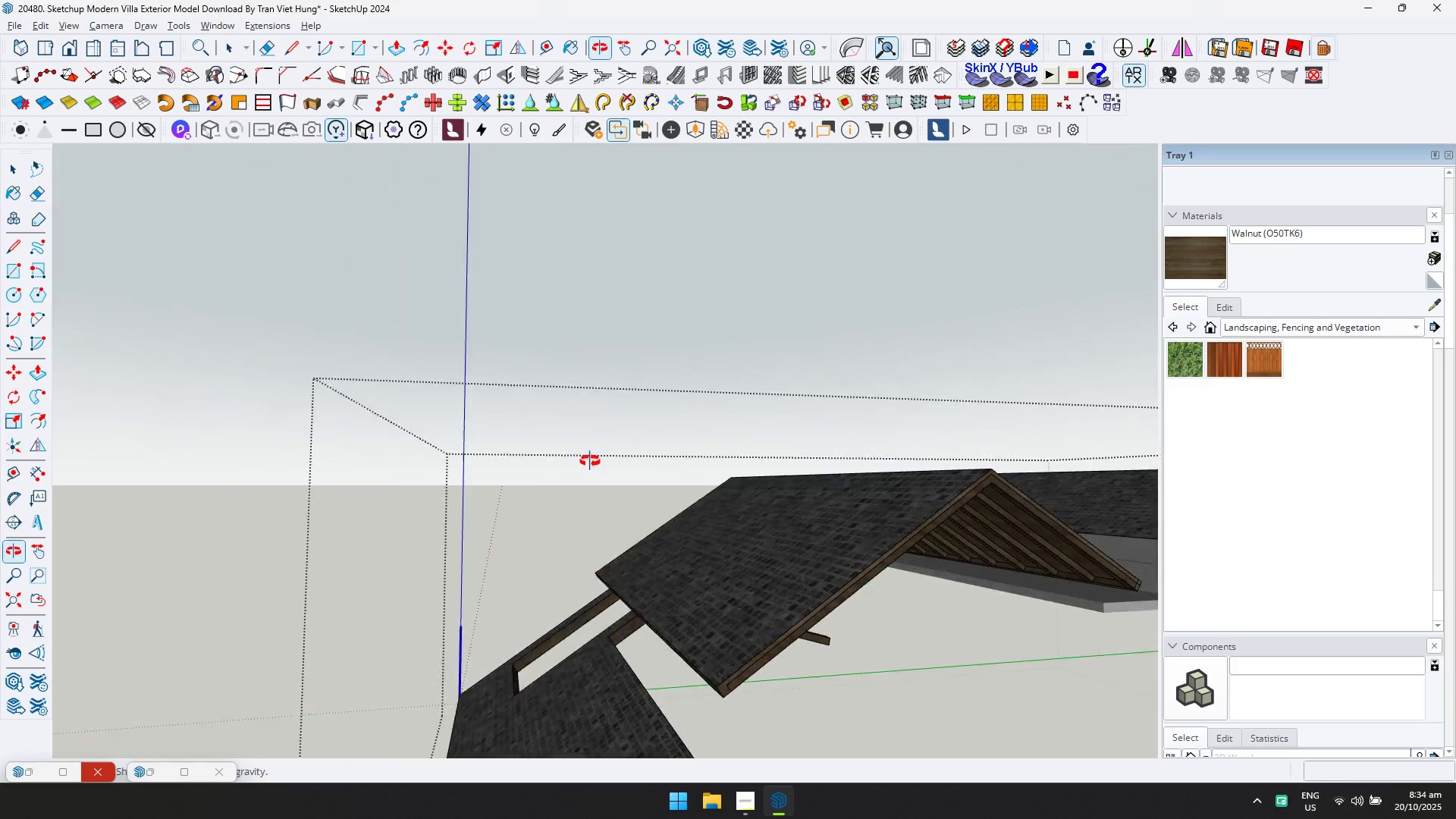 
hold_key(key=ShiftLeft, duration=0.47)
 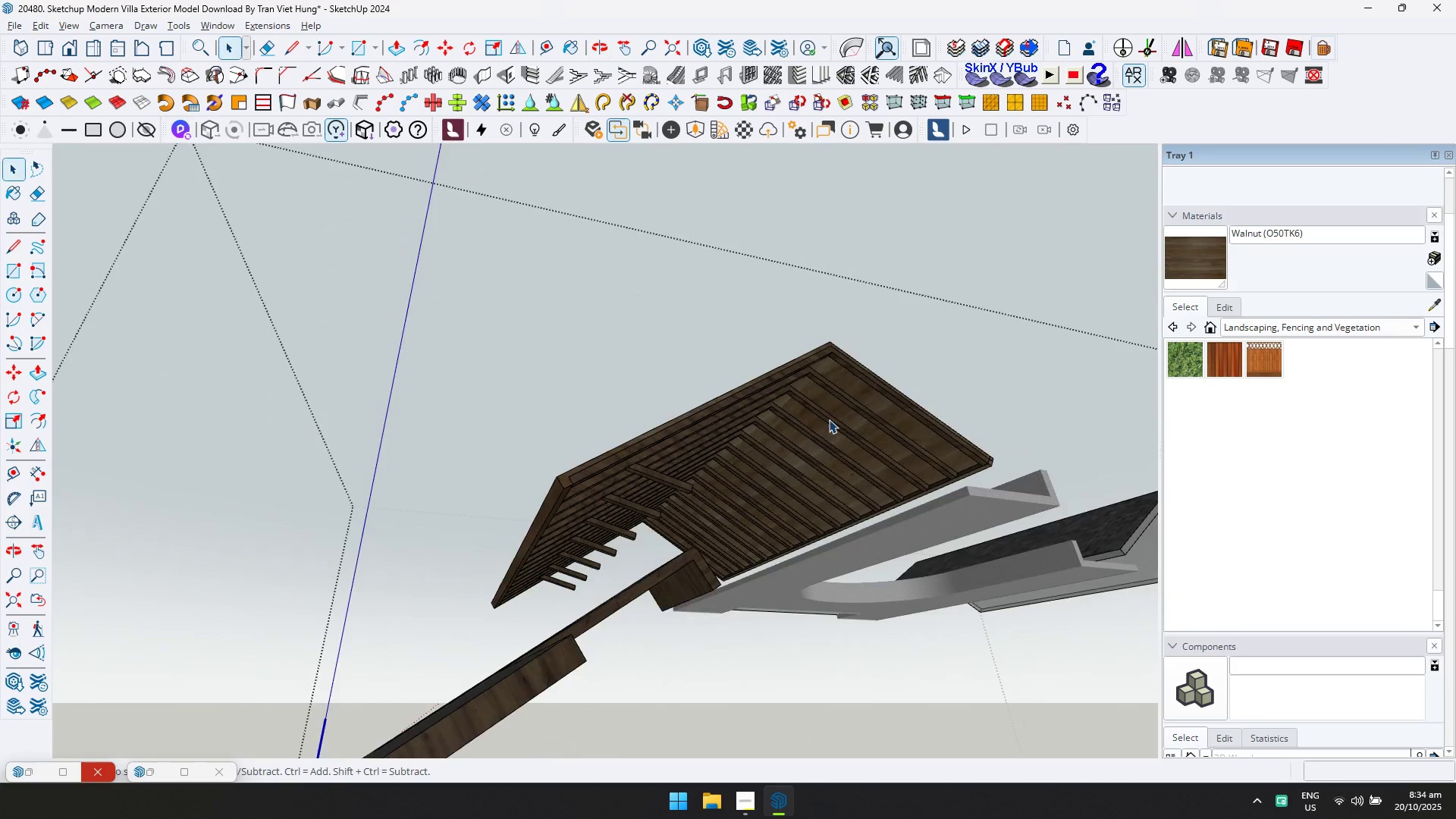 
scroll: coordinate [893, 409], scroll_direction: up, amount: 11.0
 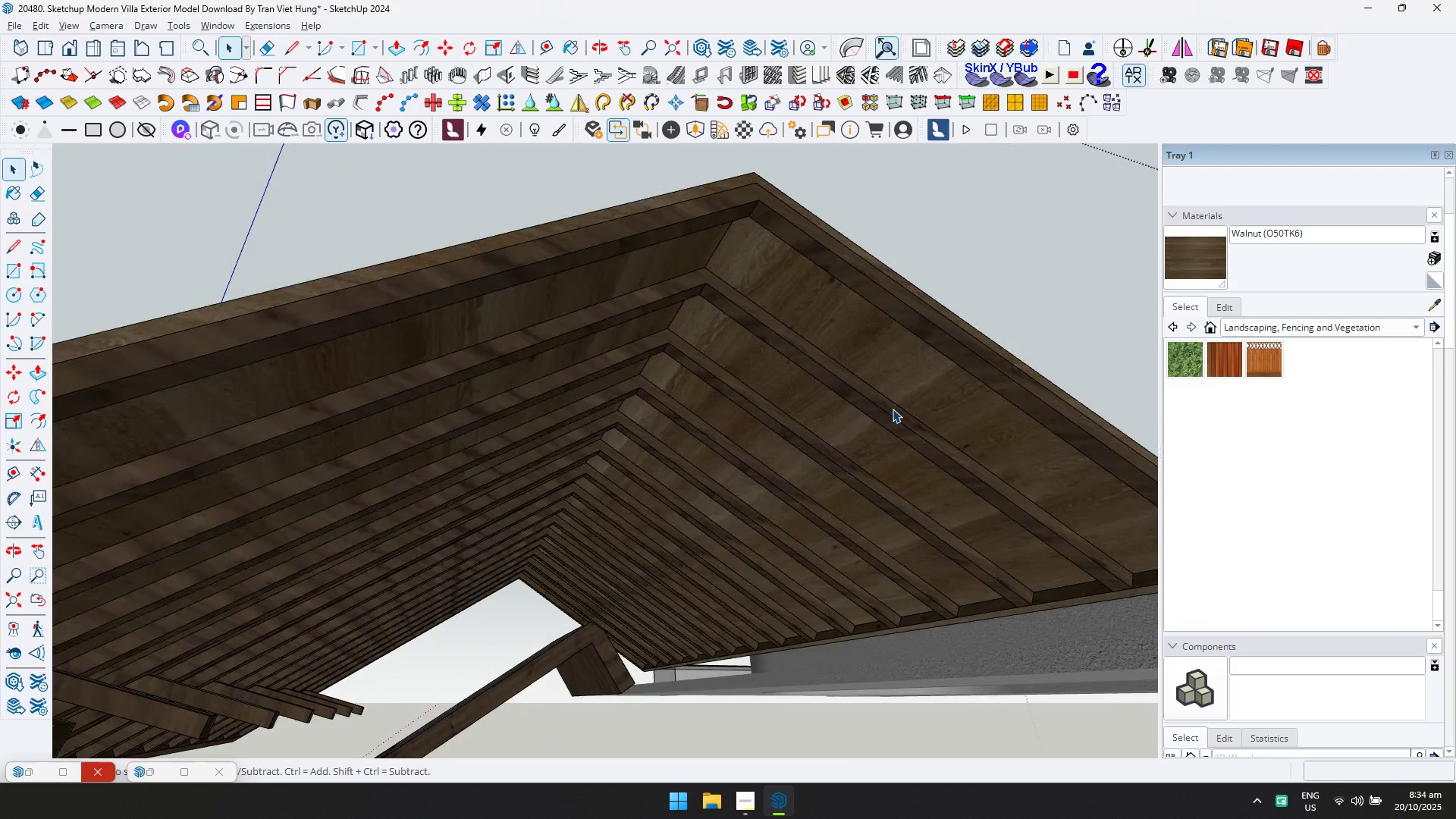 
double_click([893, 409])
 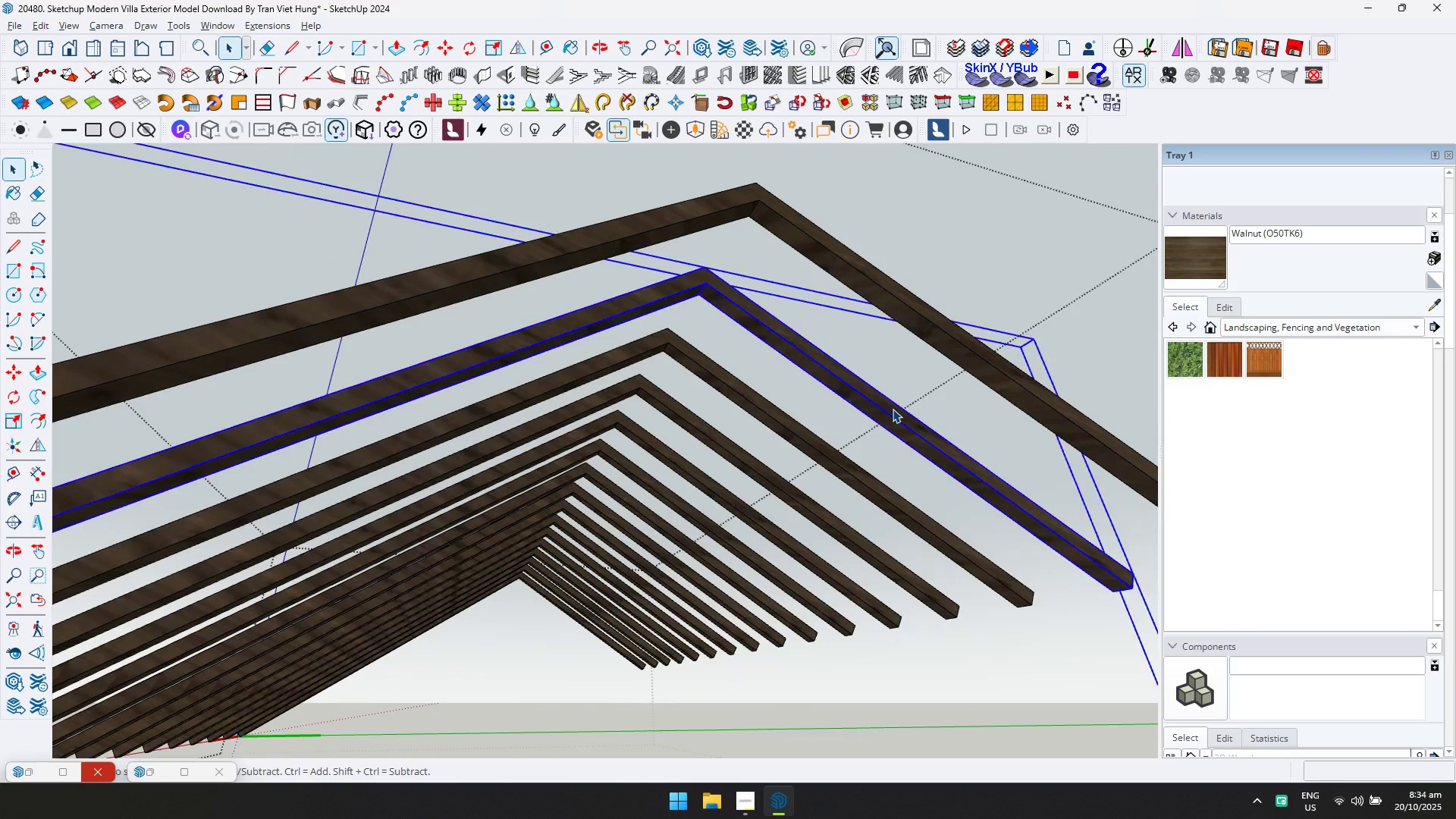 
triple_click([893, 409])
 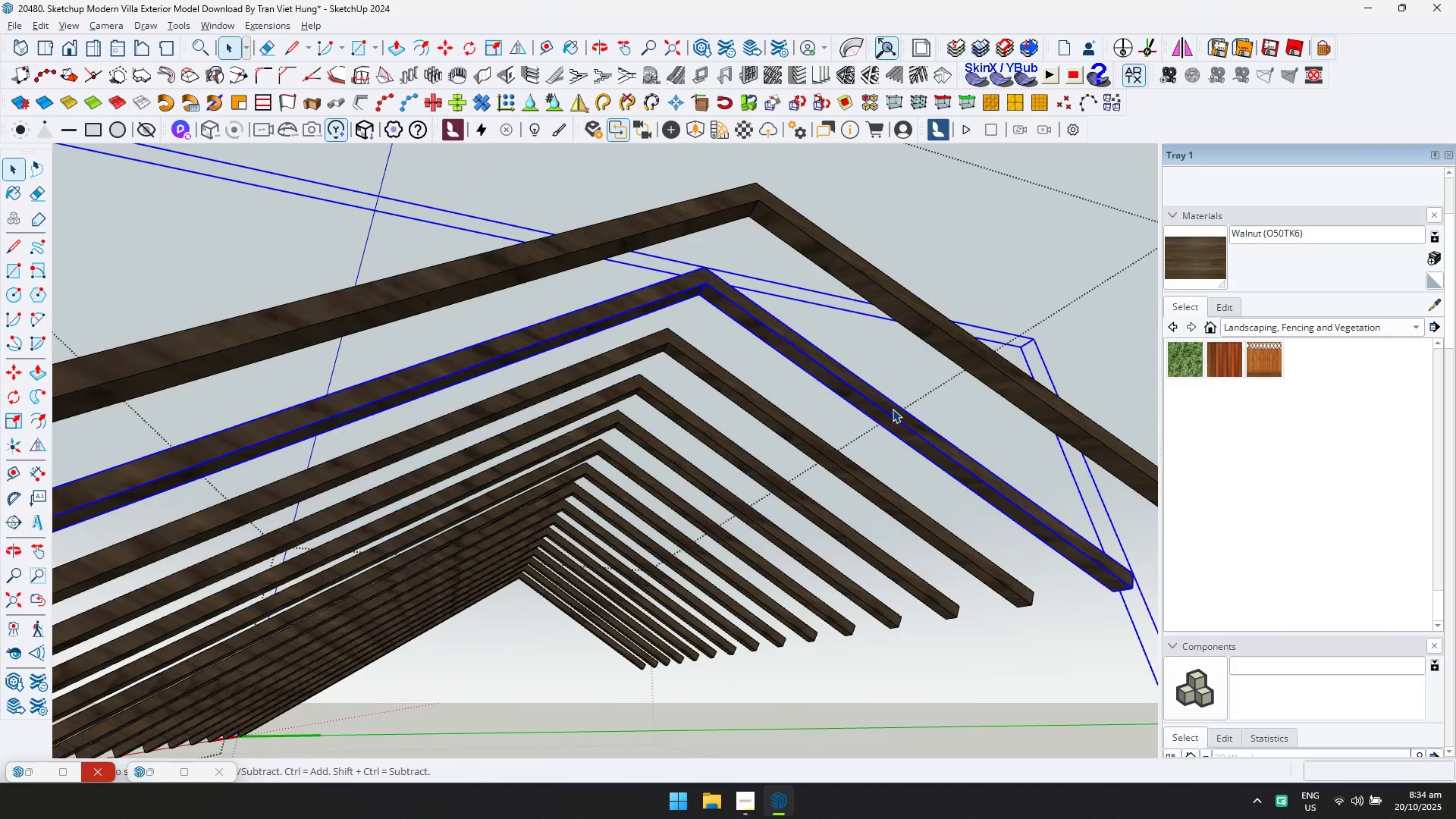 
triple_click([893, 409])
 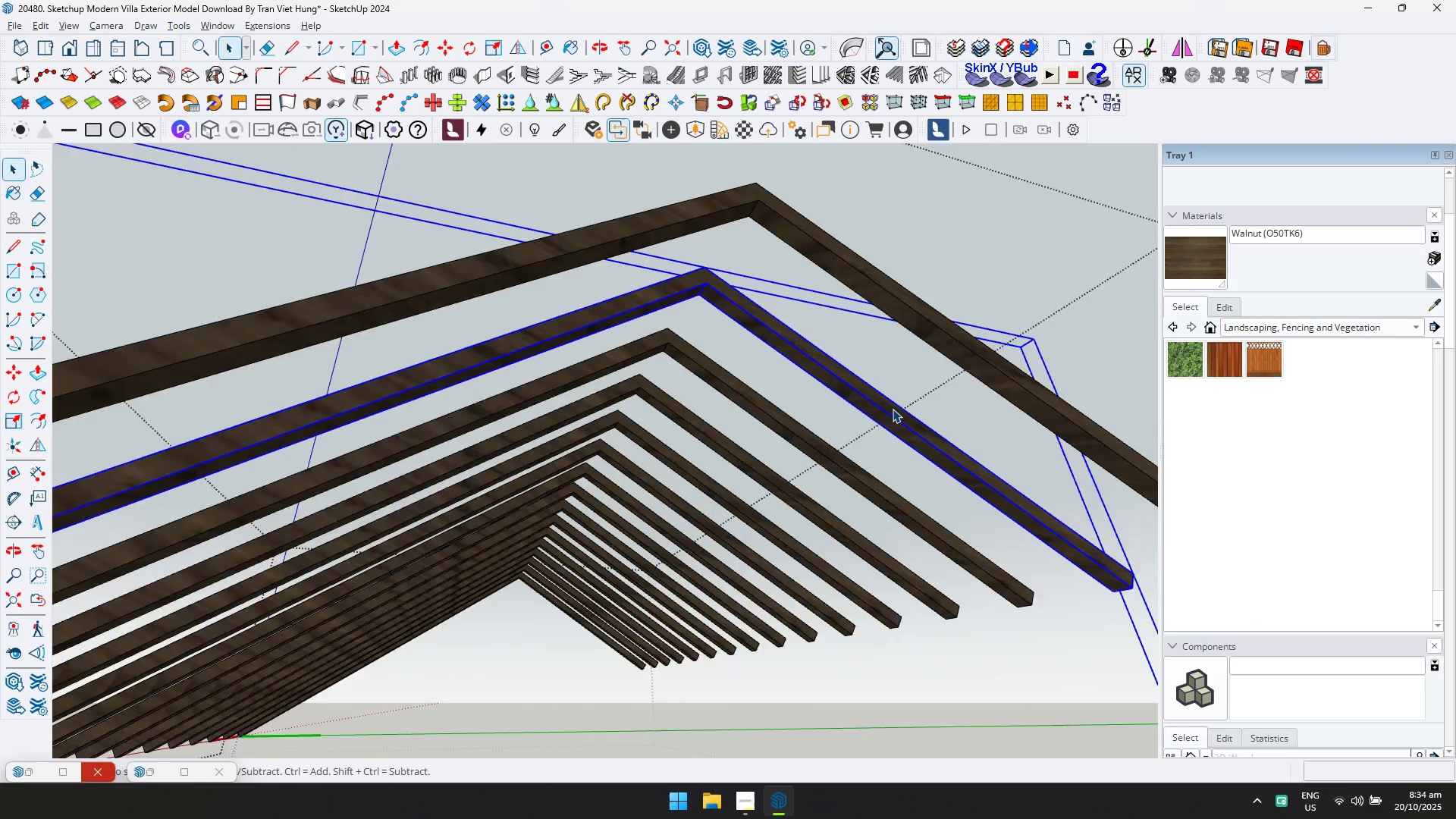 
triple_click([893, 409])
 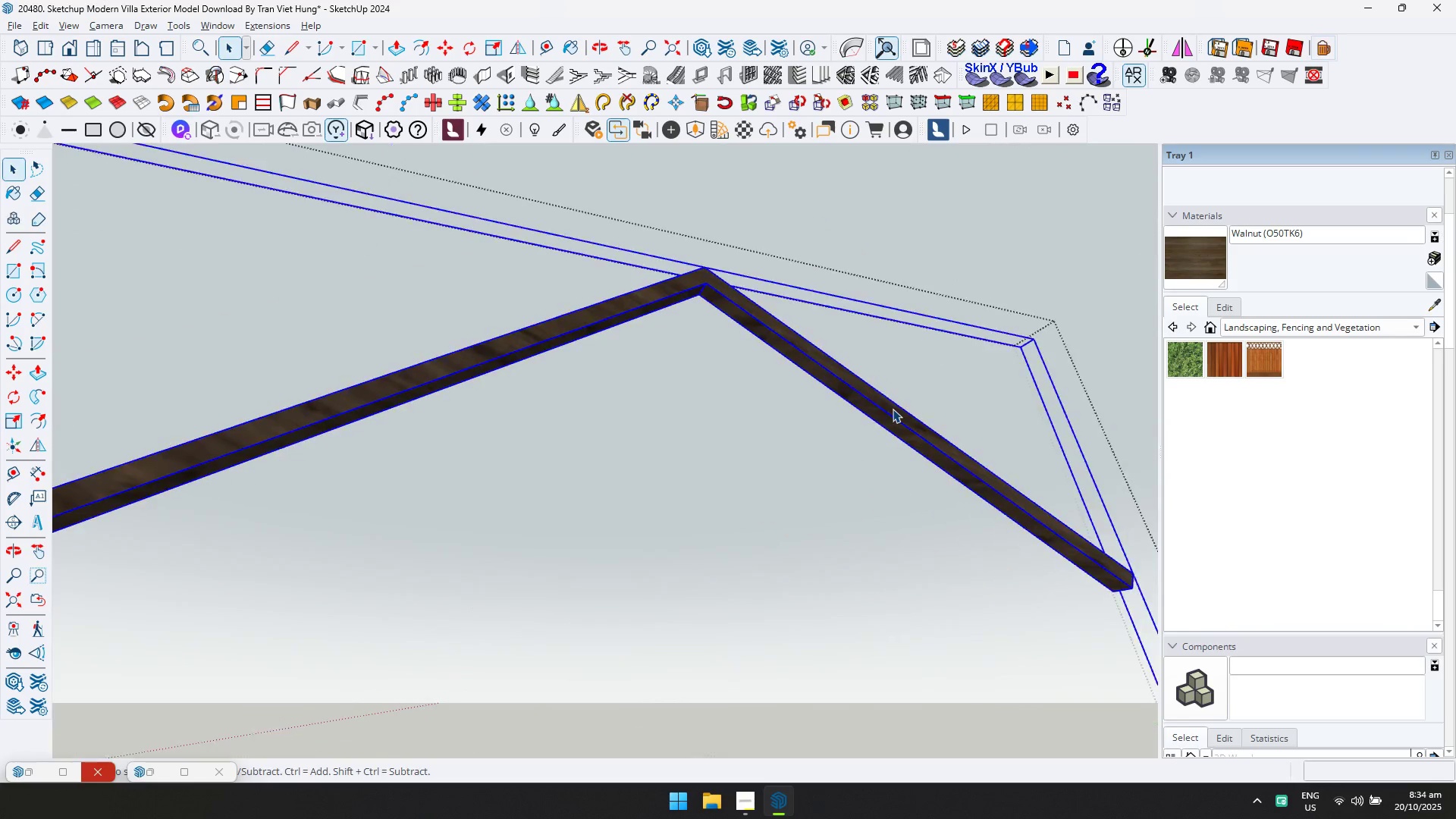 
triple_click([893, 409])
 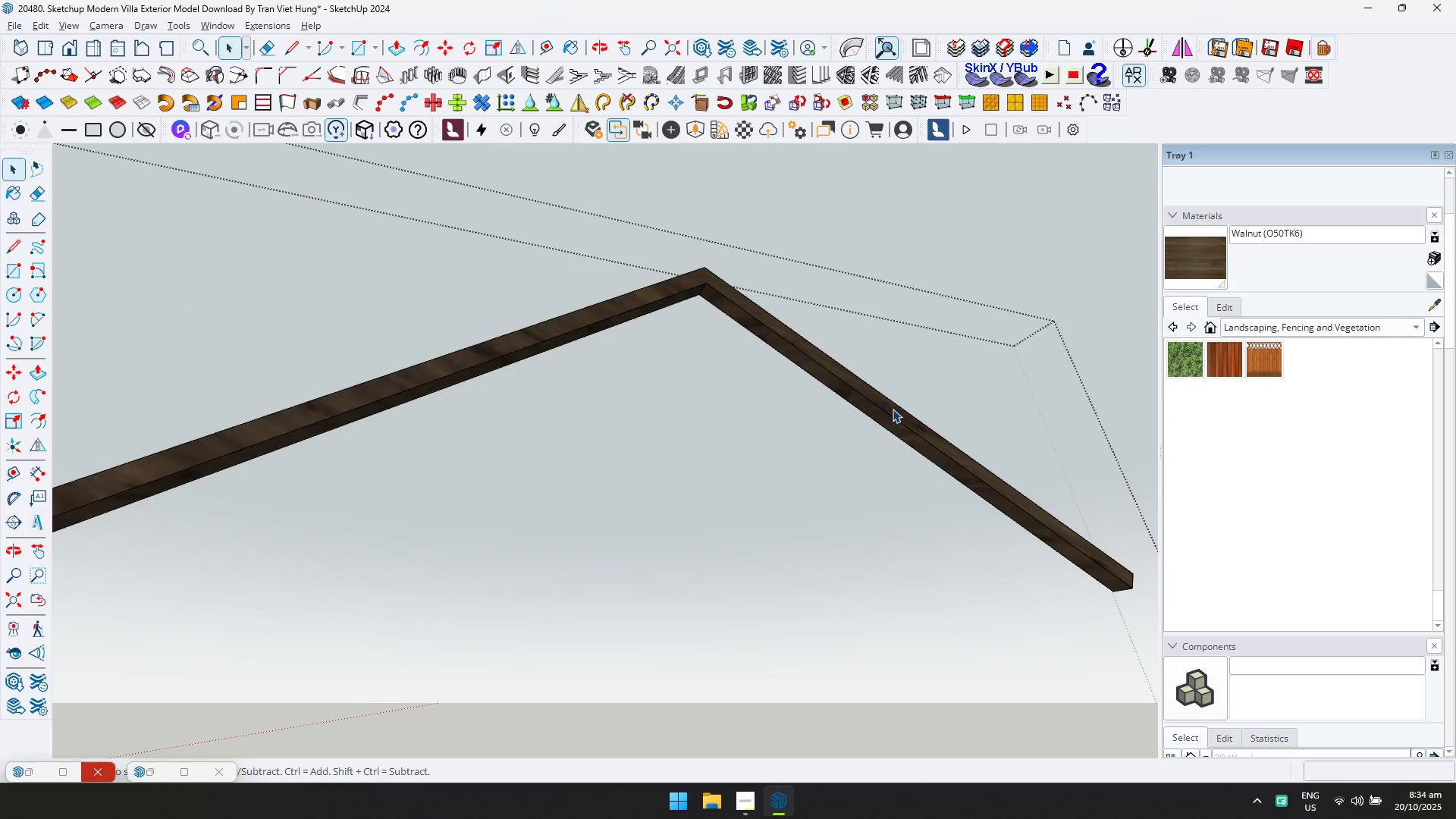 
triple_click([893, 409])
 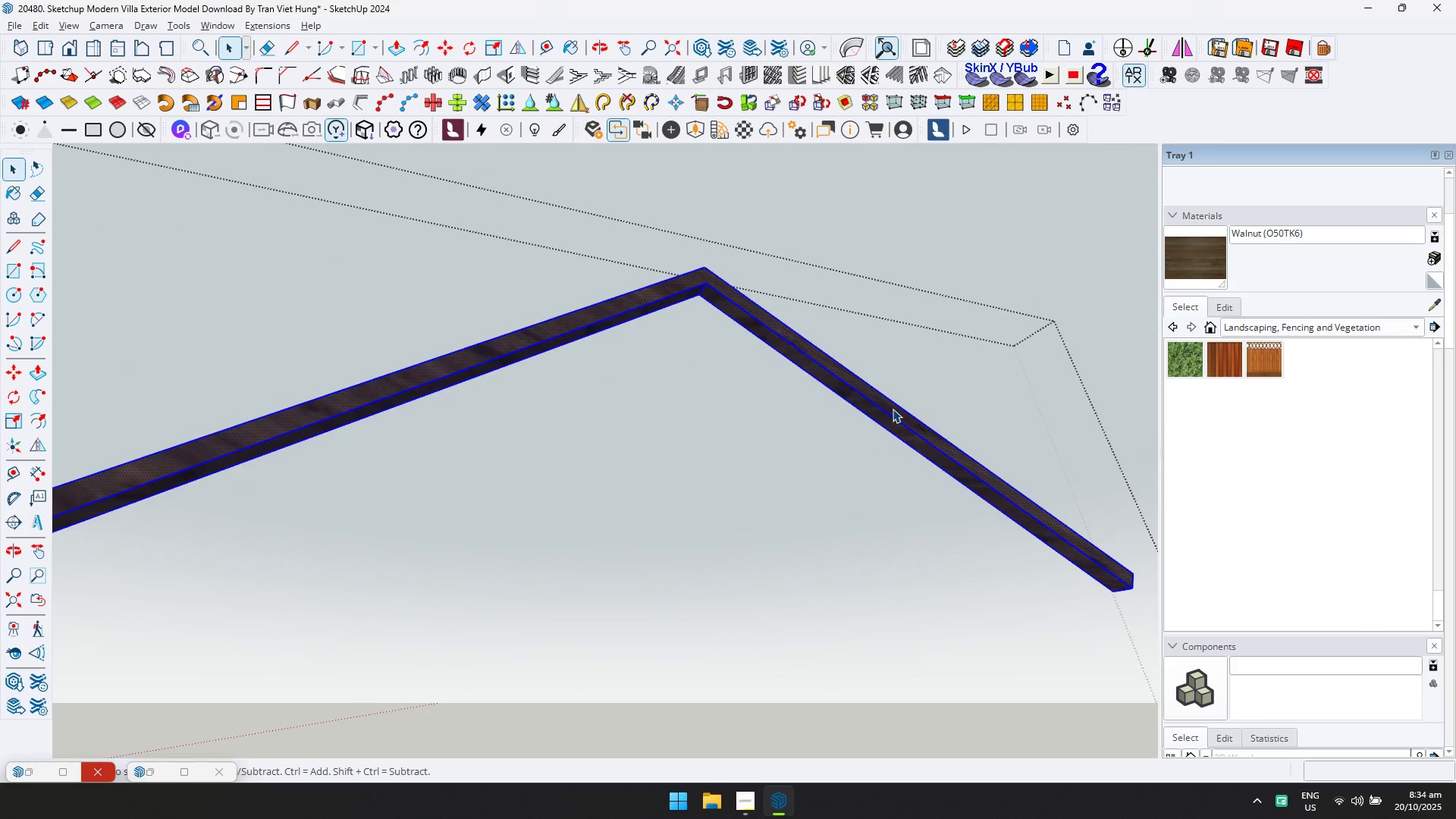 
key(Control+ControlLeft)
 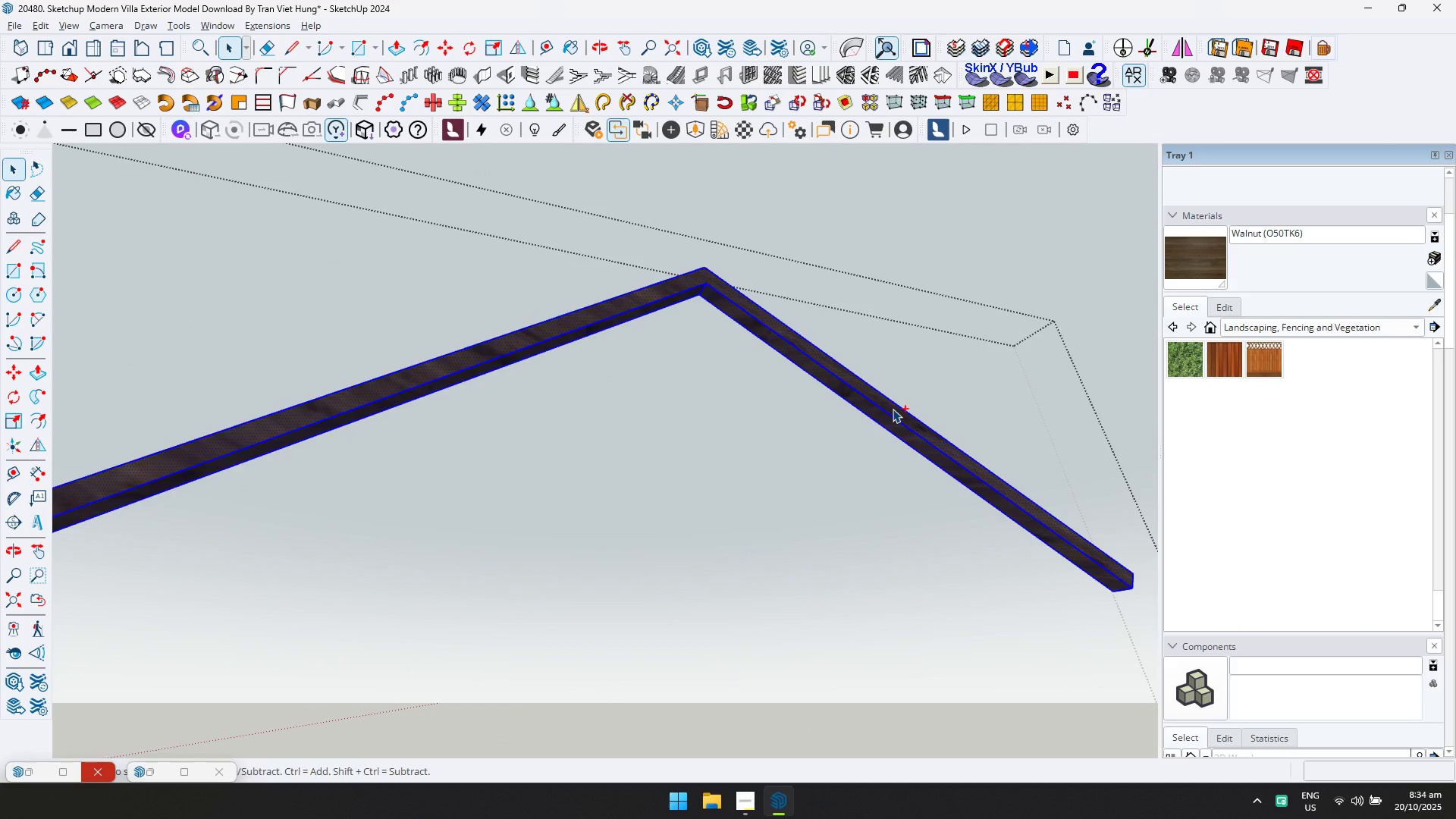 
key(Control+A)
 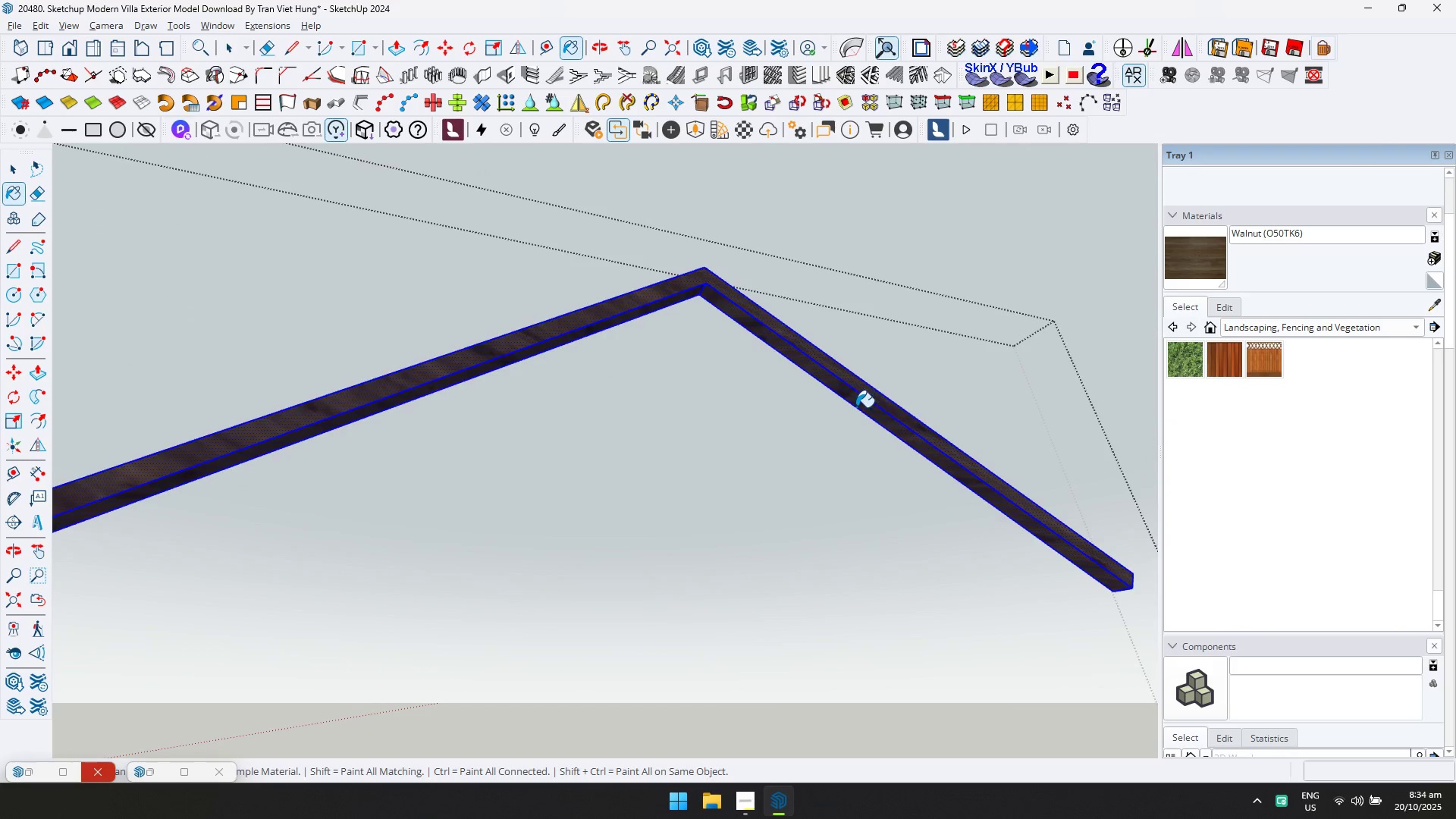 
double_click([863, 403])
 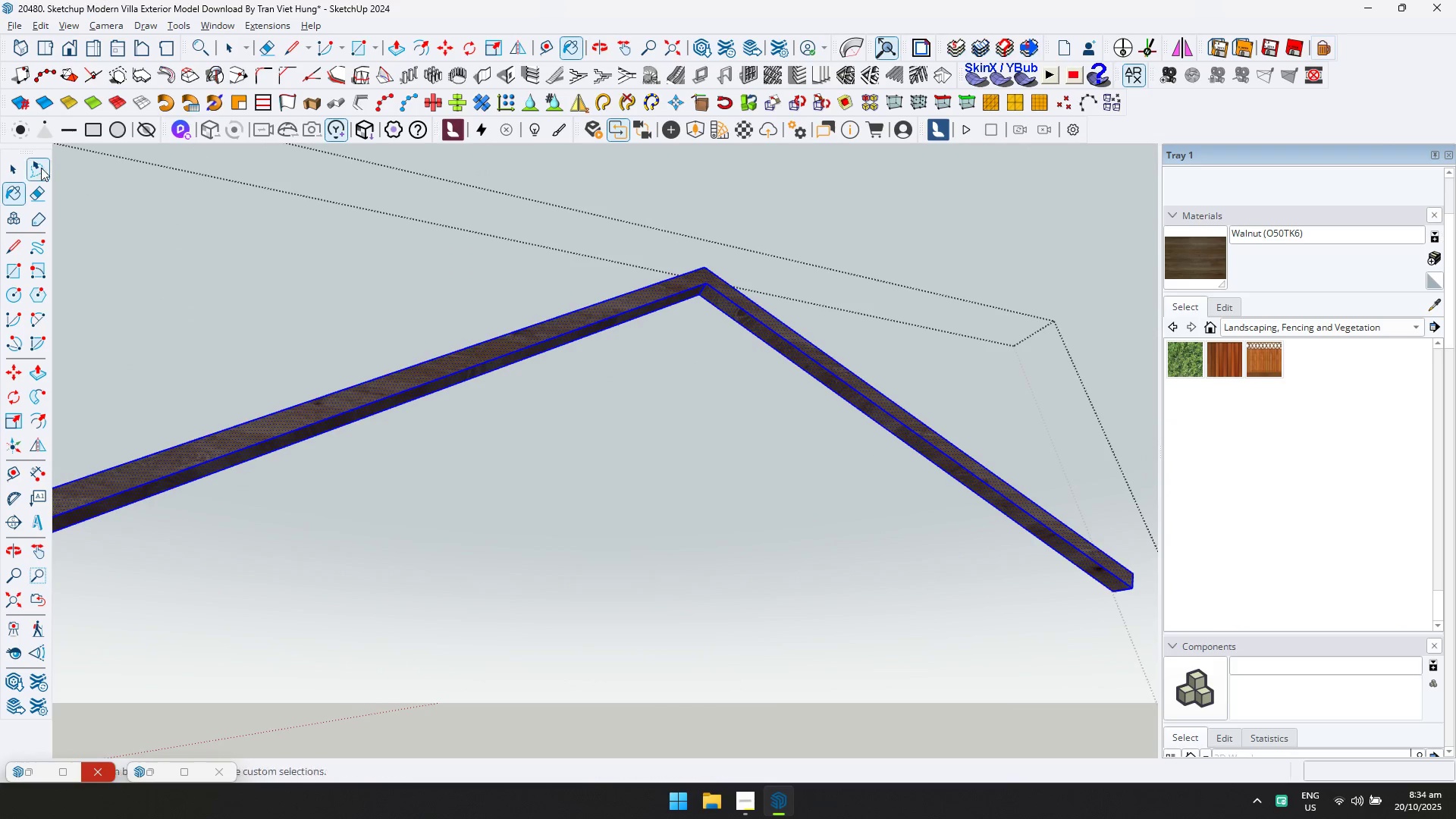 
left_click([12, 164])
 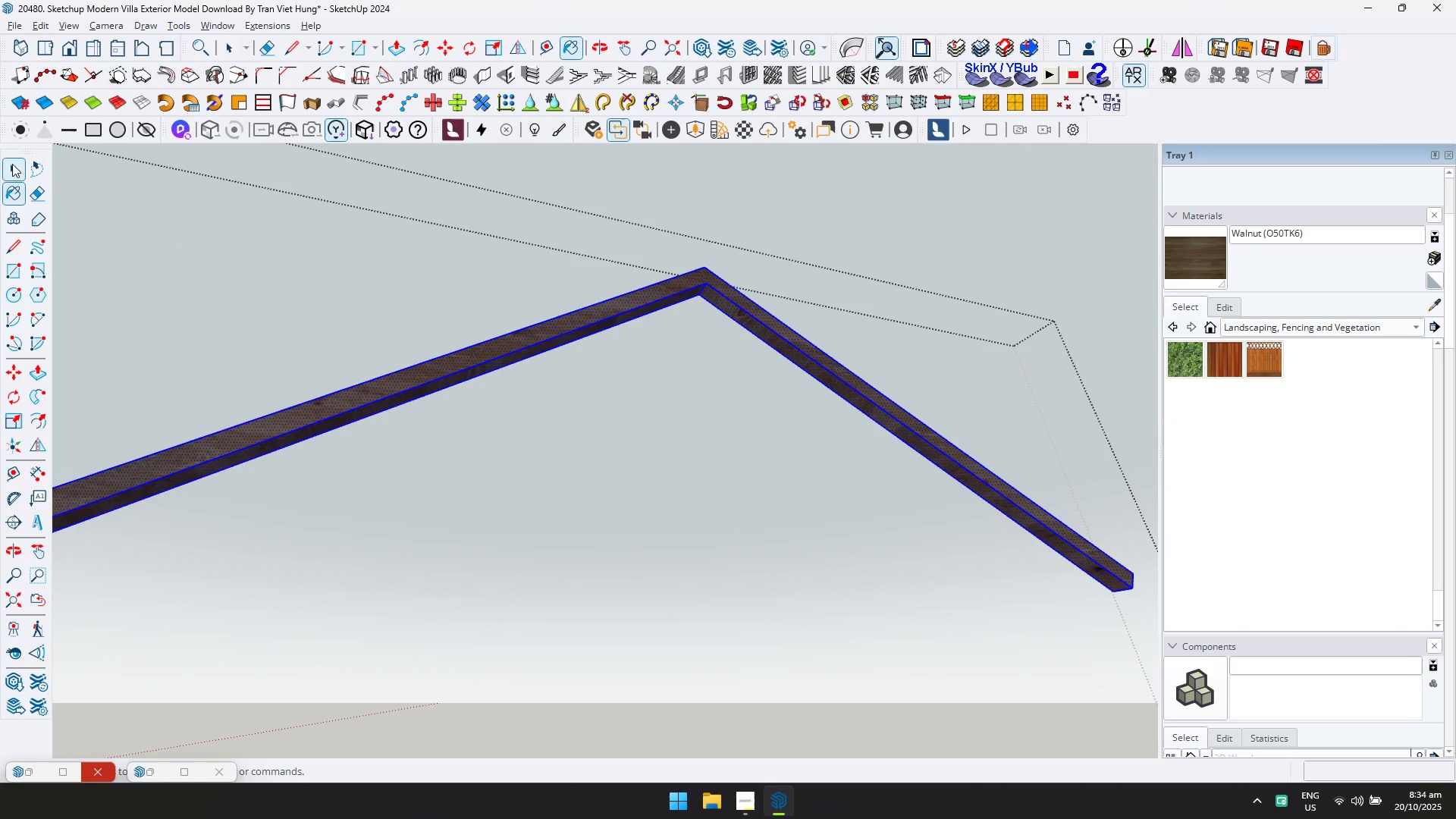 
key(Escape)
 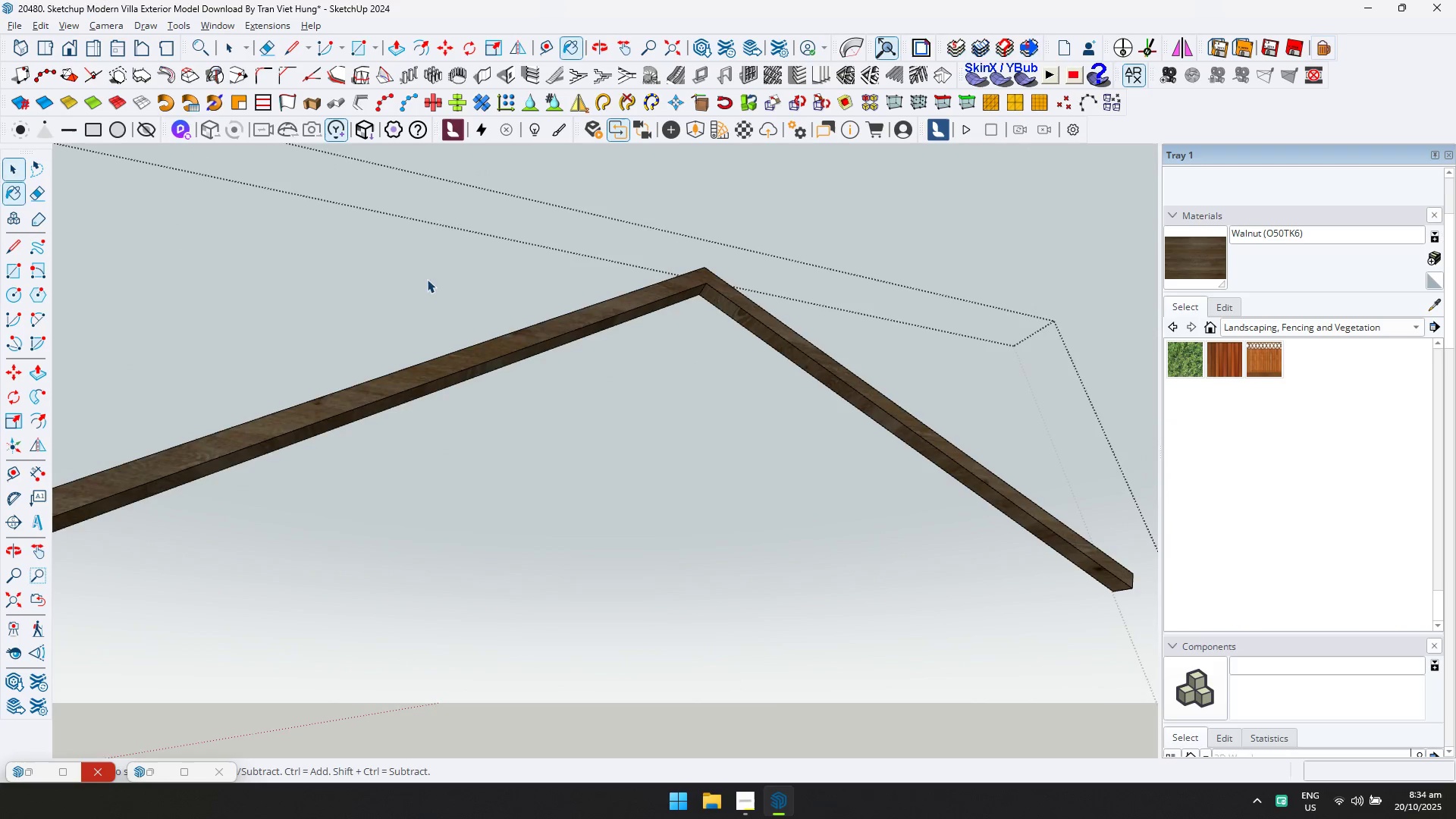 
scroll: coordinate [634, 354], scroll_direction: down, amount: 4.0
 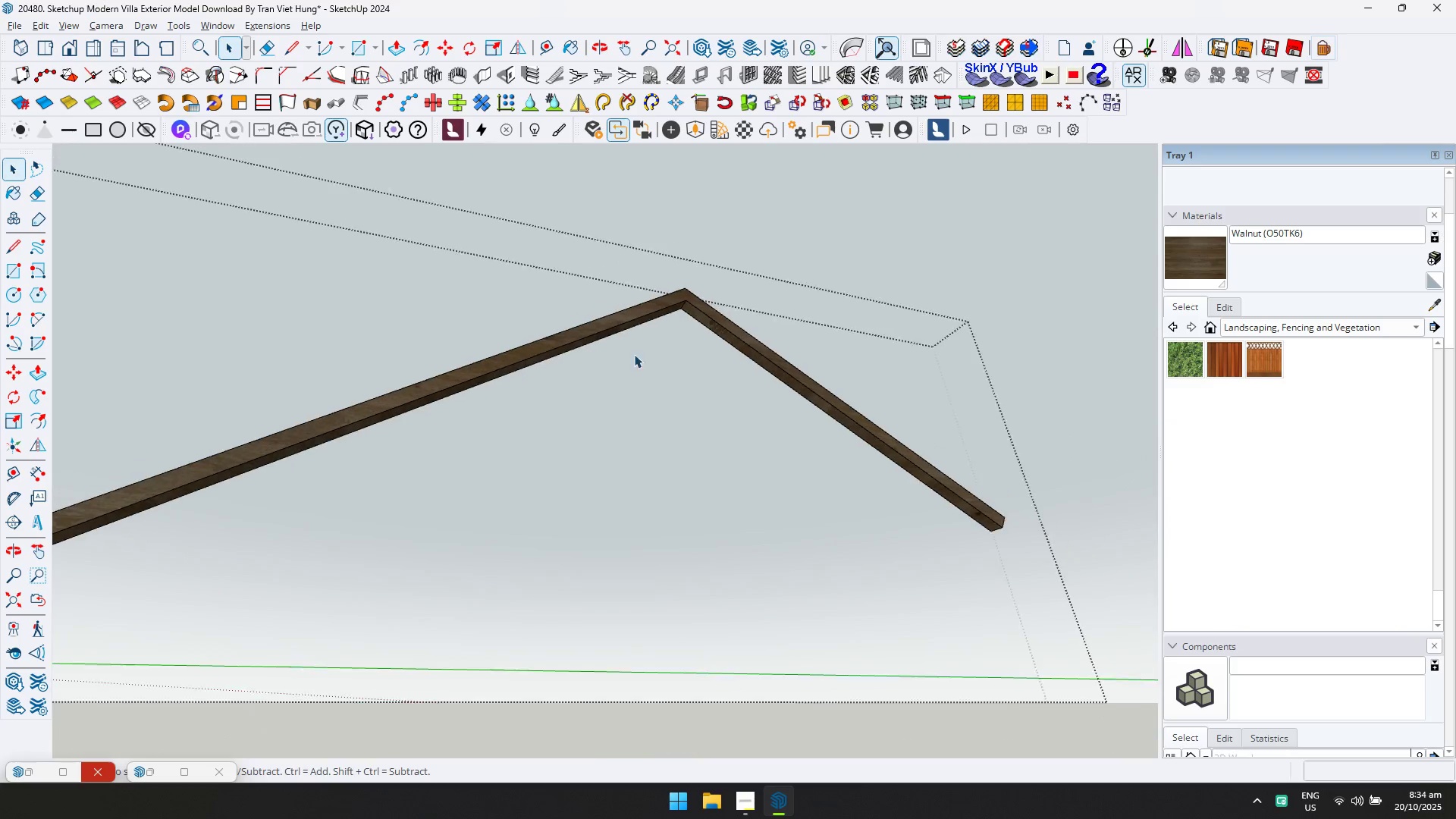 
key(Escape)
 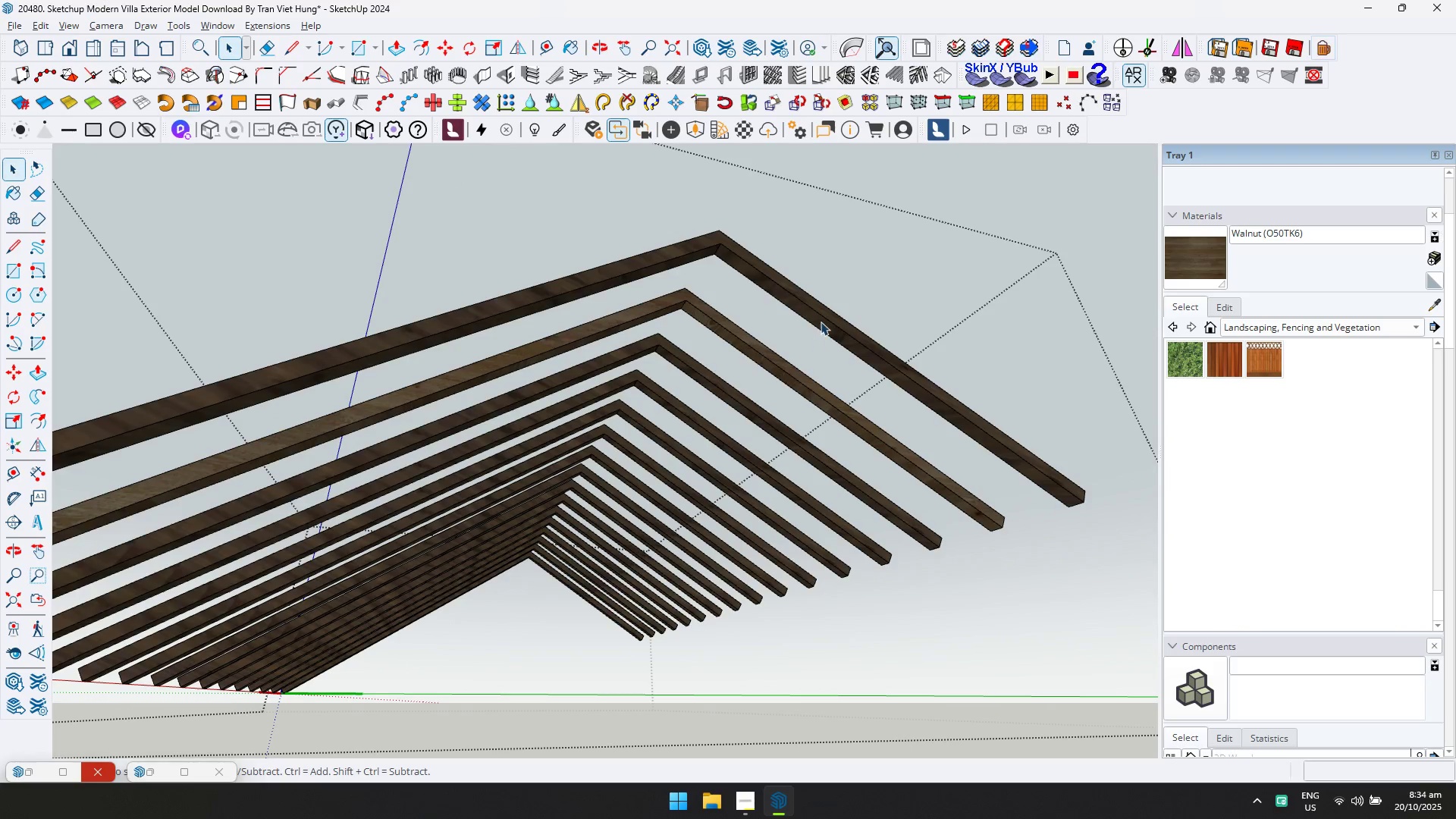 
double_click([821, 322])
 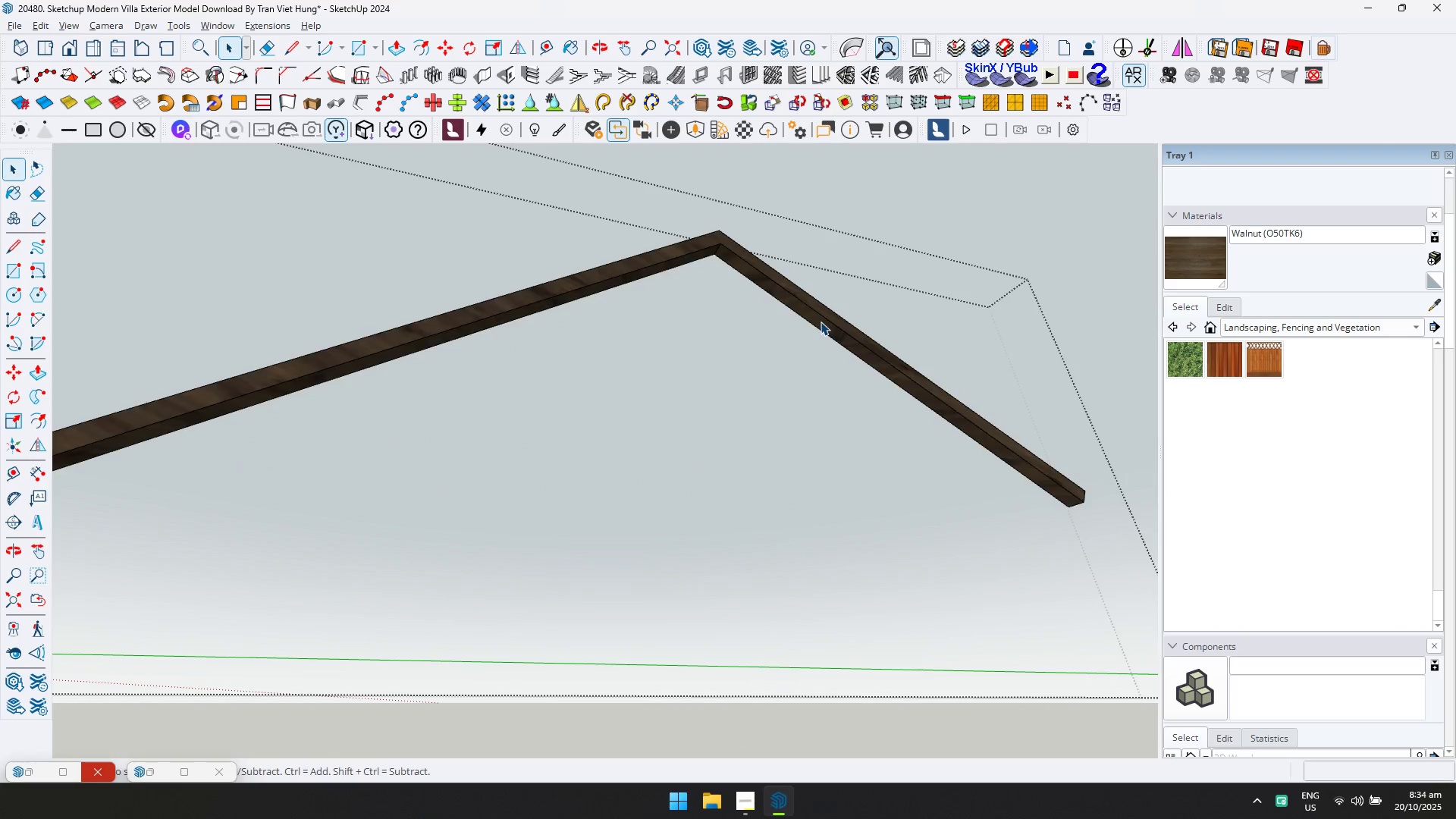 
triple_click([821, 322])
 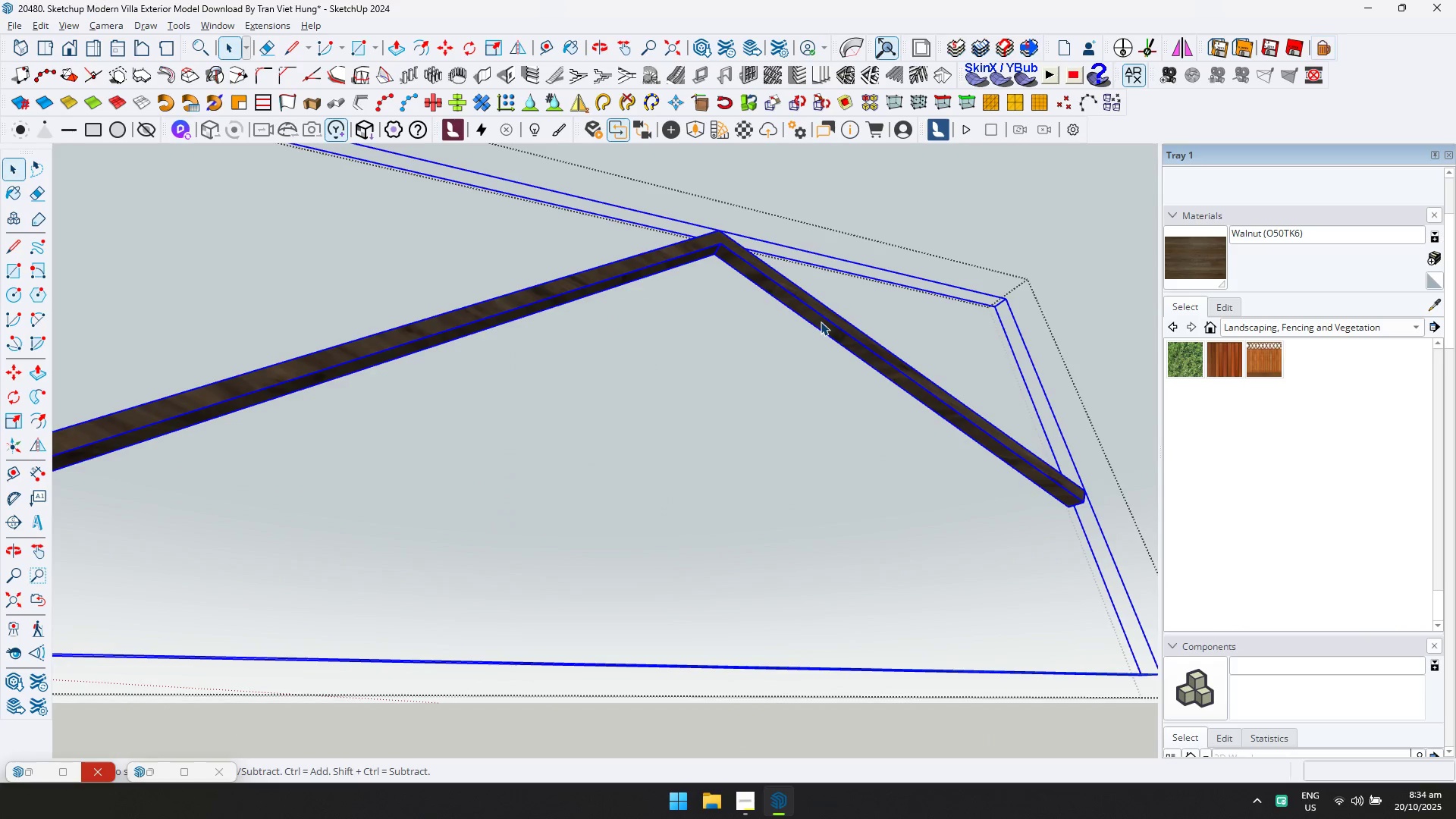 
key(Control+ControlLeft)
 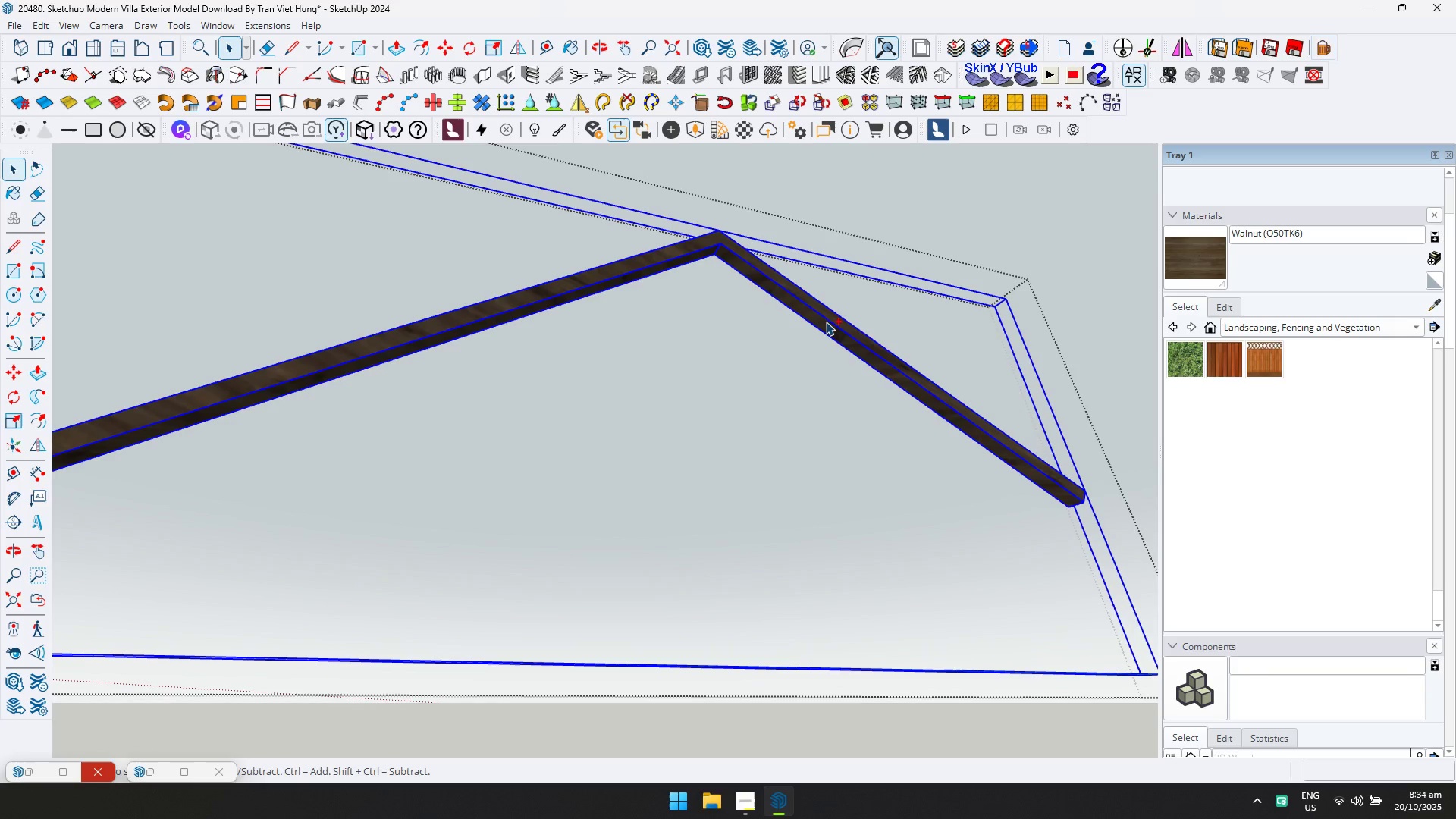 
key(Control+A)
 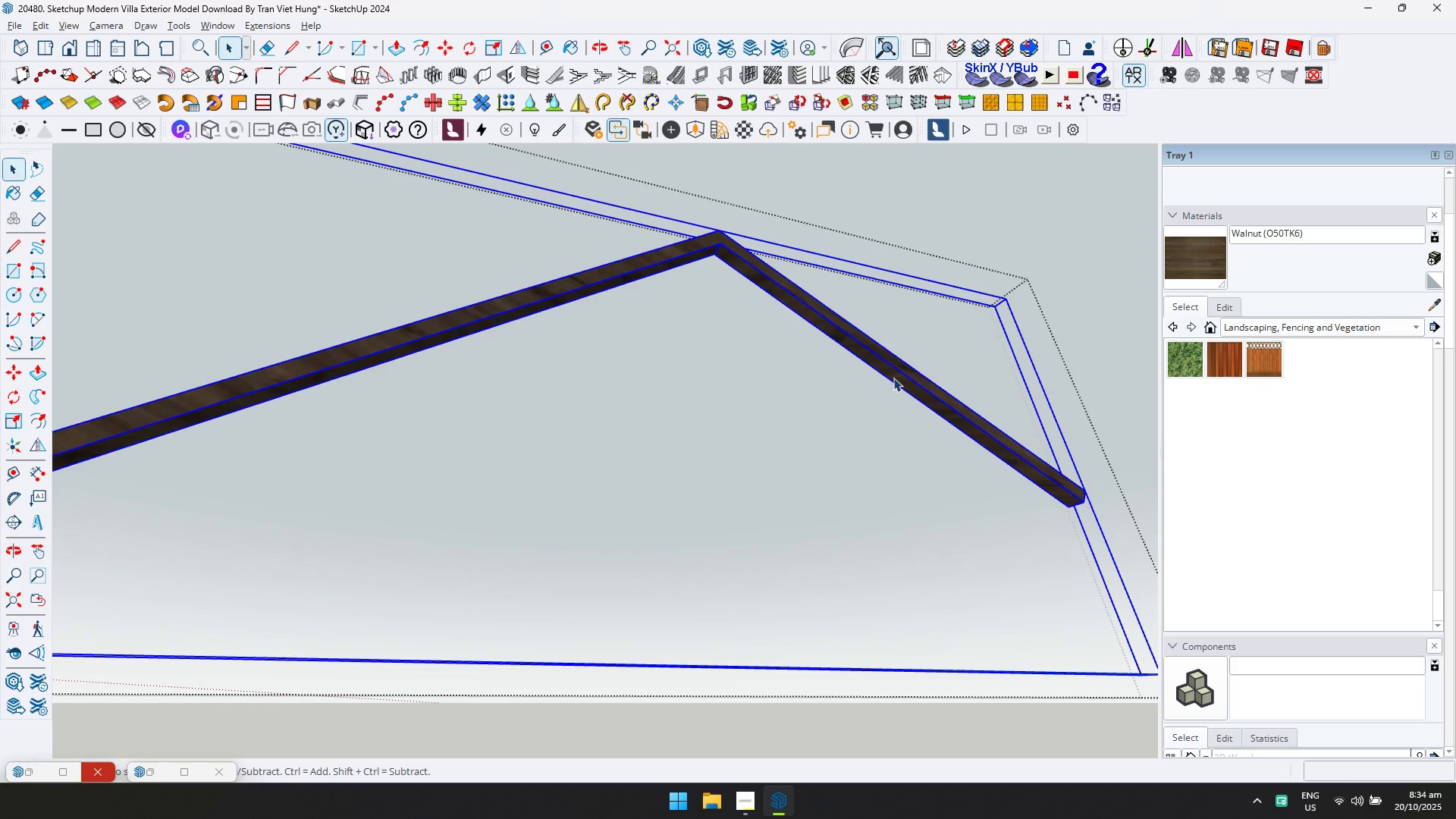 
double_click([893, 378])
 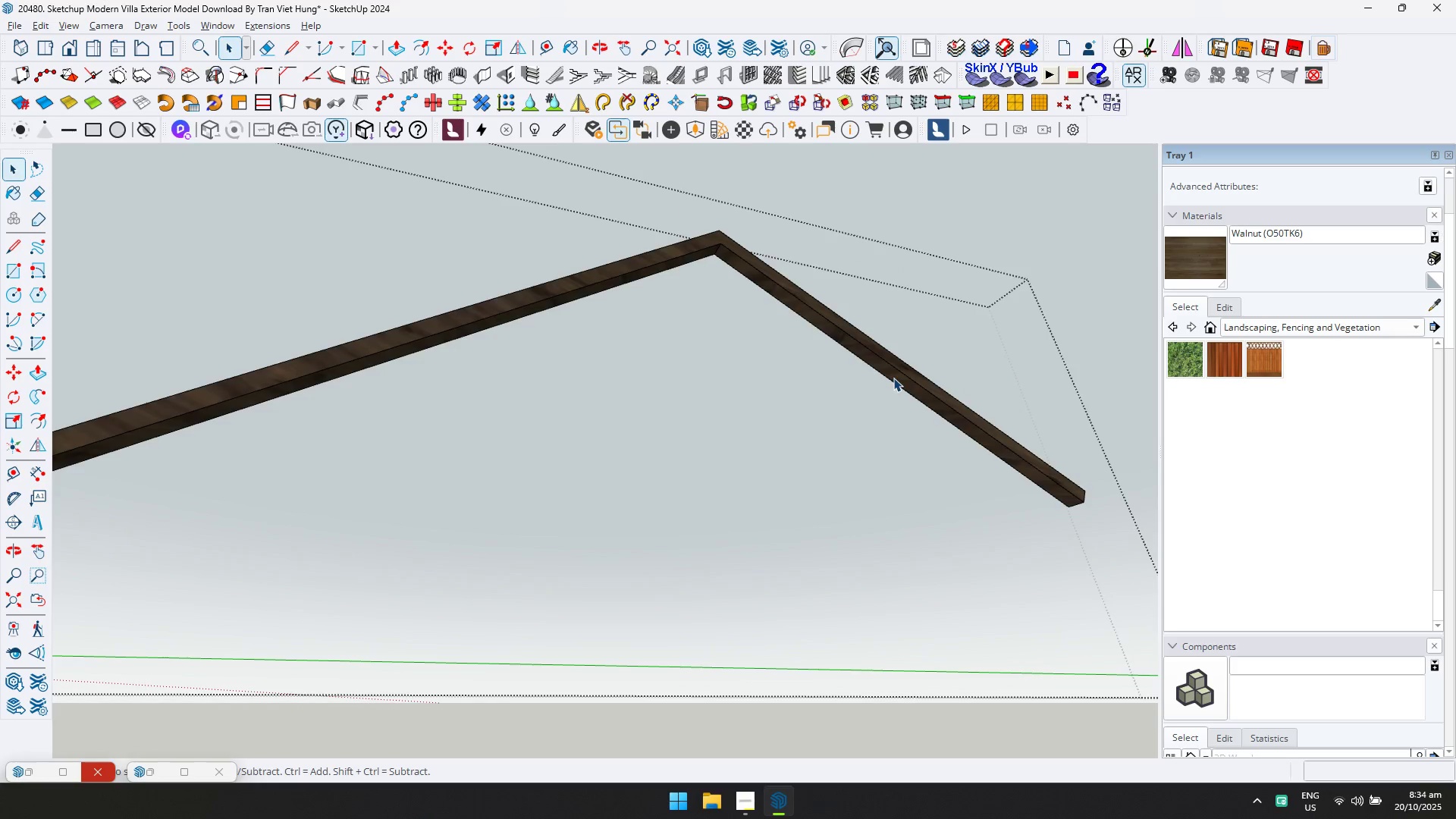 
key(Control+ControlLeft)
 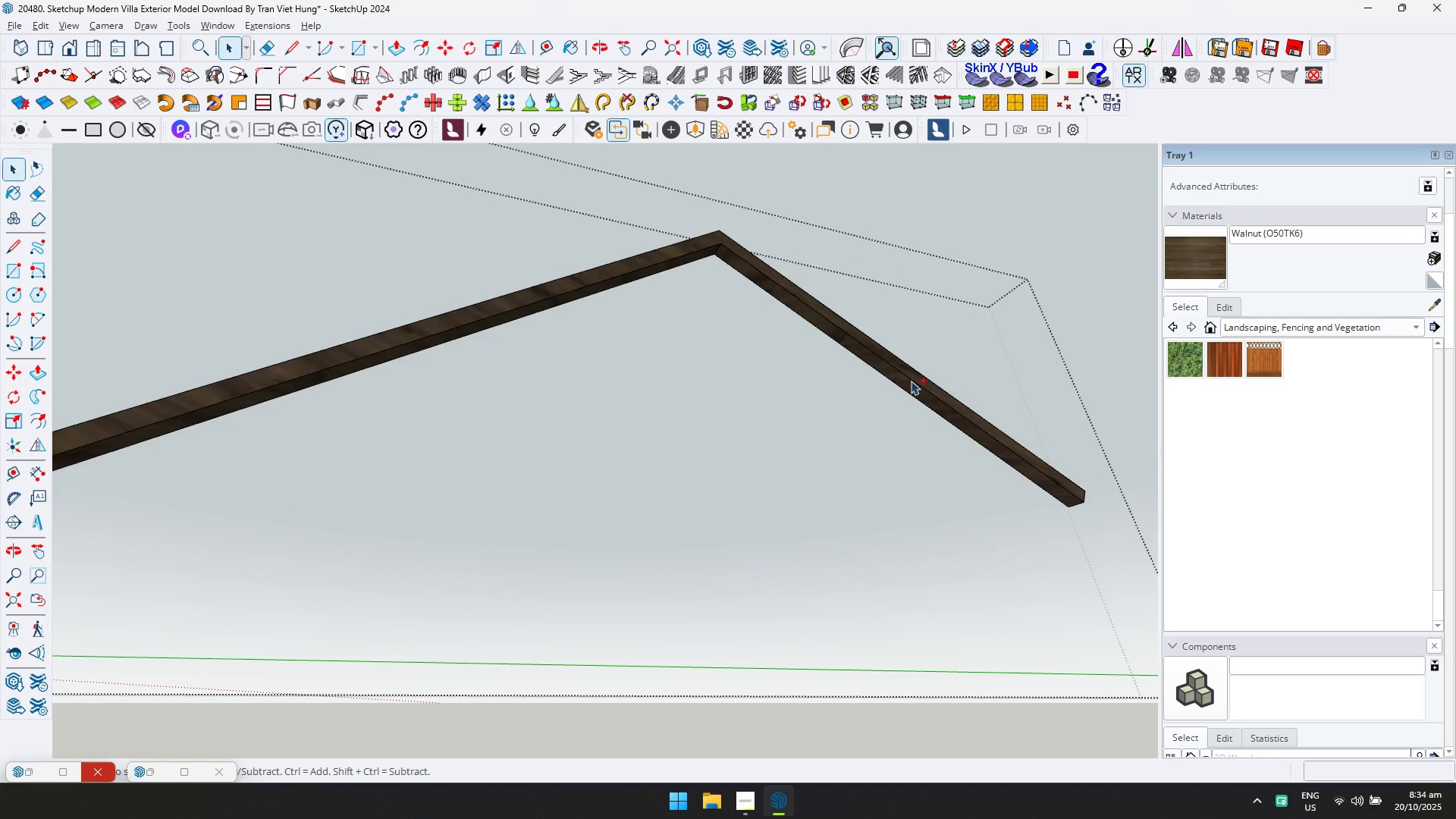 
key(Control+A)
 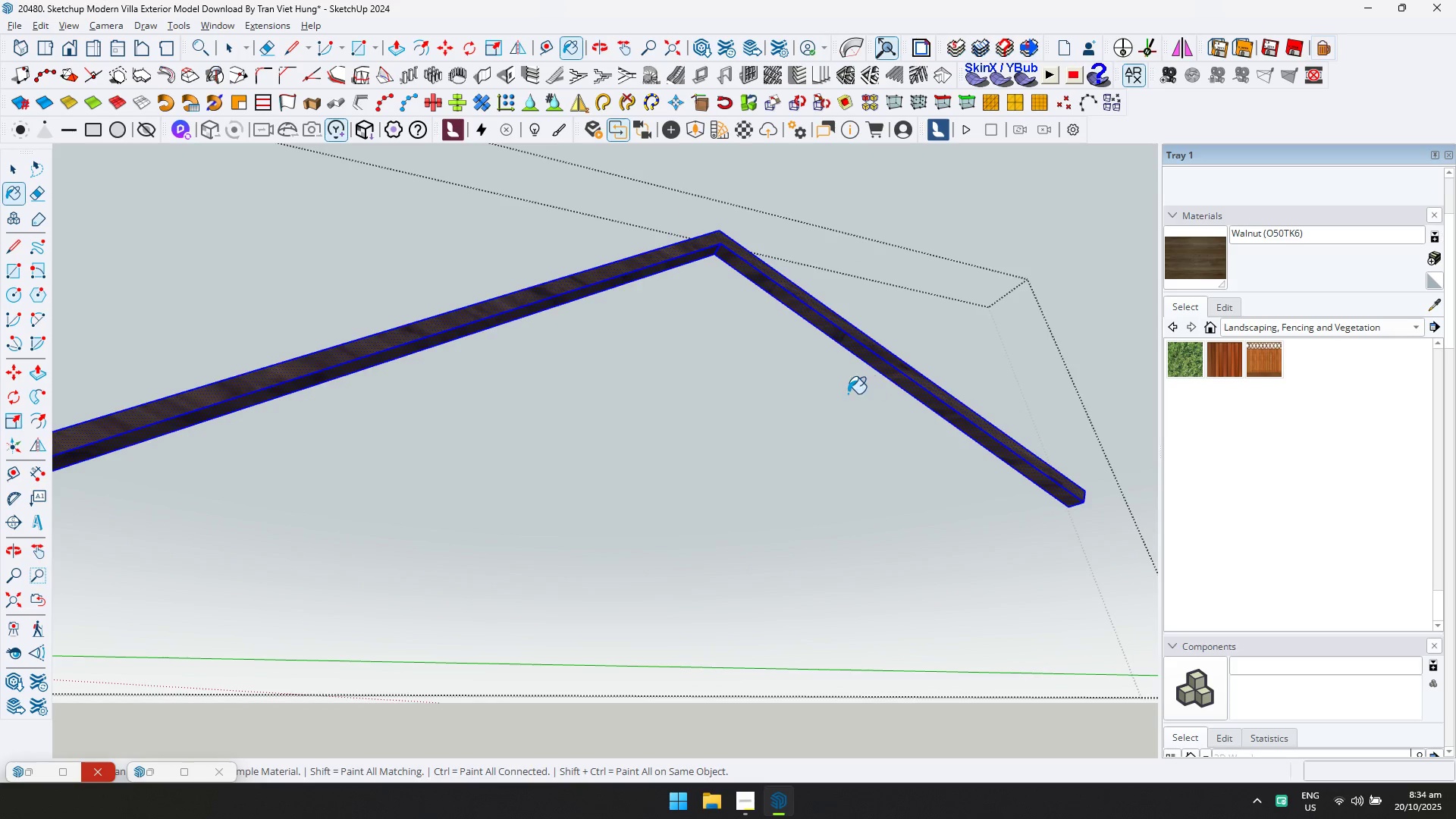 
triple_click([884, 369])
 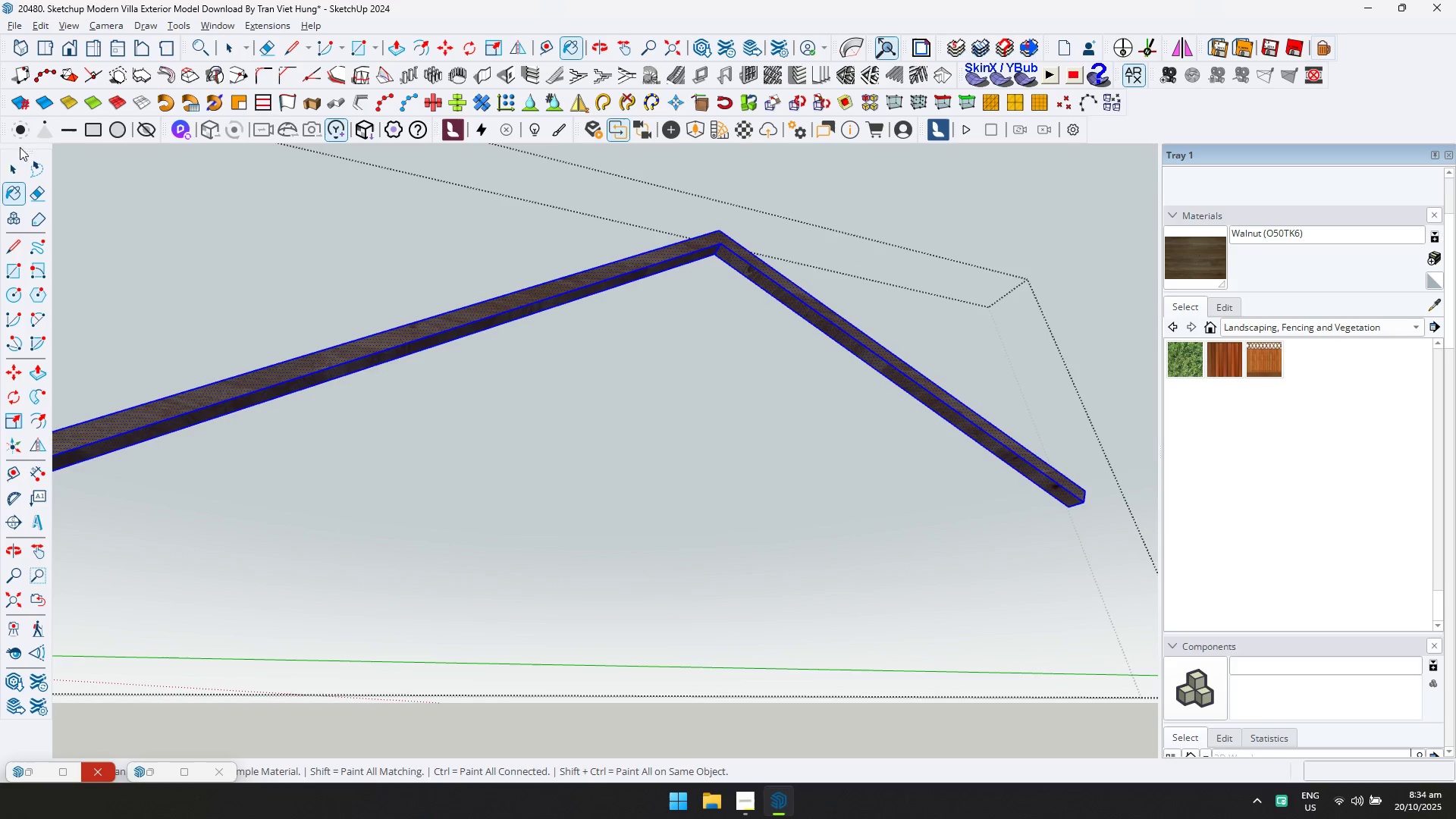 
left_click([8, 166])
 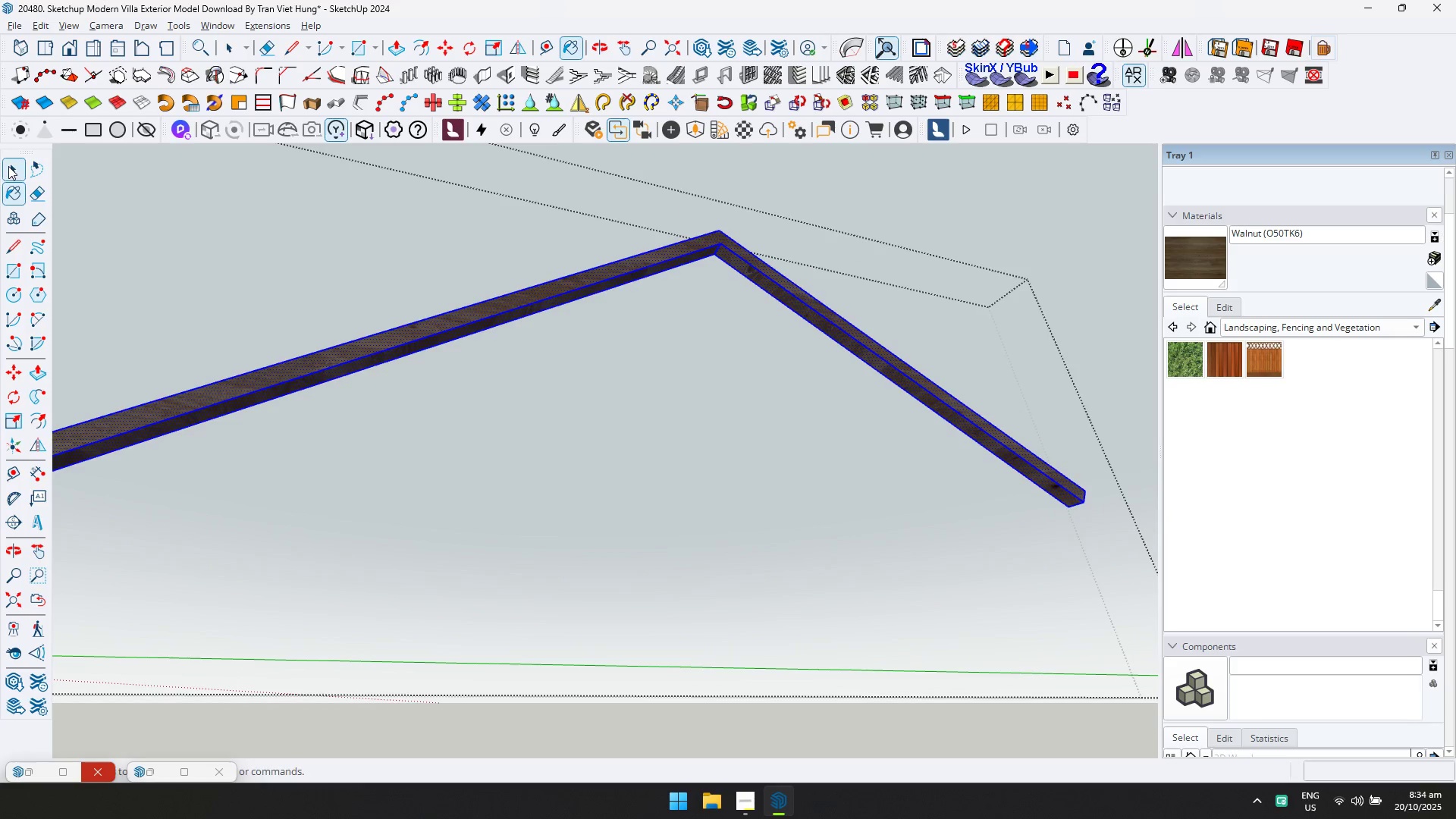 
key(Escape)
 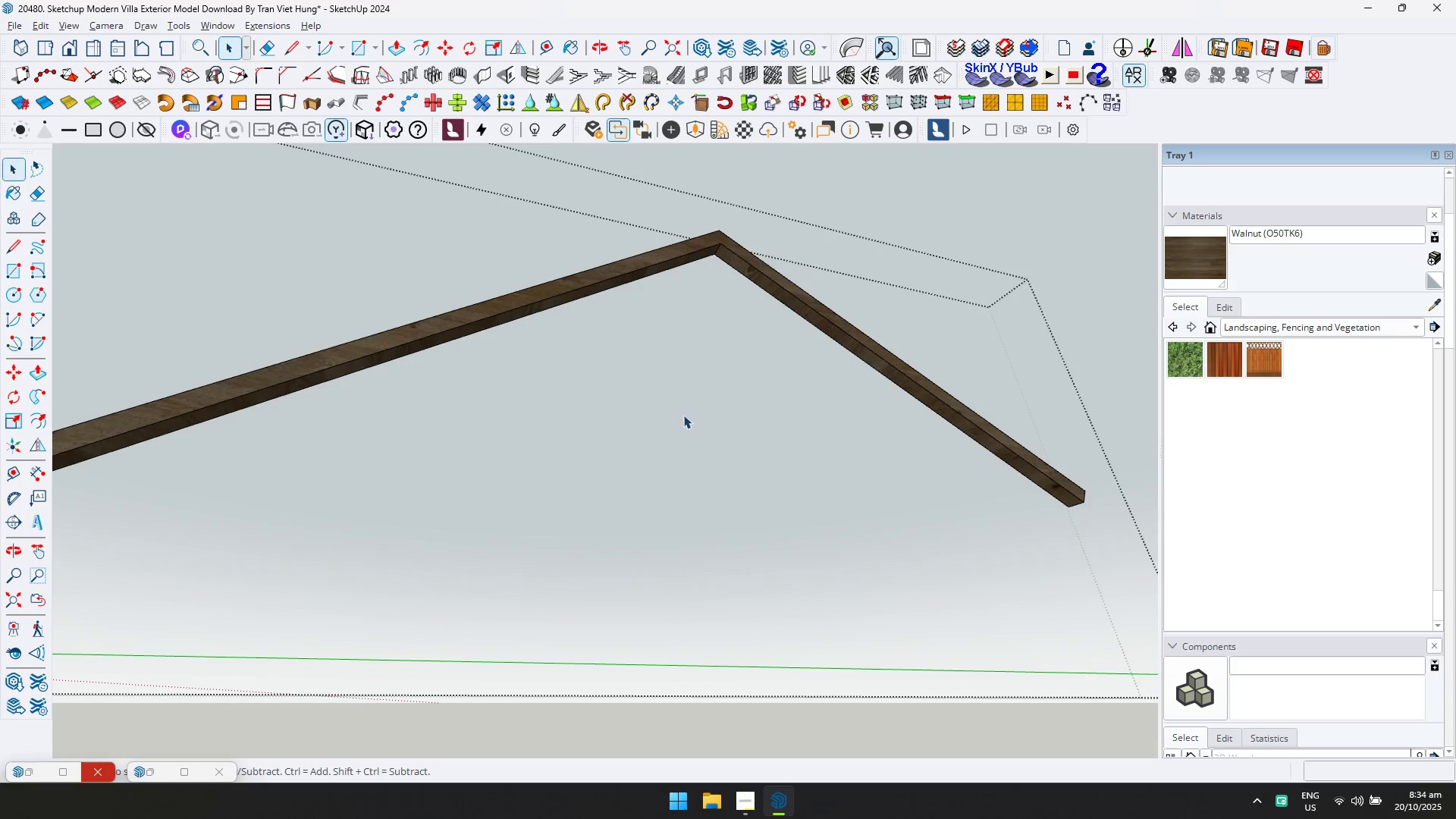 
key(Escape)
 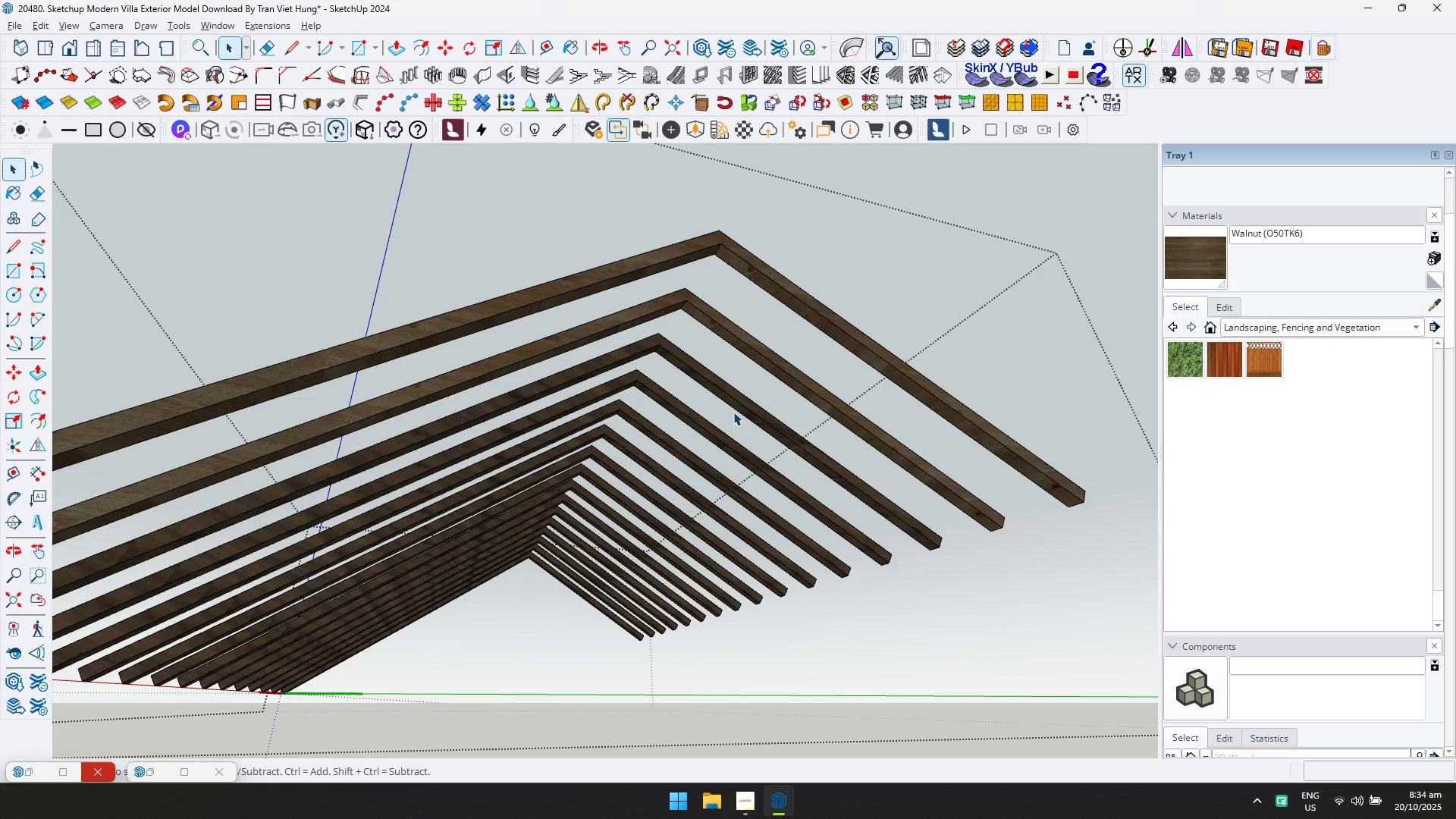 
double_click([733, 411])
 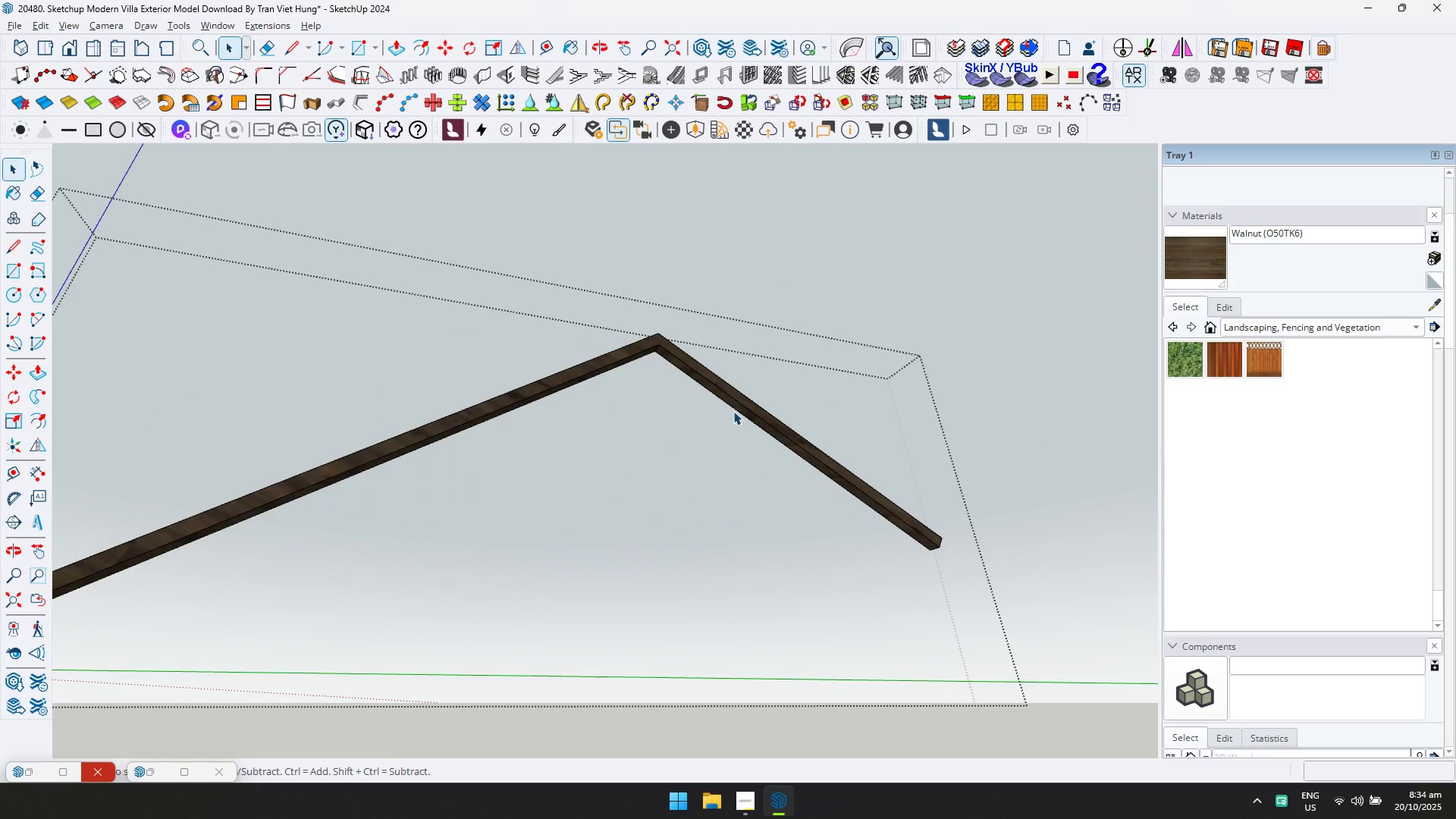 
triple_click([733, 411])
 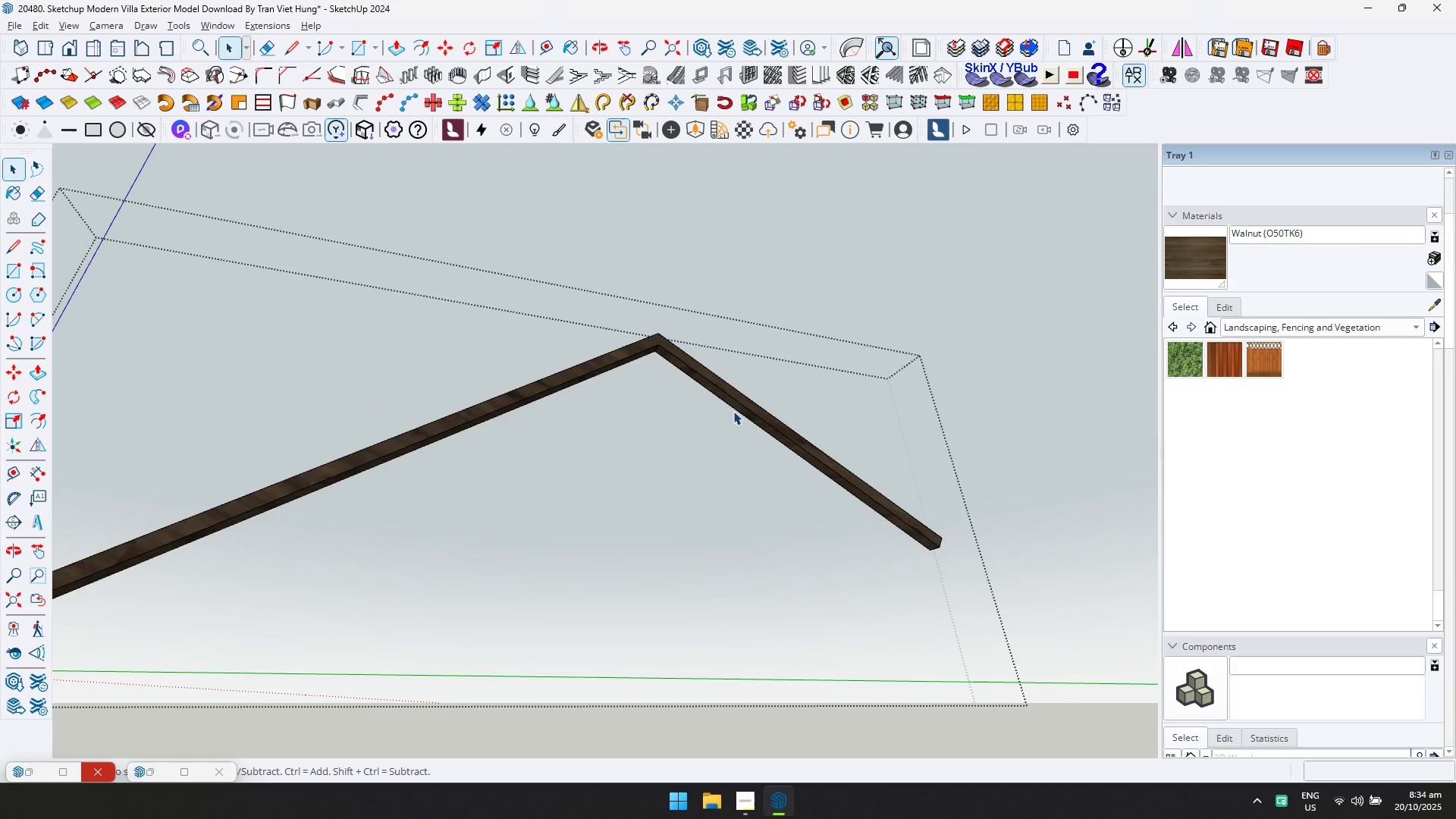 
triple_click([733, 411])
 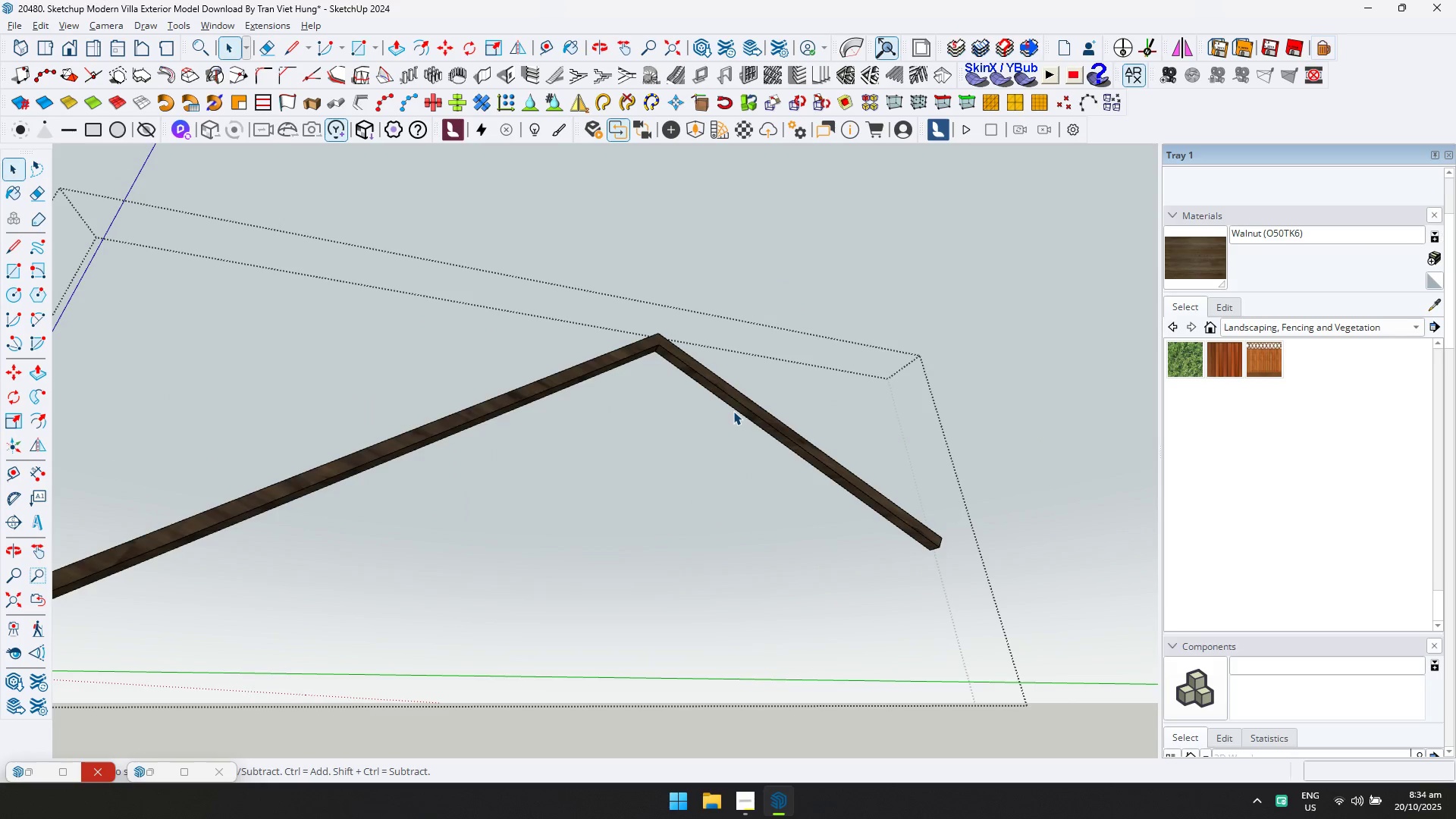 
key(Control+ControlLeft)
 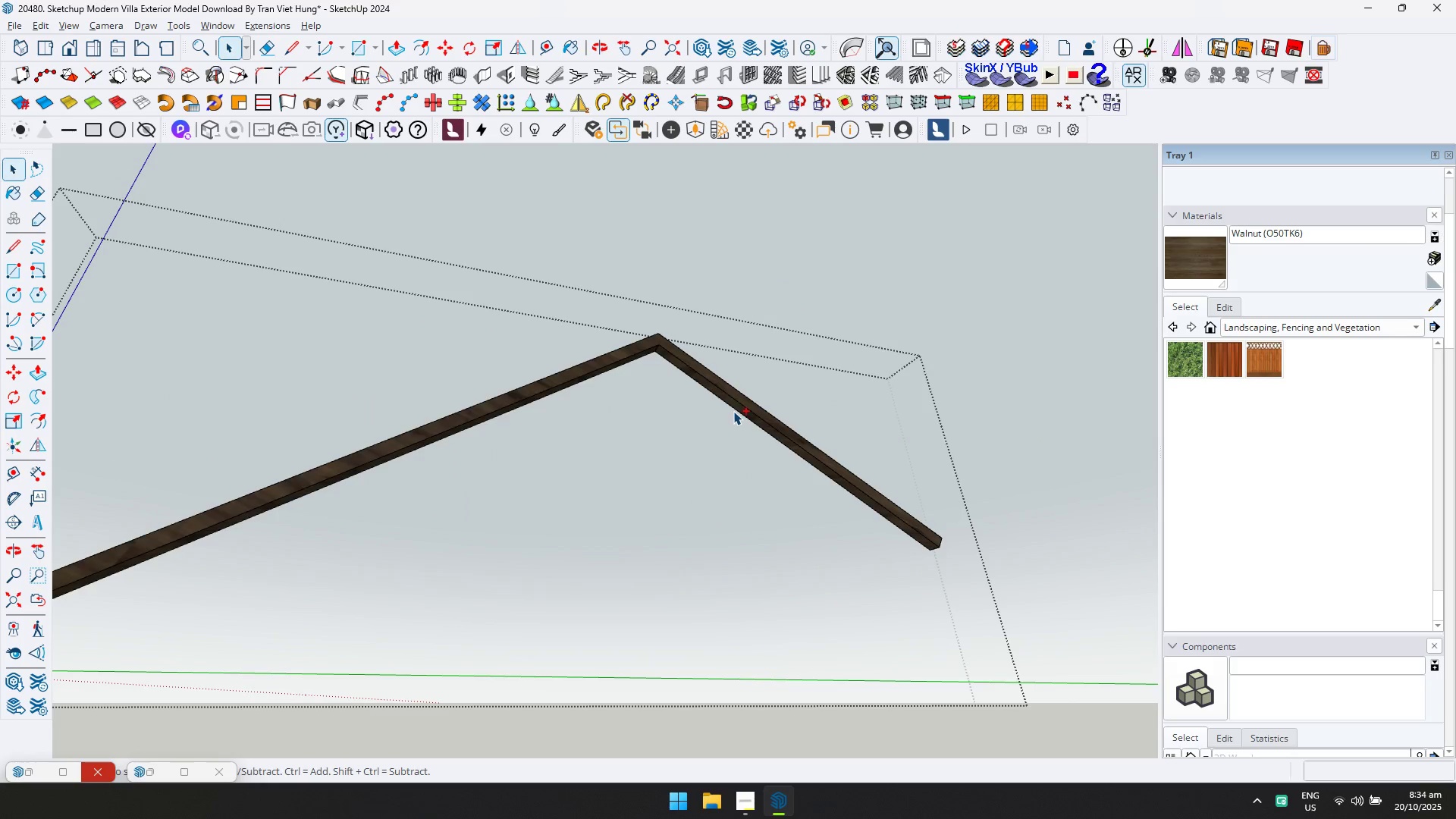 
key(Control+A)
 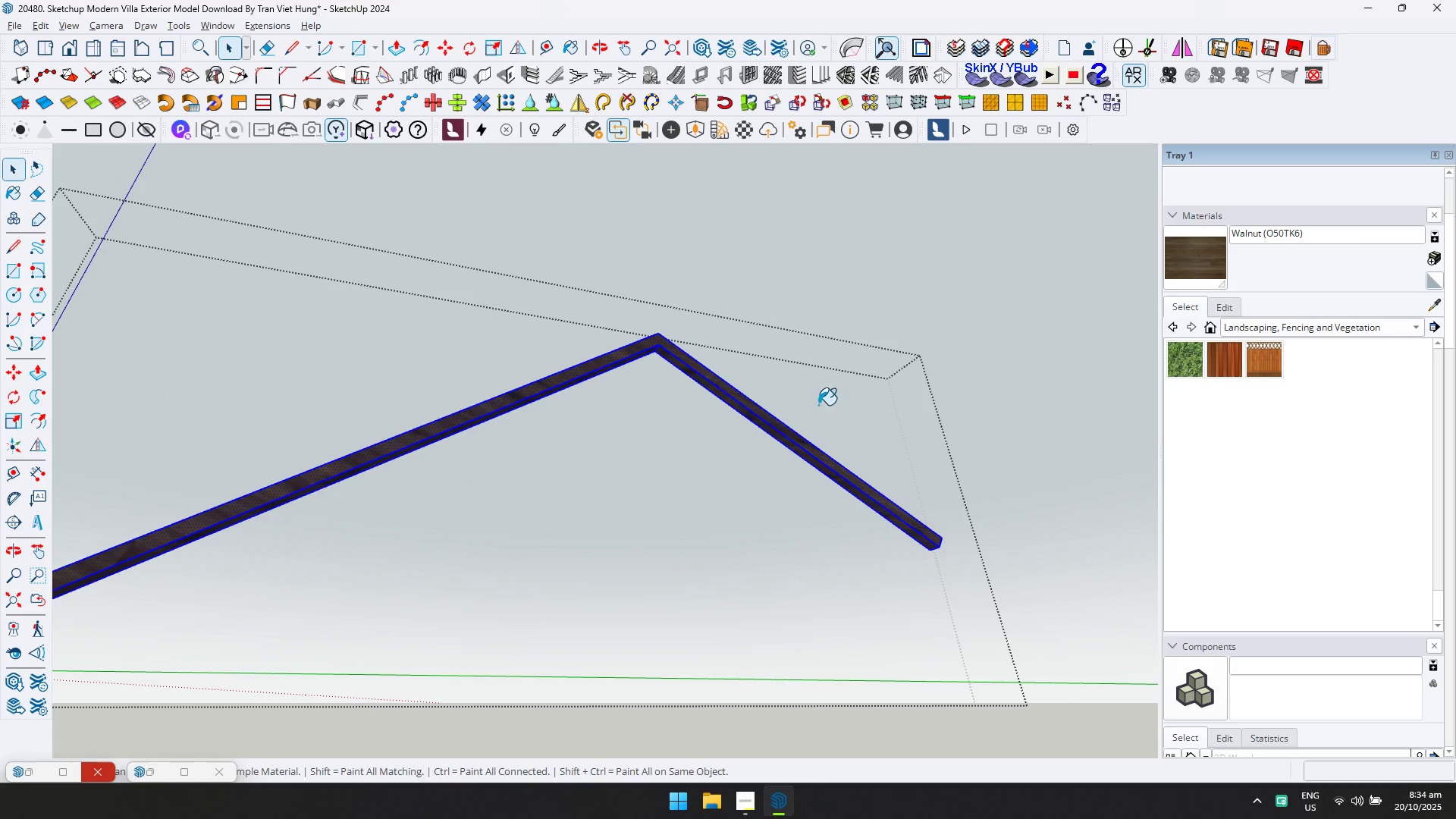 
double_click([761, 420])
 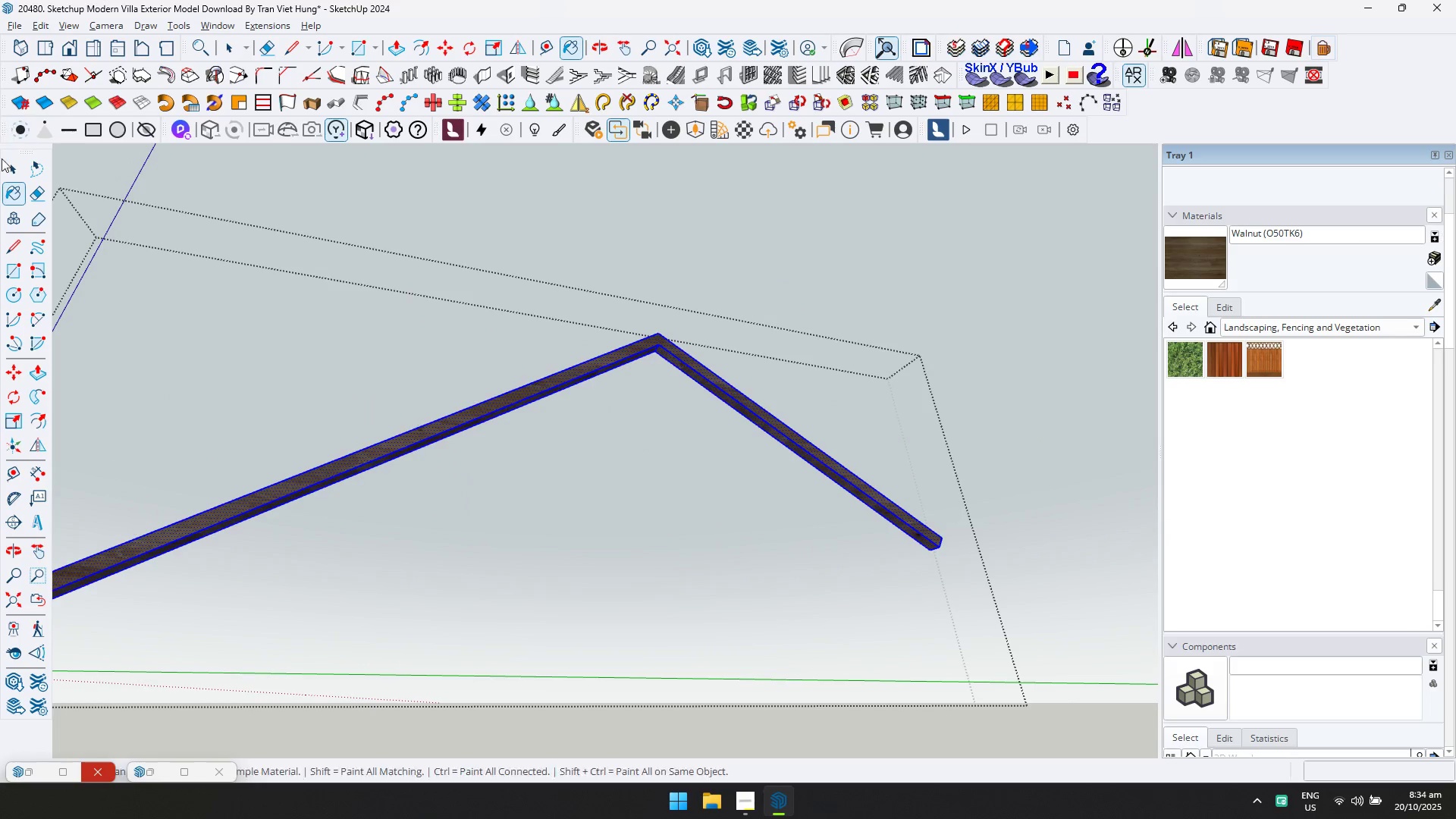 
left_click([8, 177])
 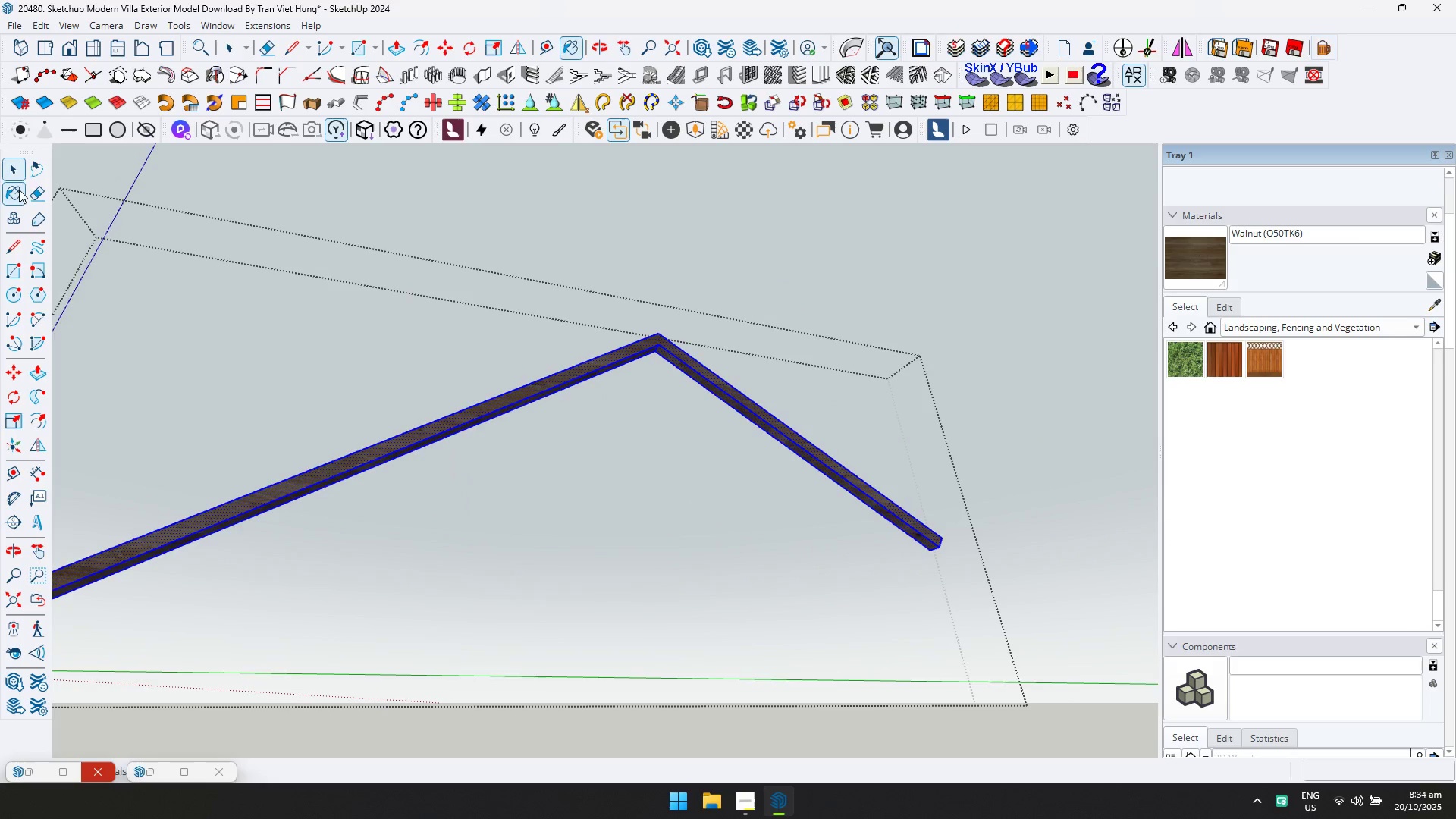 
key(Escape)
key(Escape)
type(dd)
 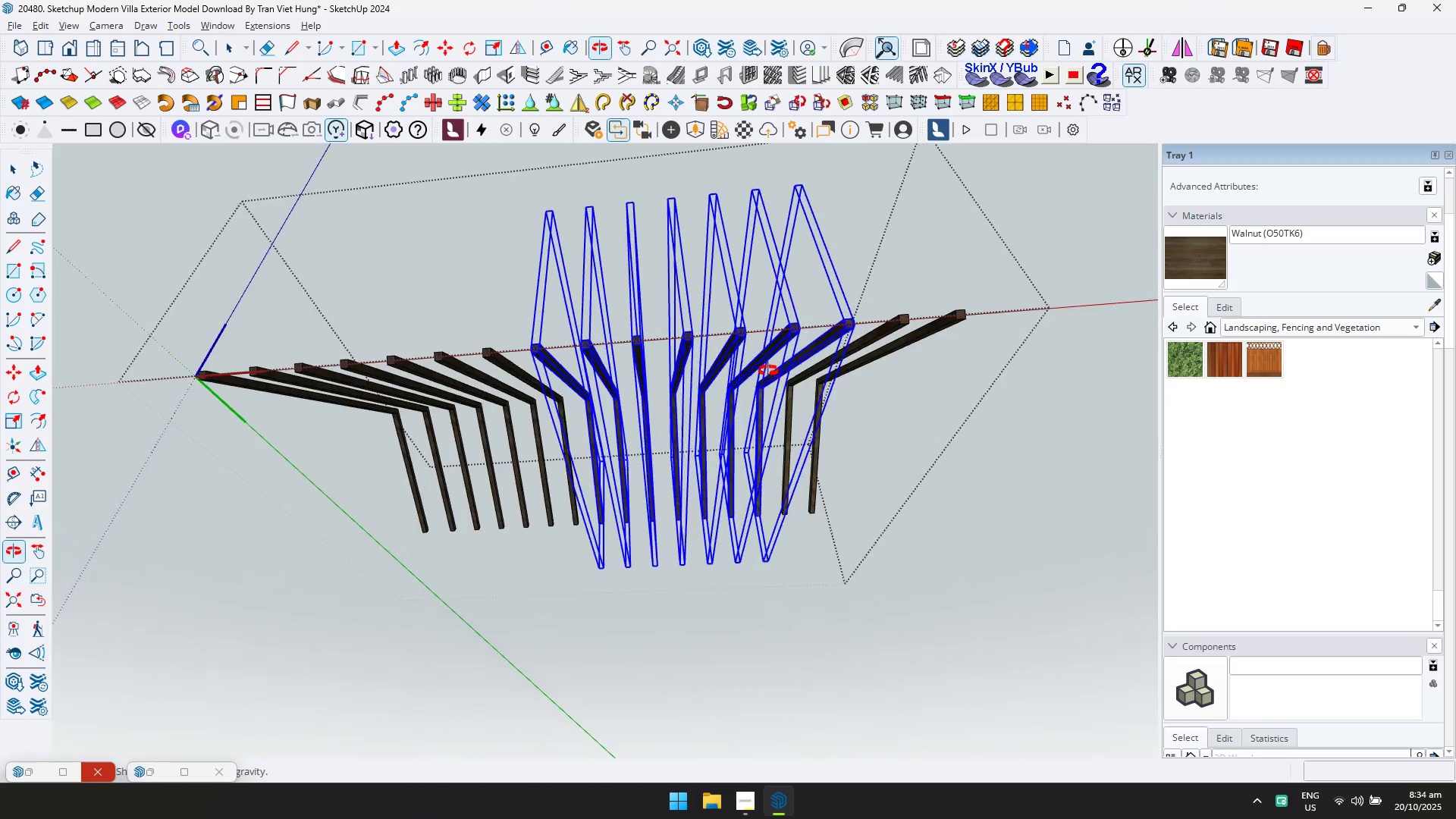 
scroll: coordinate [637, 353], scroll_direction: down, amount: 12.0
 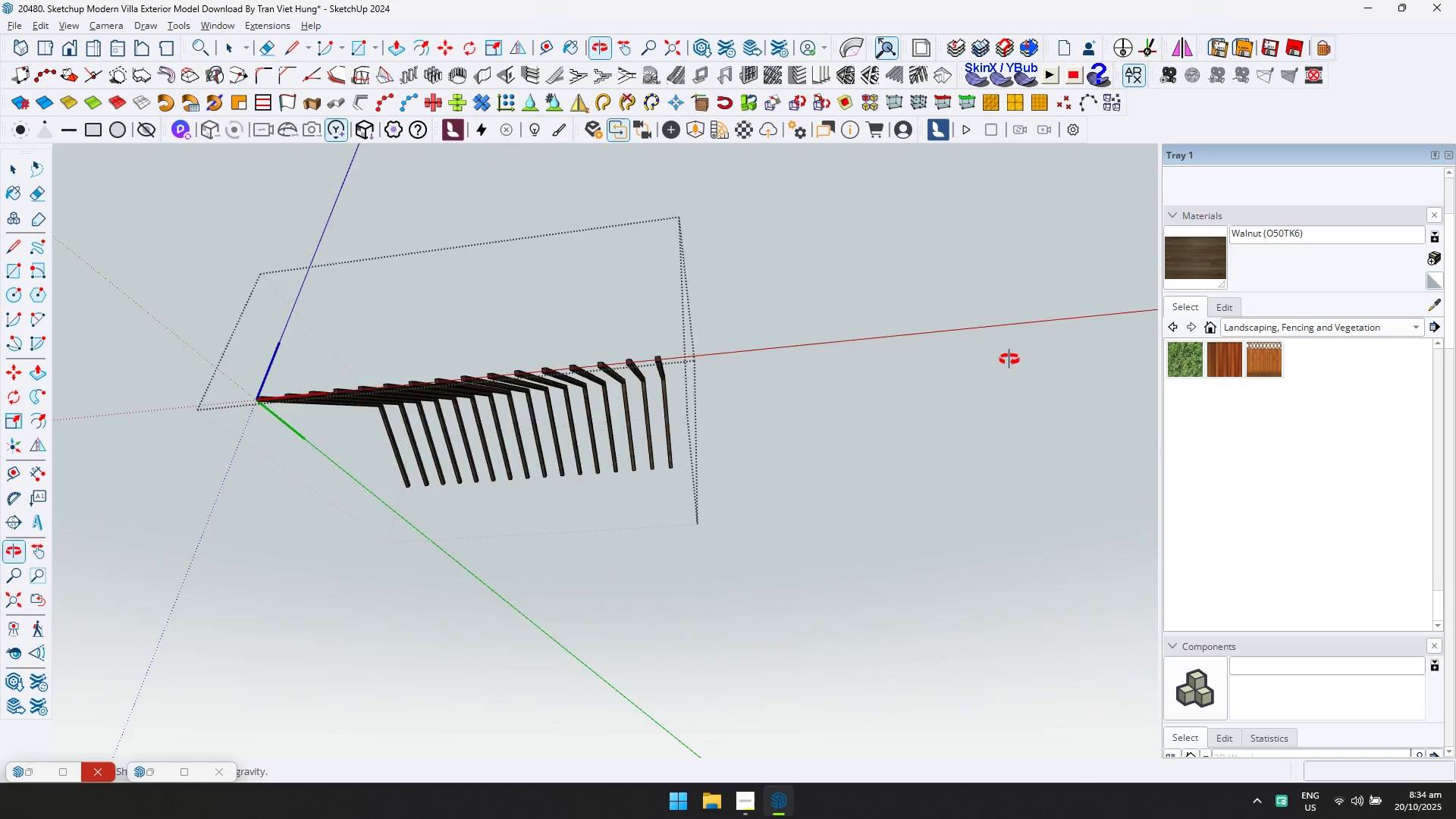 
scroll: coordinate [648, 388], scroll_direction: up, amount: 3.0
 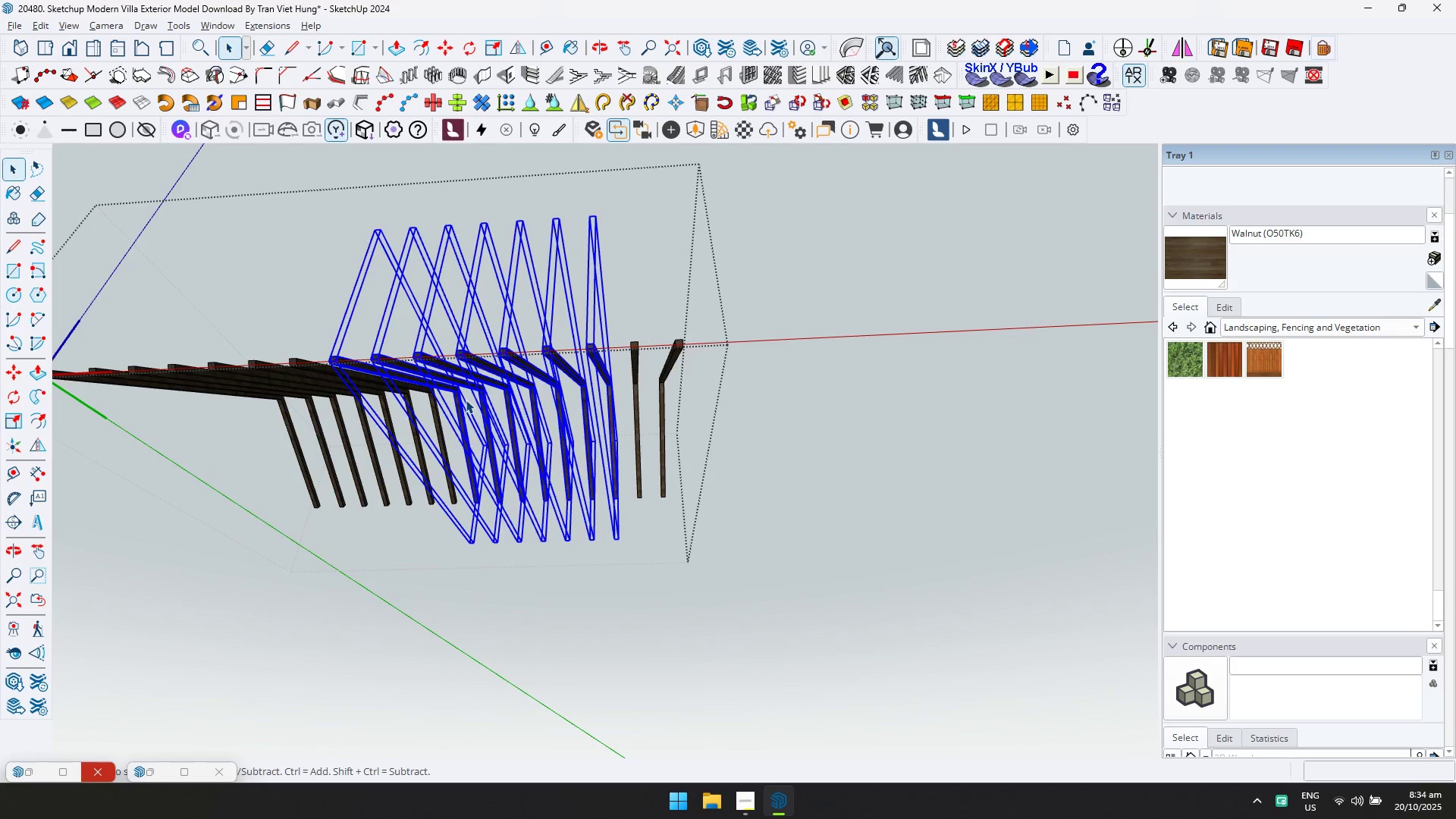 
scroll: coordinate [418, 416], scroll_direction: down, amount: 1.0
 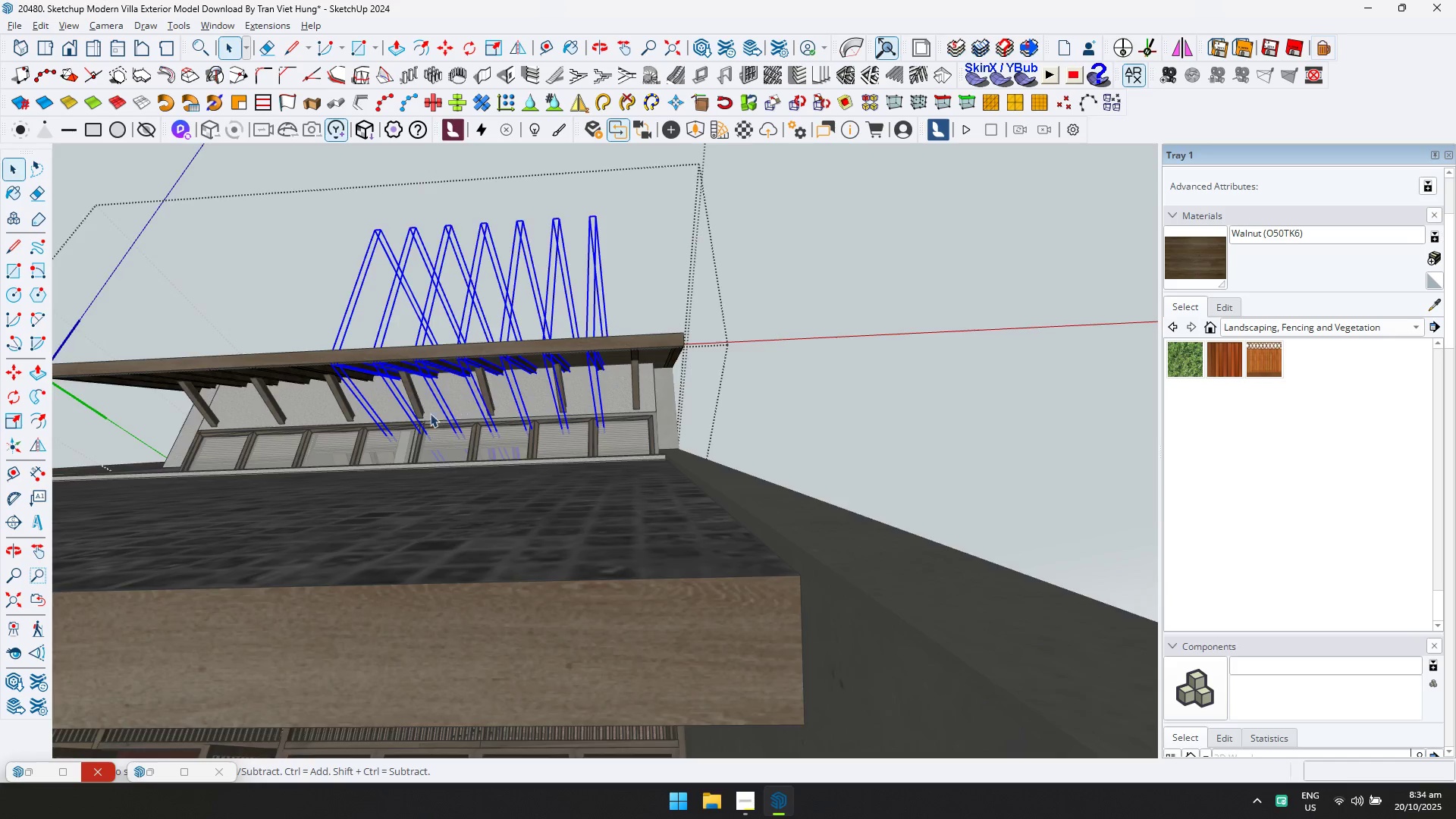 
scroll: coordinate [972, 405], scroll_direction: up, amount: 4.0
 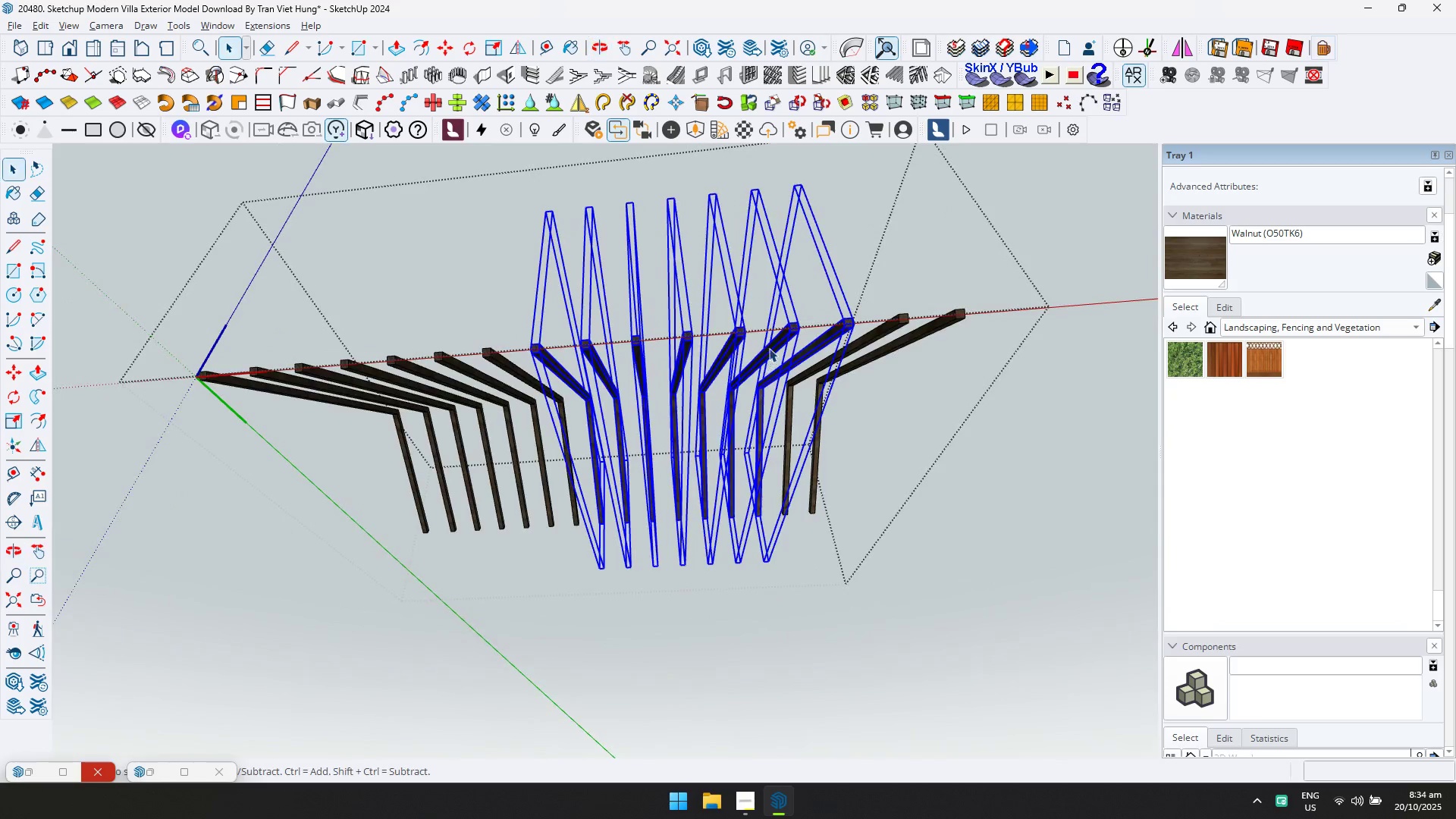 
double_click([779, 335])
 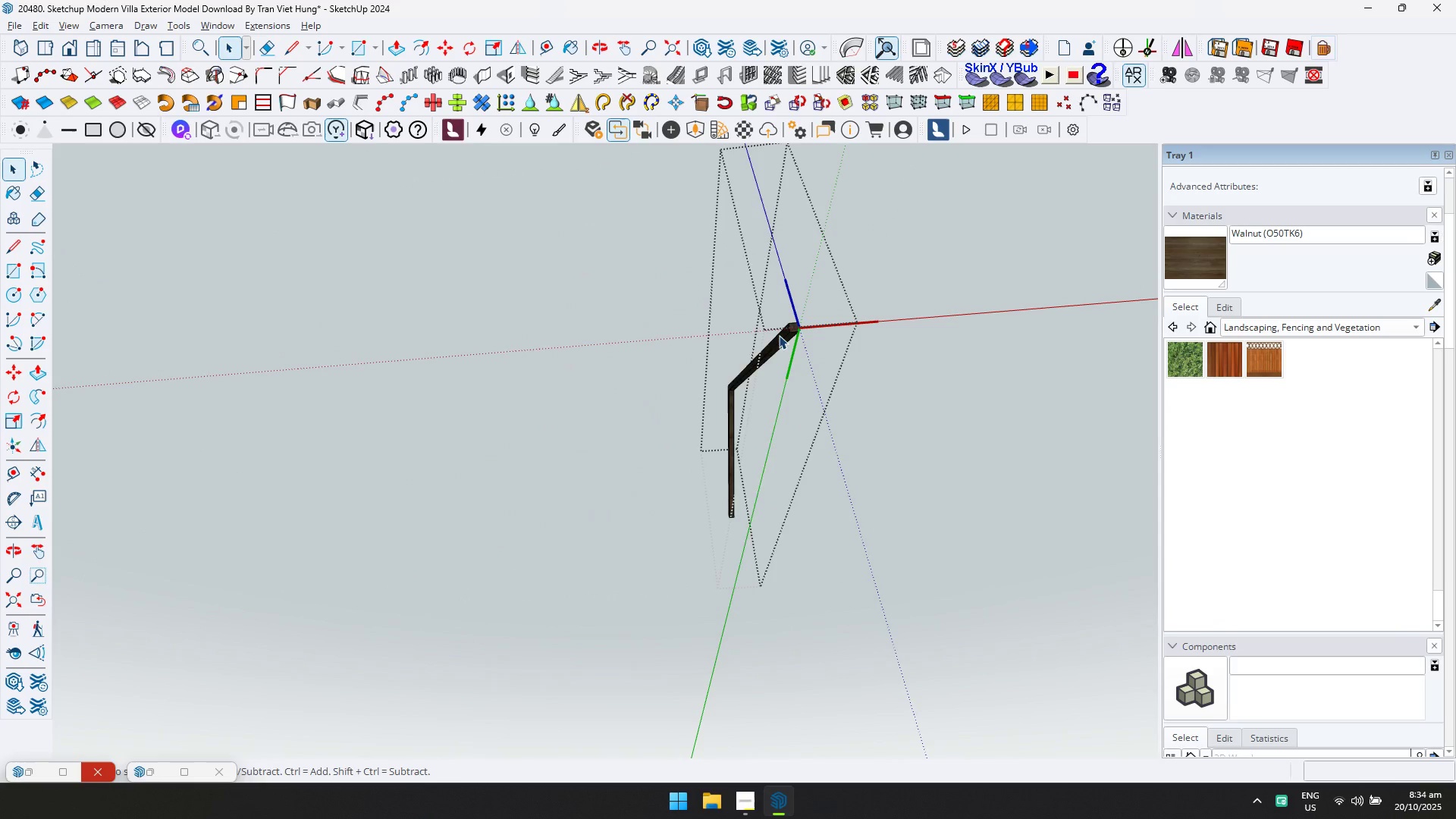 
triple_click([779, 335])
 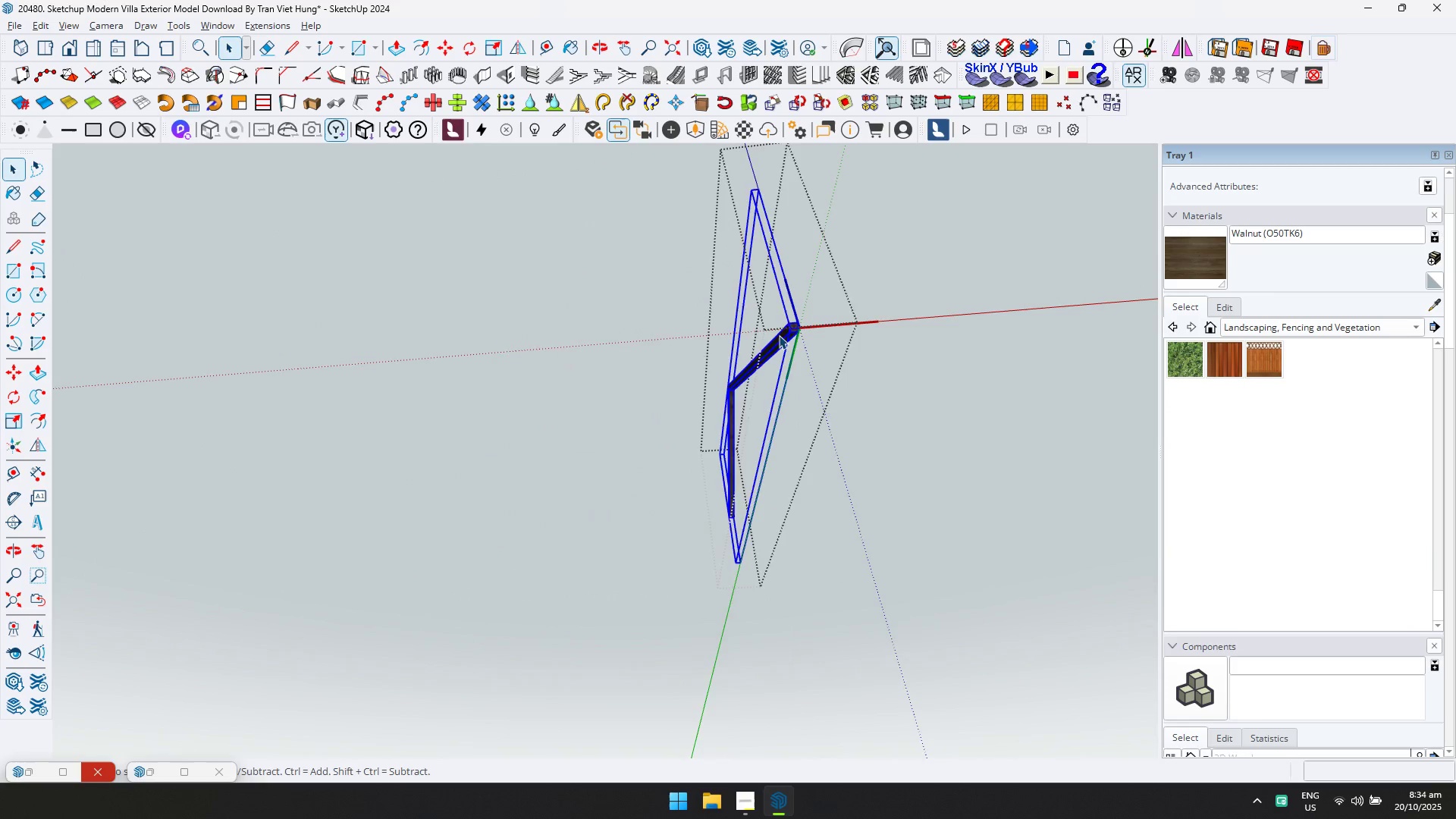 
scroll: coordinate [821, 335], scroll_direction: up, amount: 6.0
 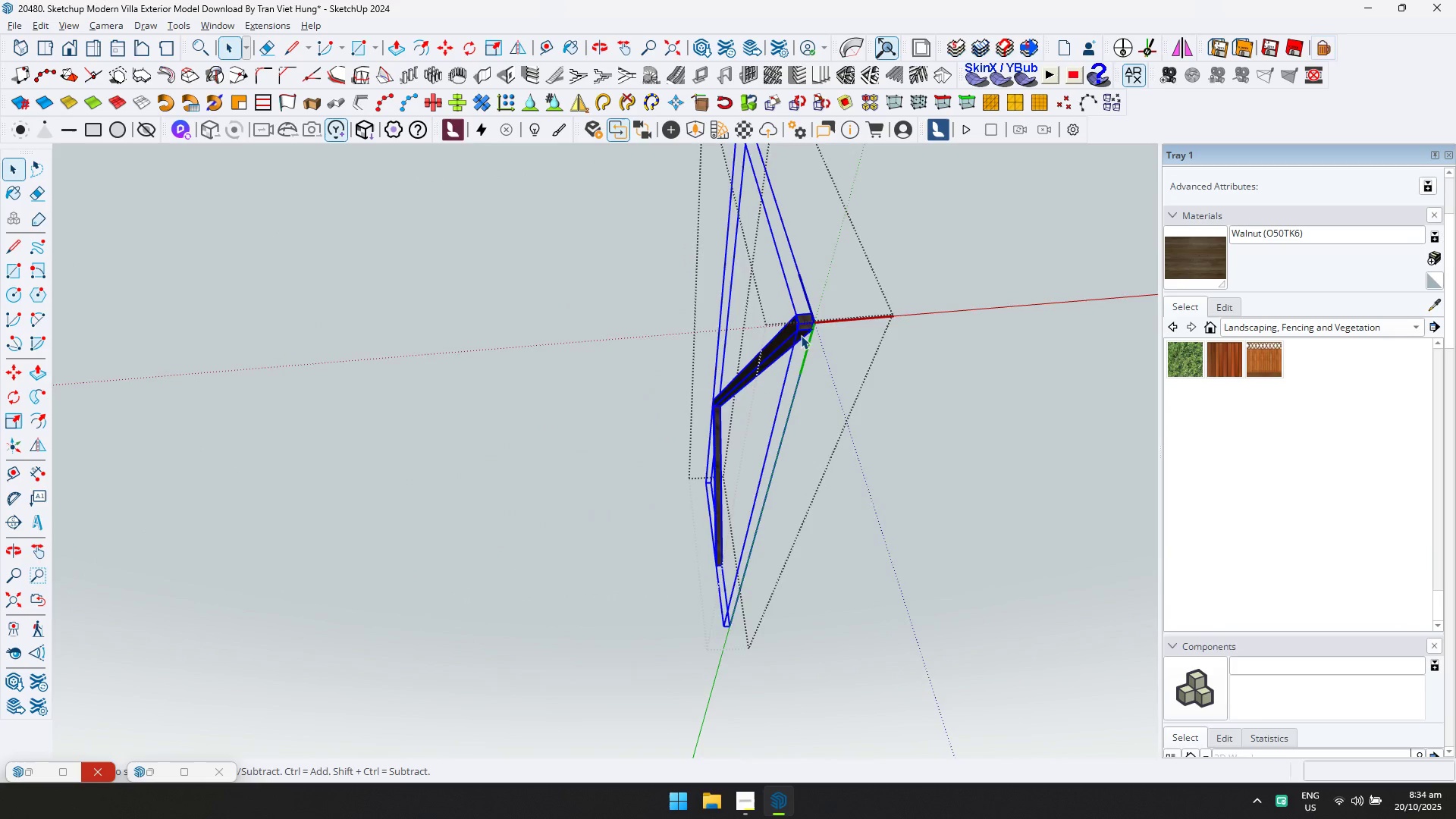 
key(Control+ControlLeft)
 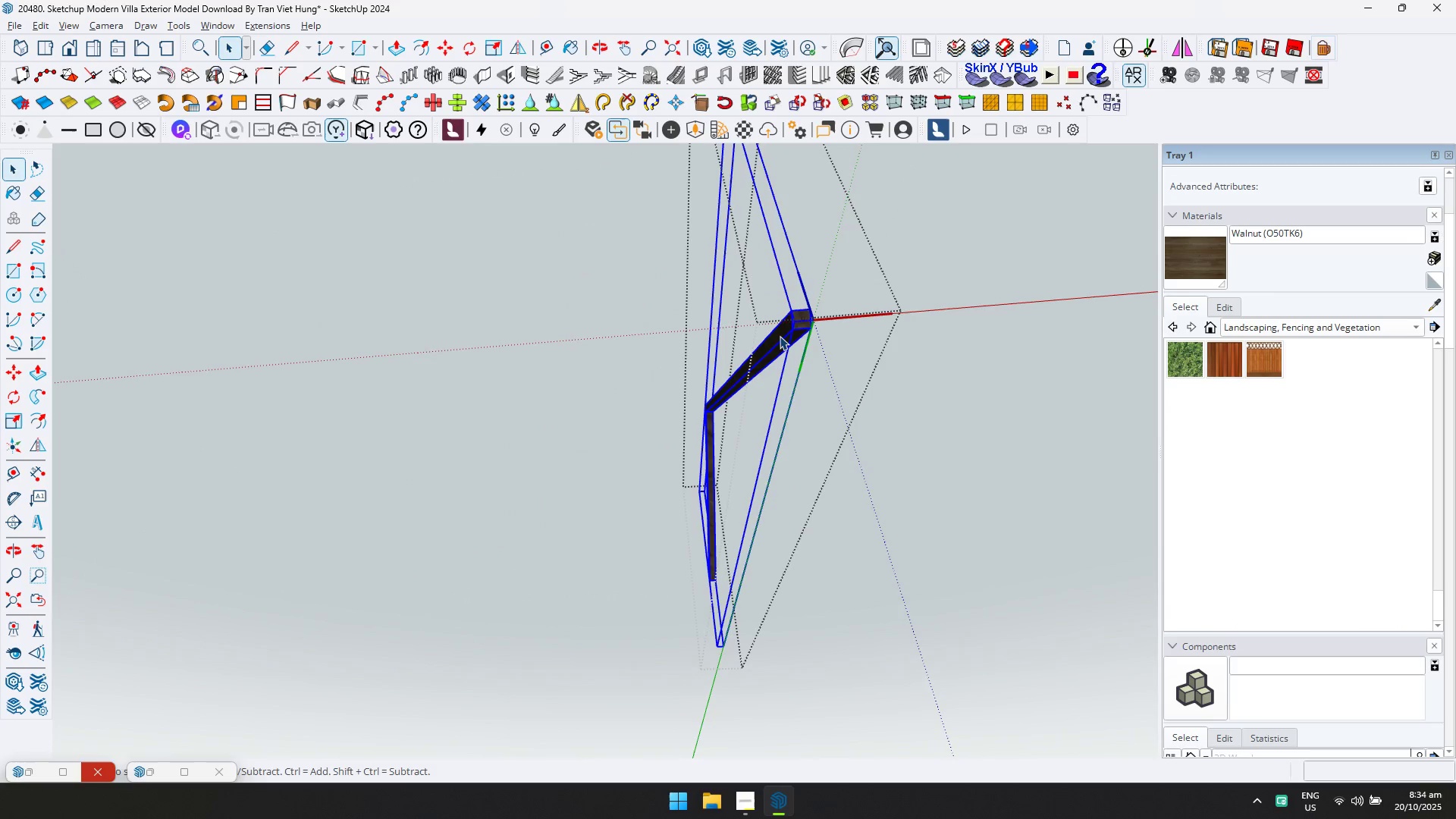 
double_click([780, 336])
 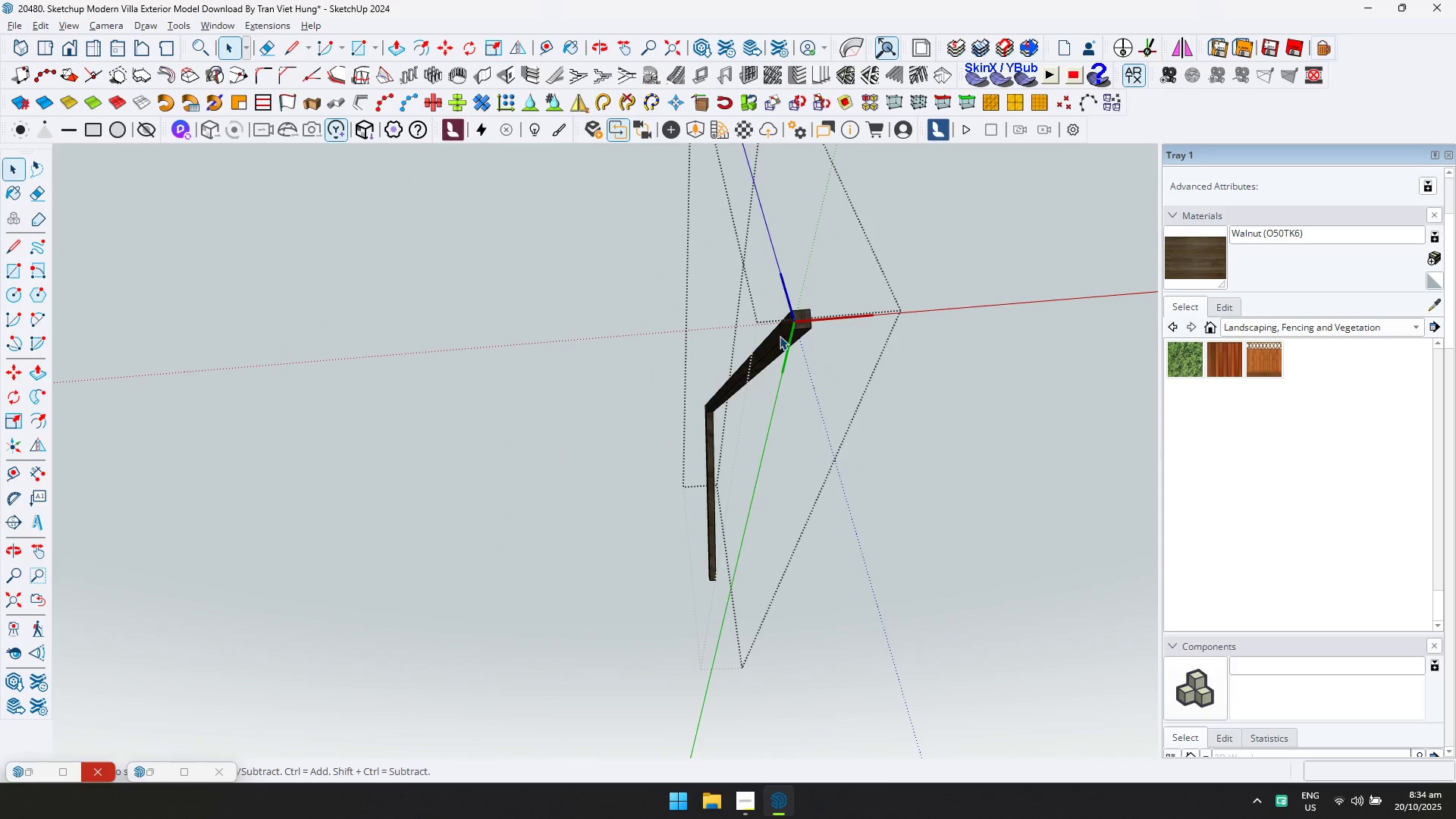 
key(Control+ControlLeft)
 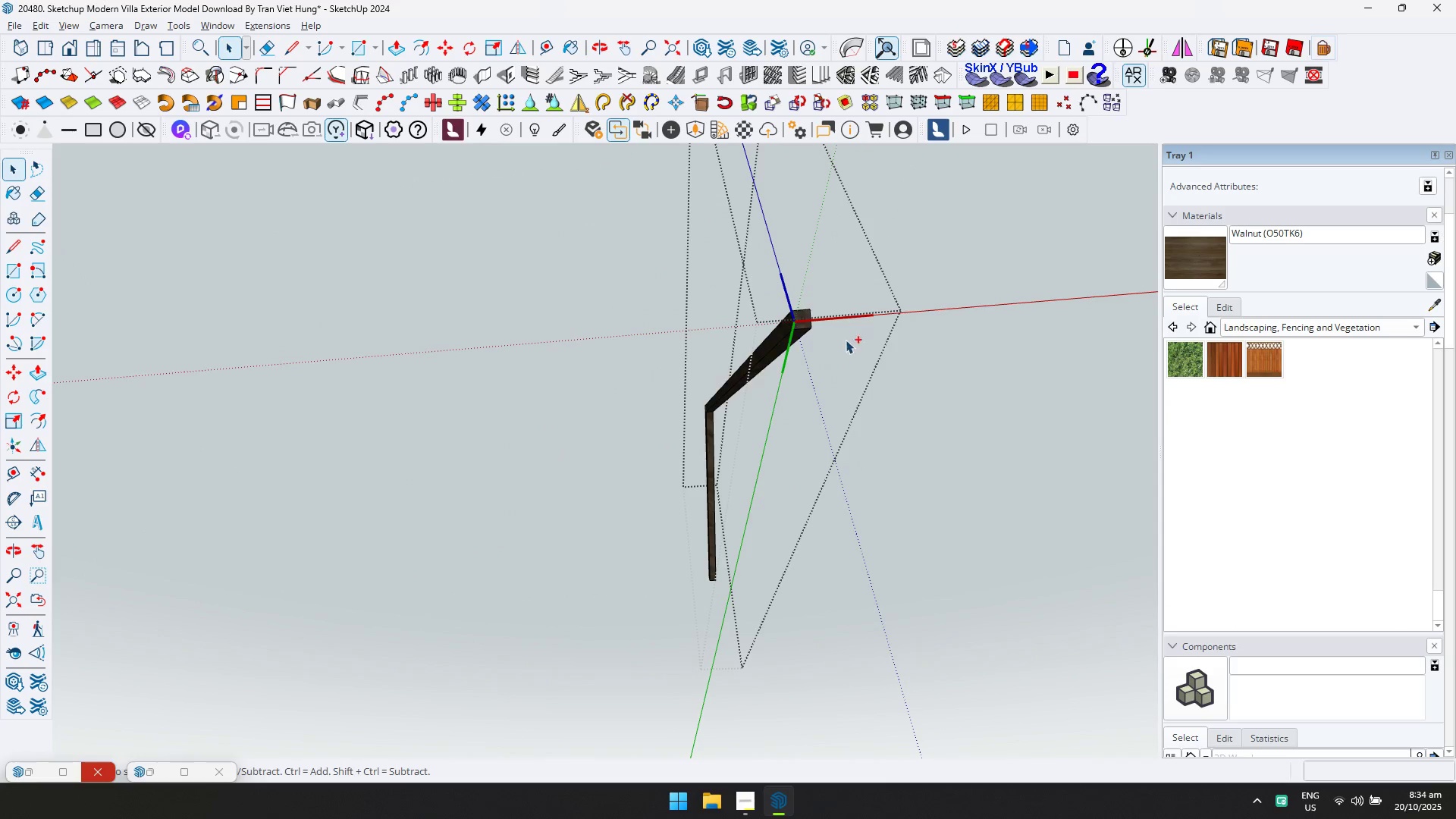 
key(Control+A)
 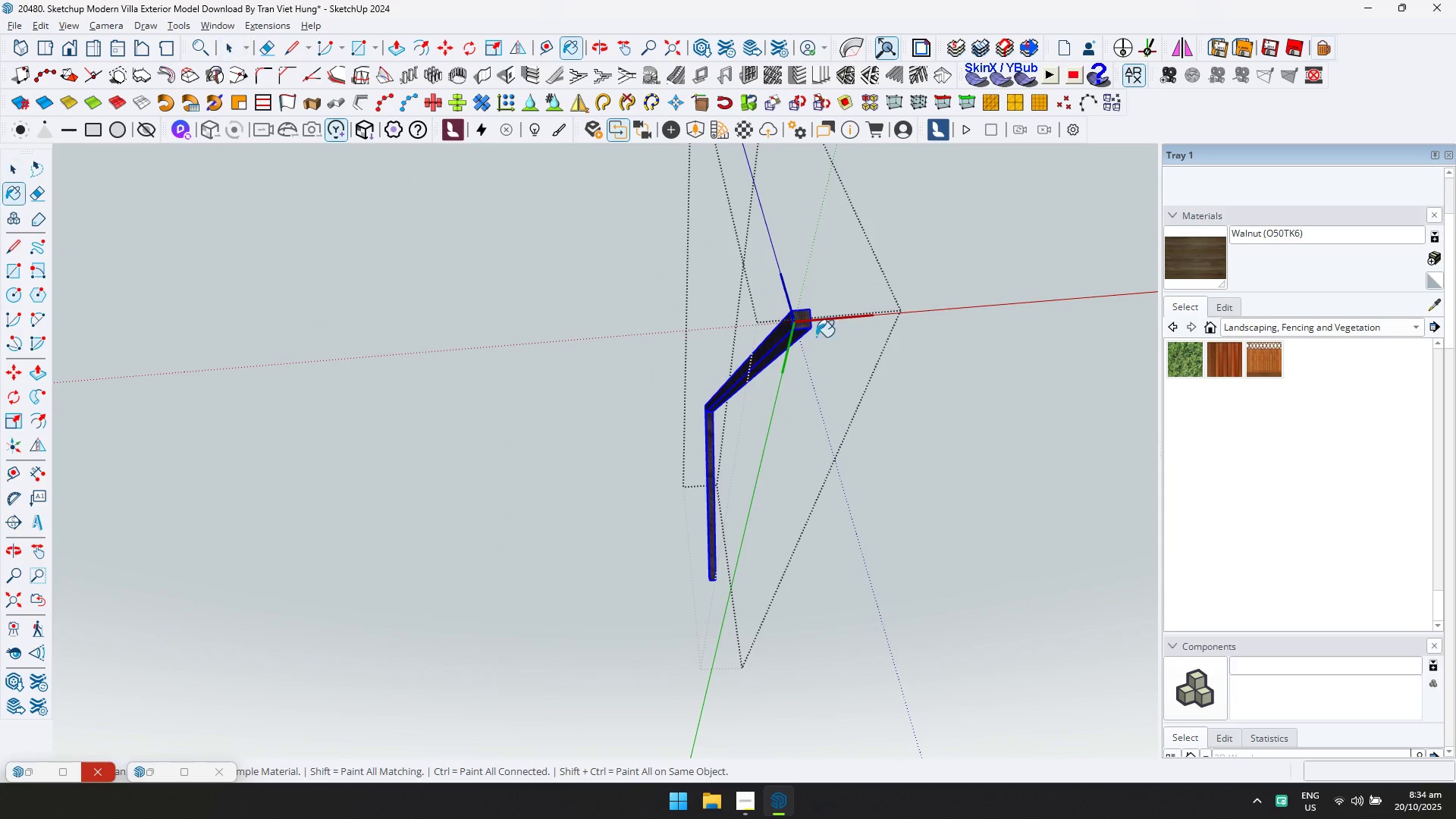 
double_click([785, 337])
 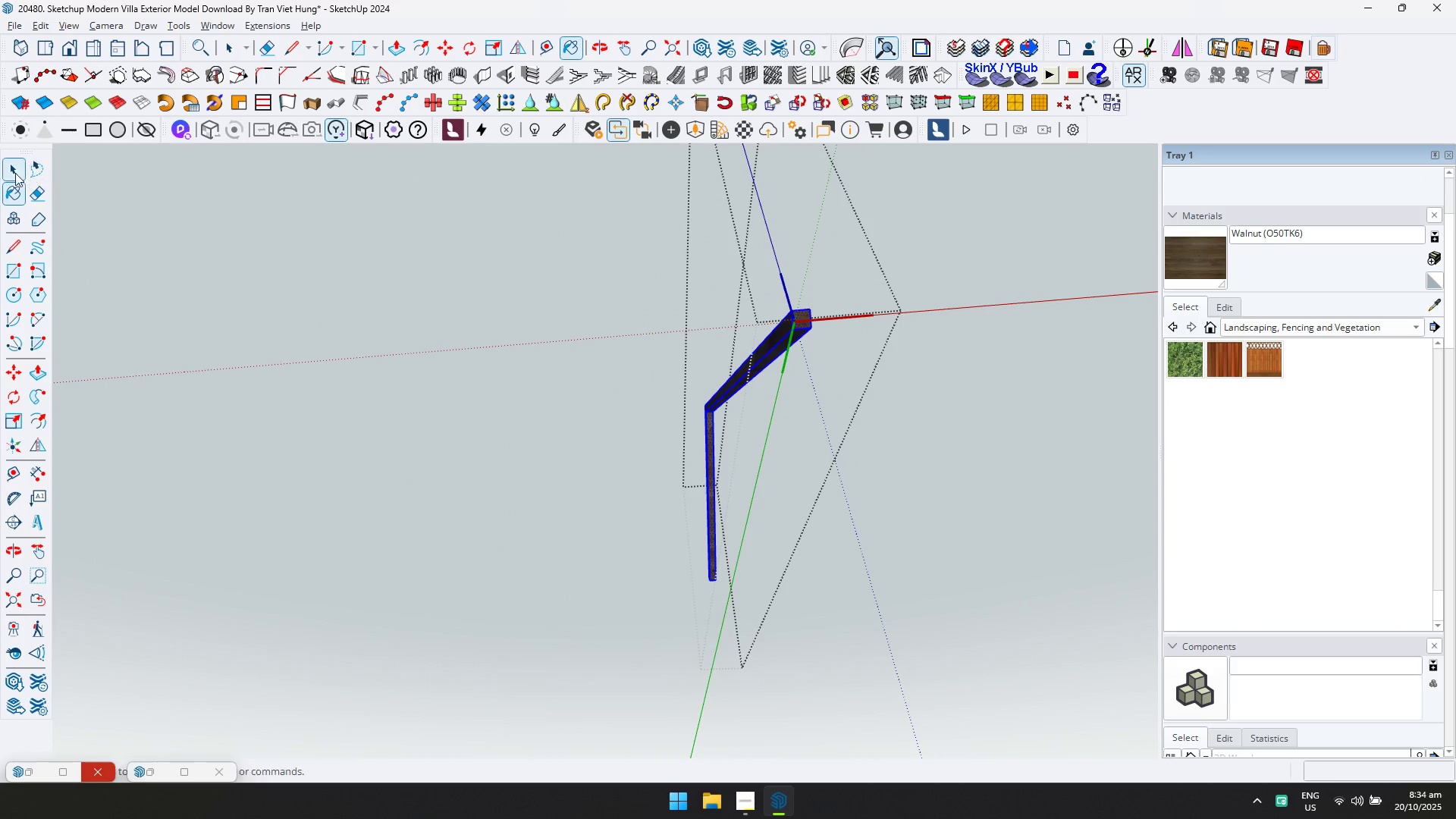 
key(Escape)
 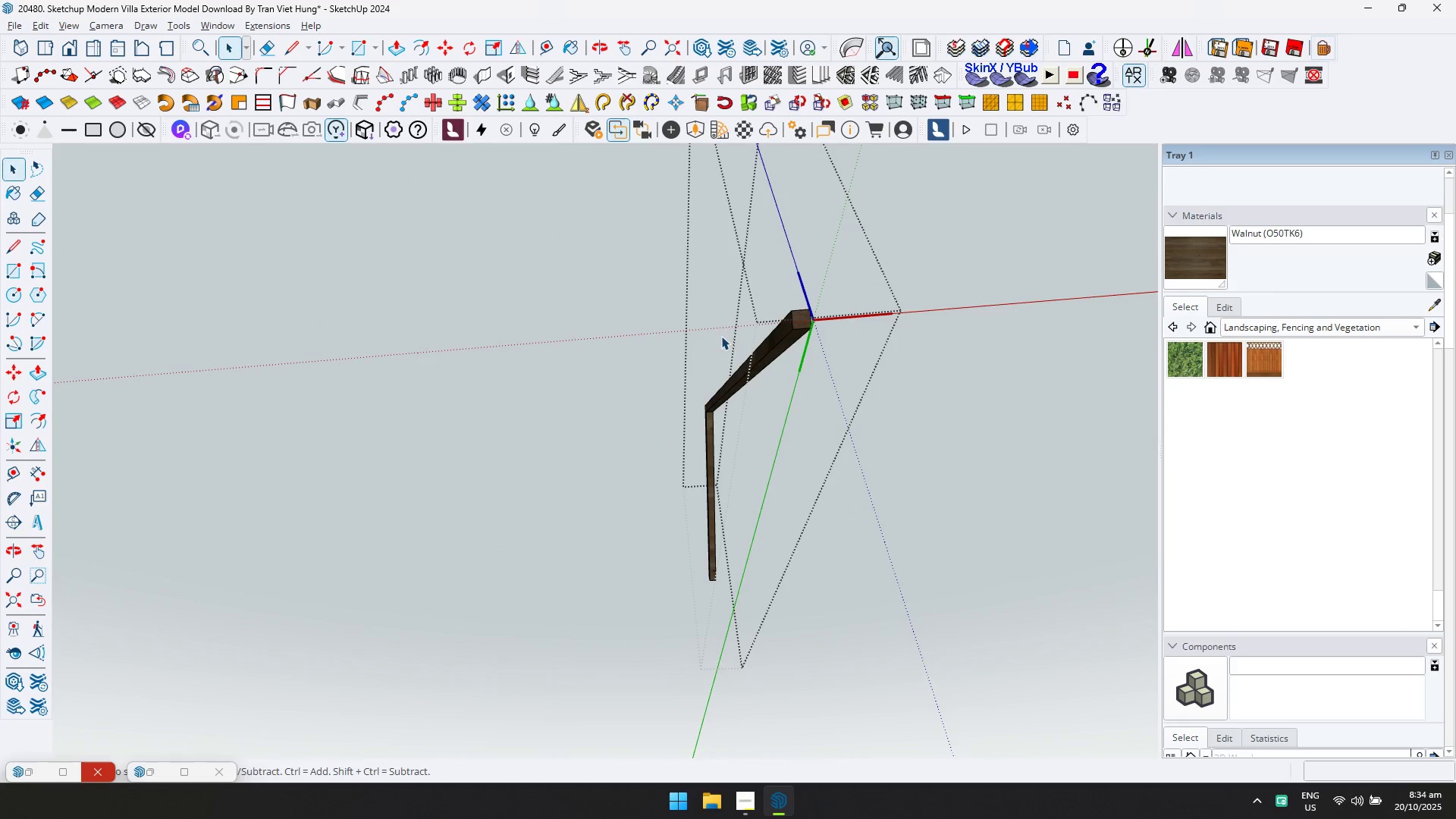 
key(Escape)
 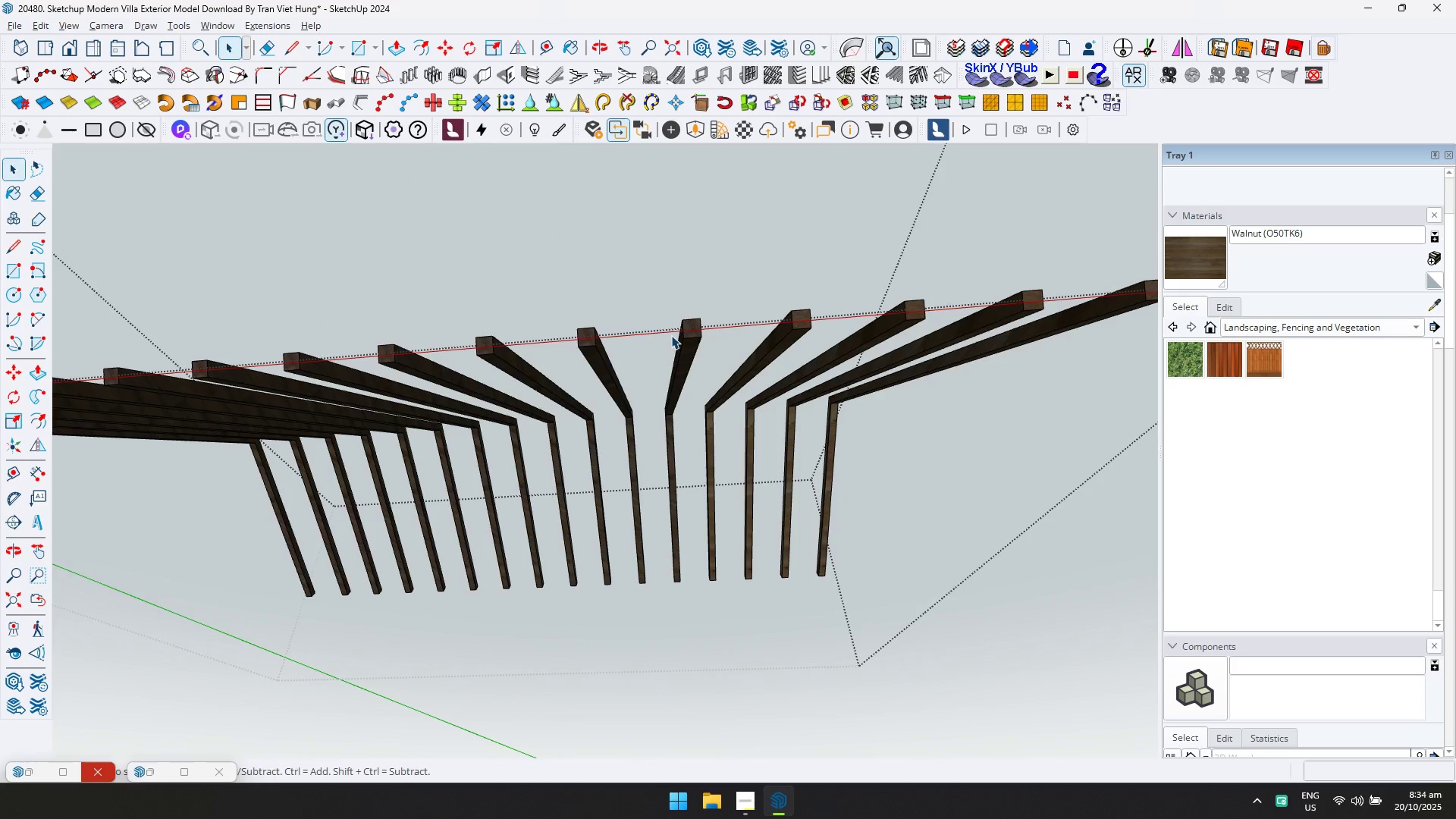 
double_click([680, 334])
 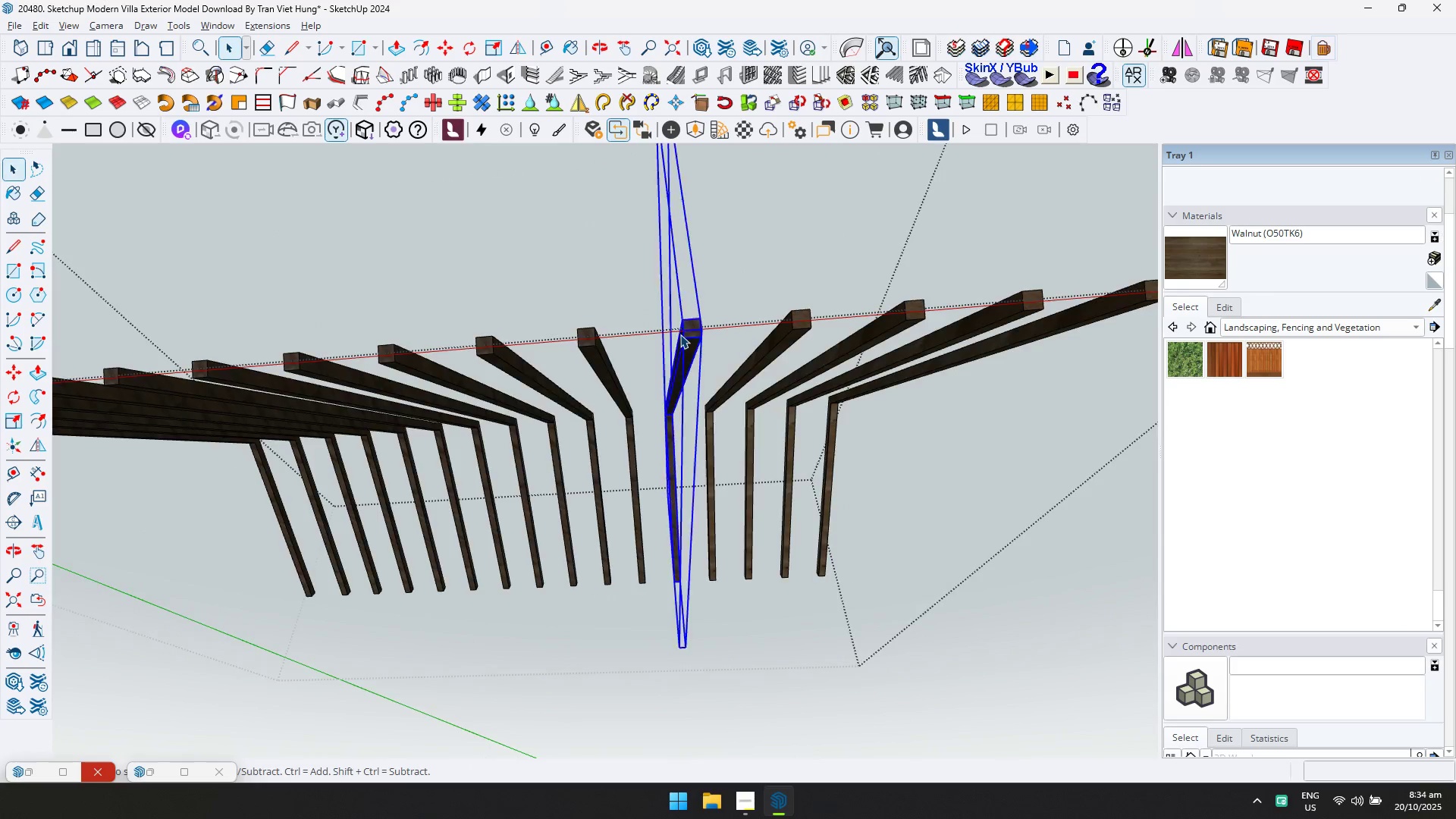 
triple_click([680, 334])
 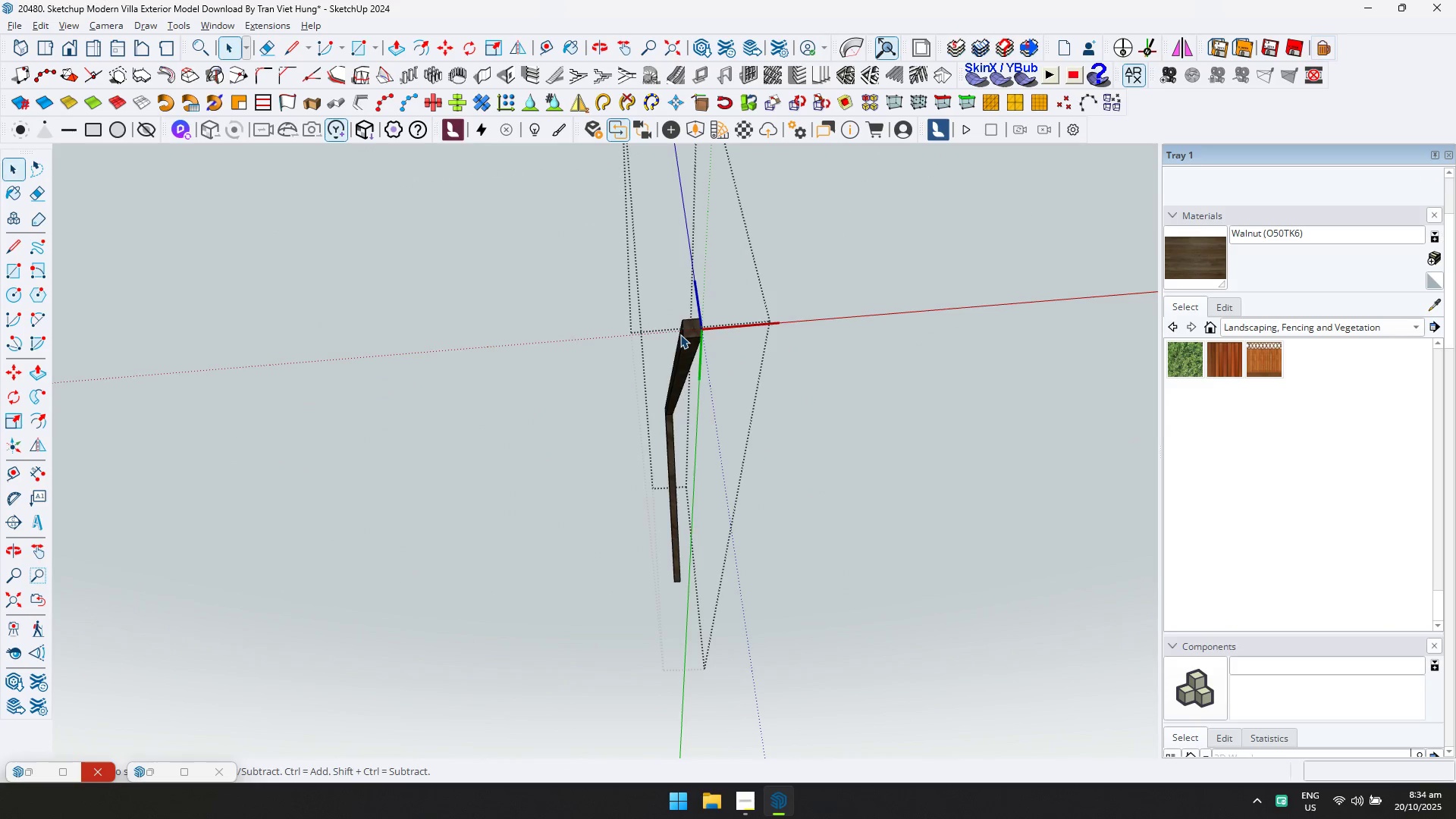 
triple_click([680, 334])
 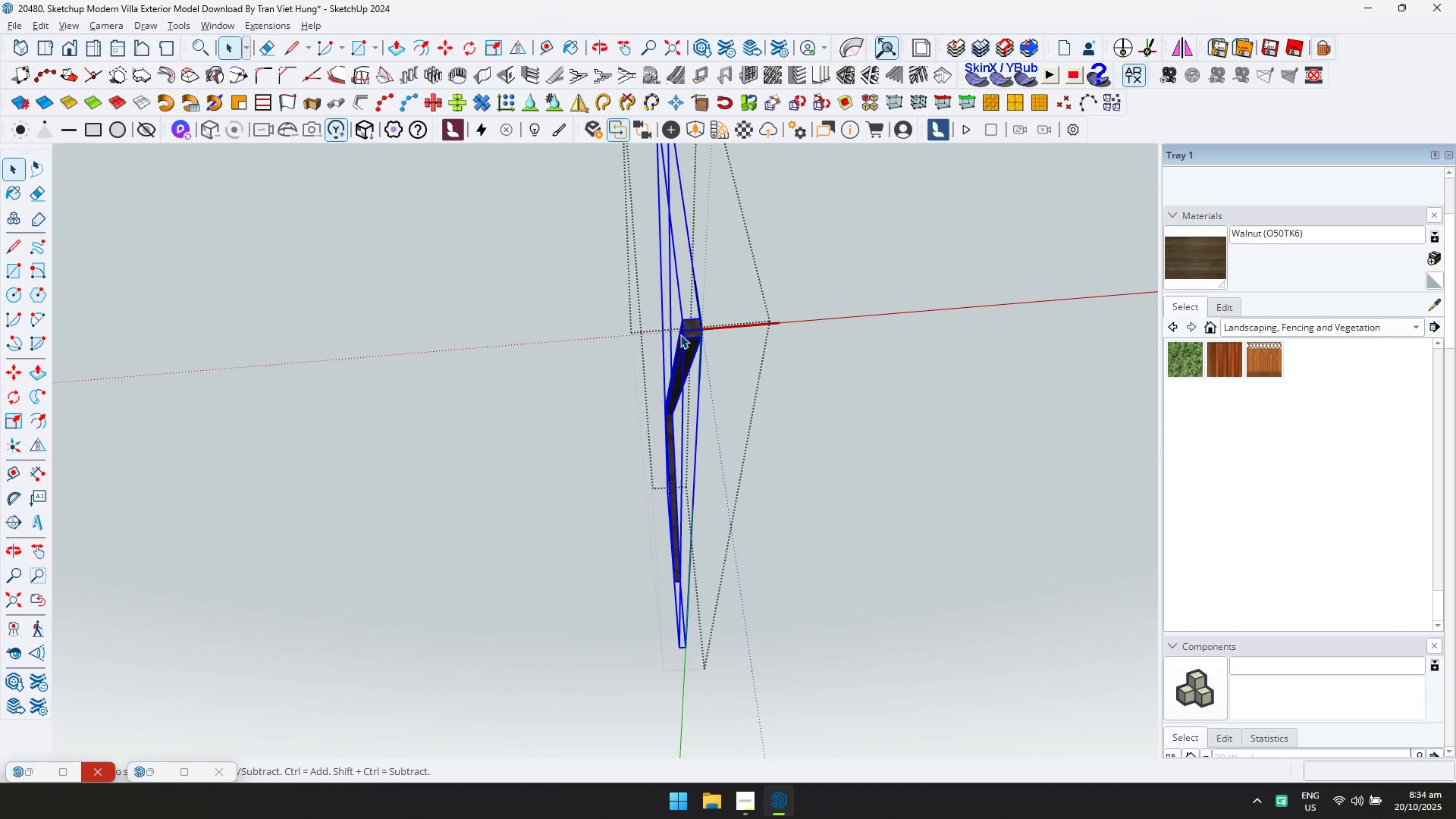 
key(Control+A)
 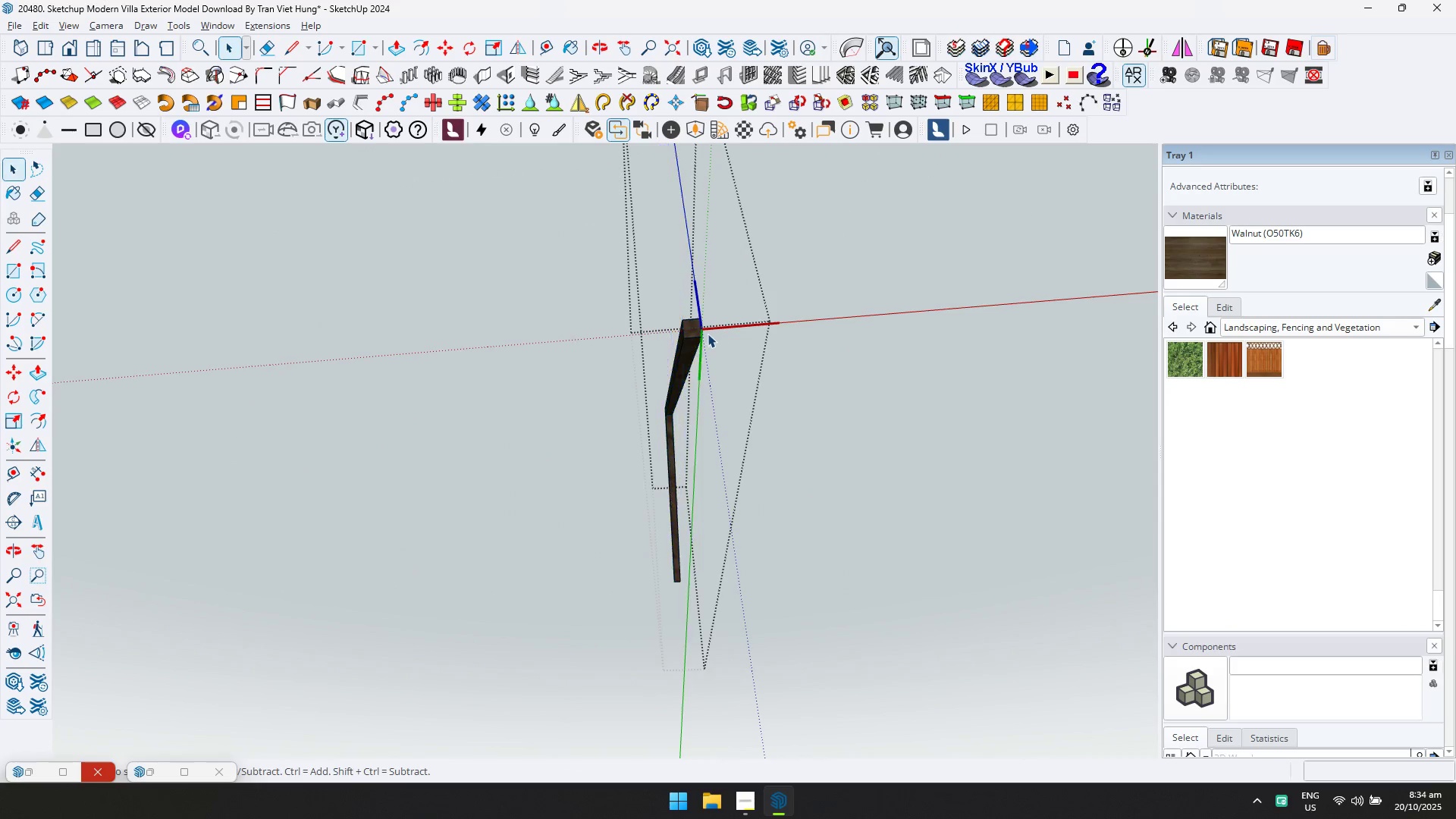 
double_click([699, 334])
 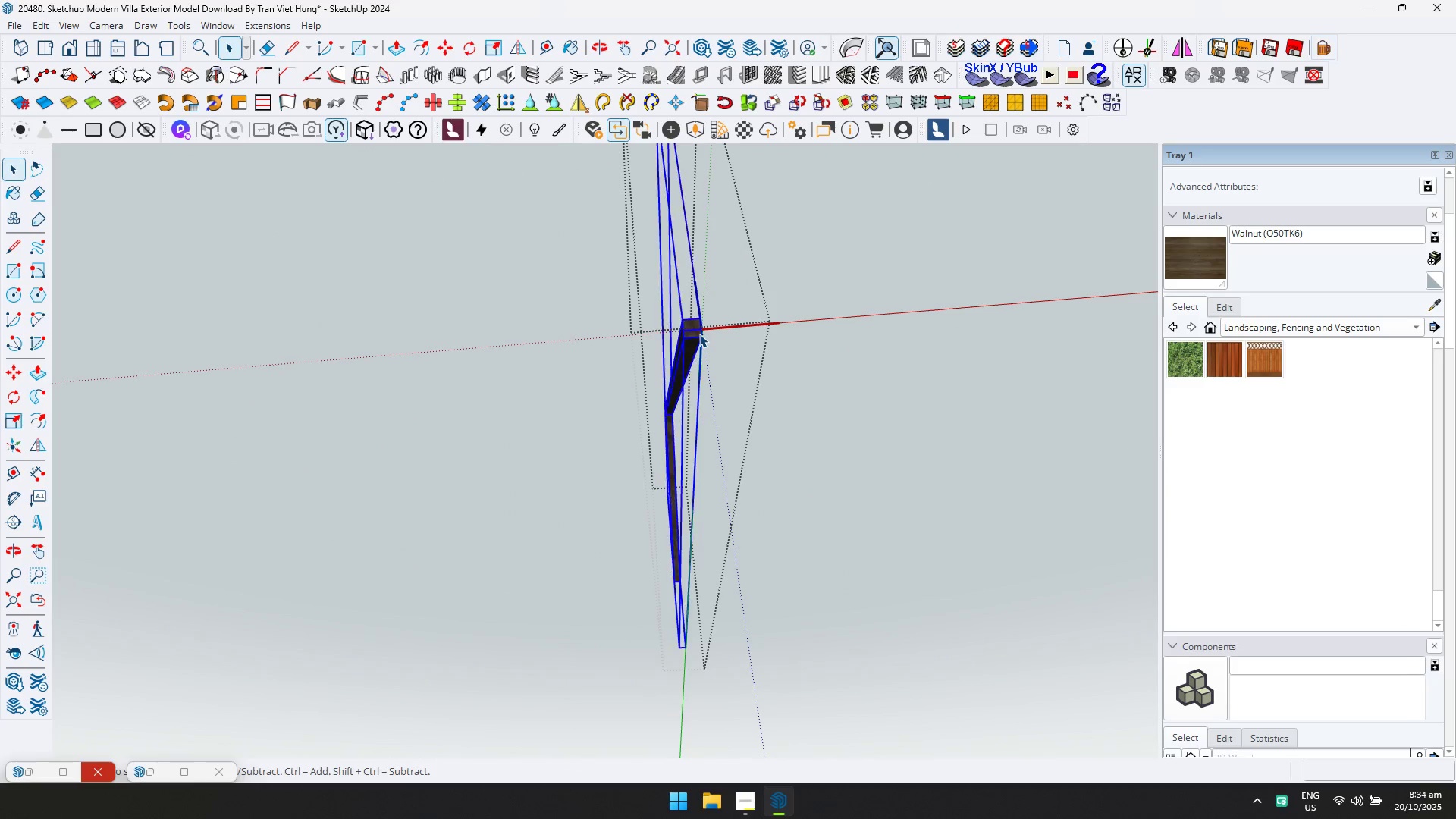 
triple_click([699, 334])
 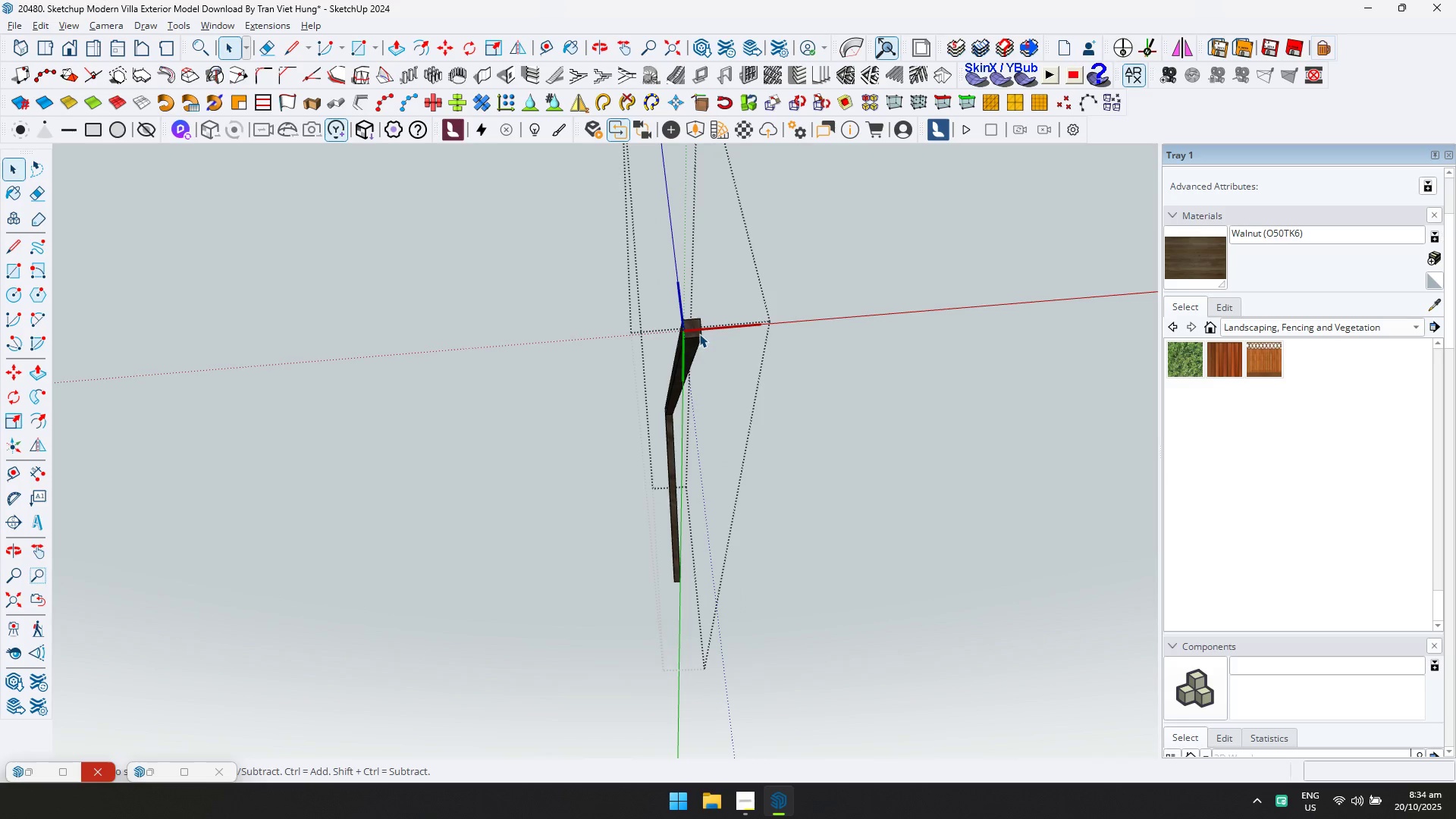 
triple_click([699, 334])
 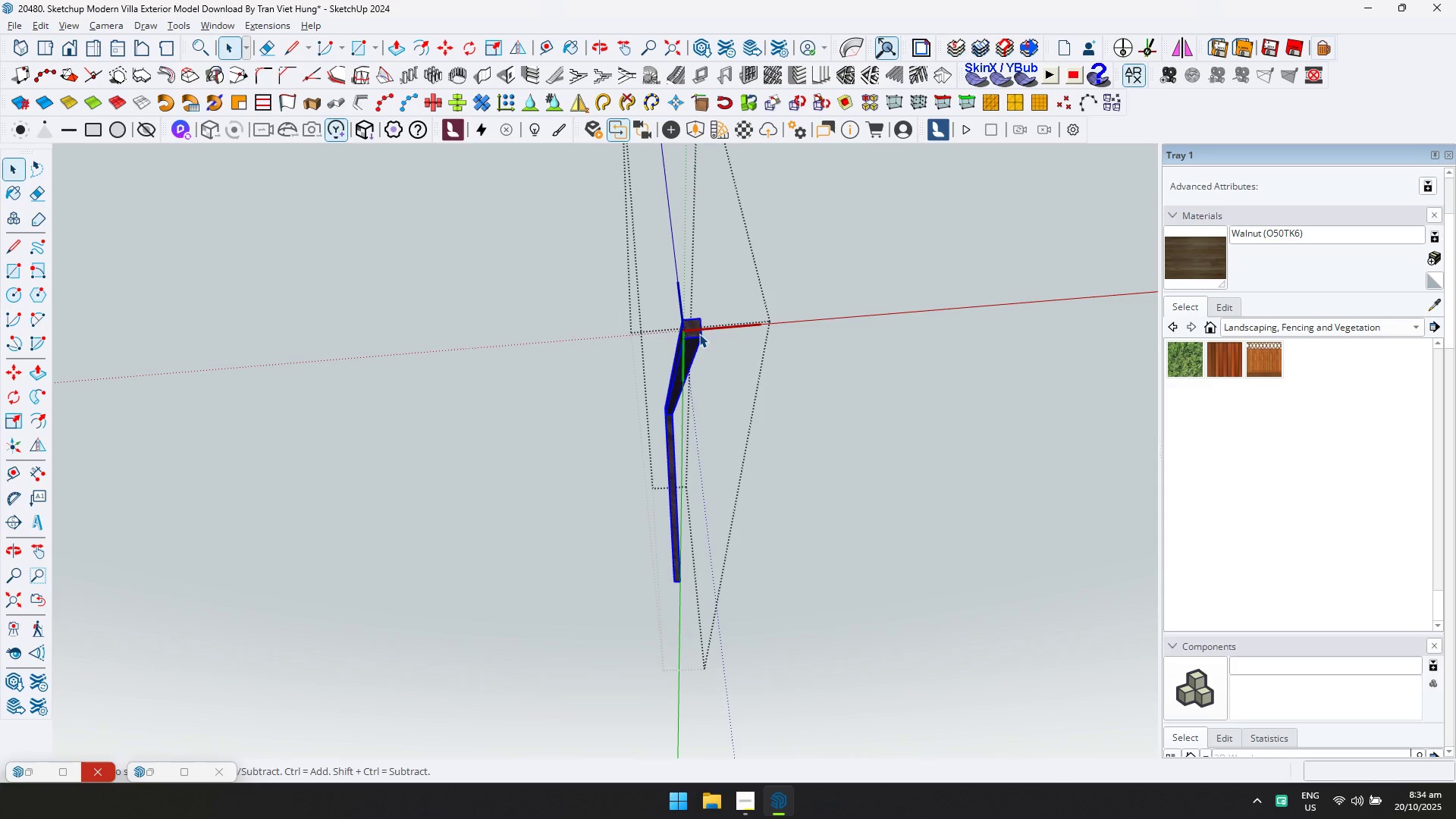 
key(Control+ControlLeft)
 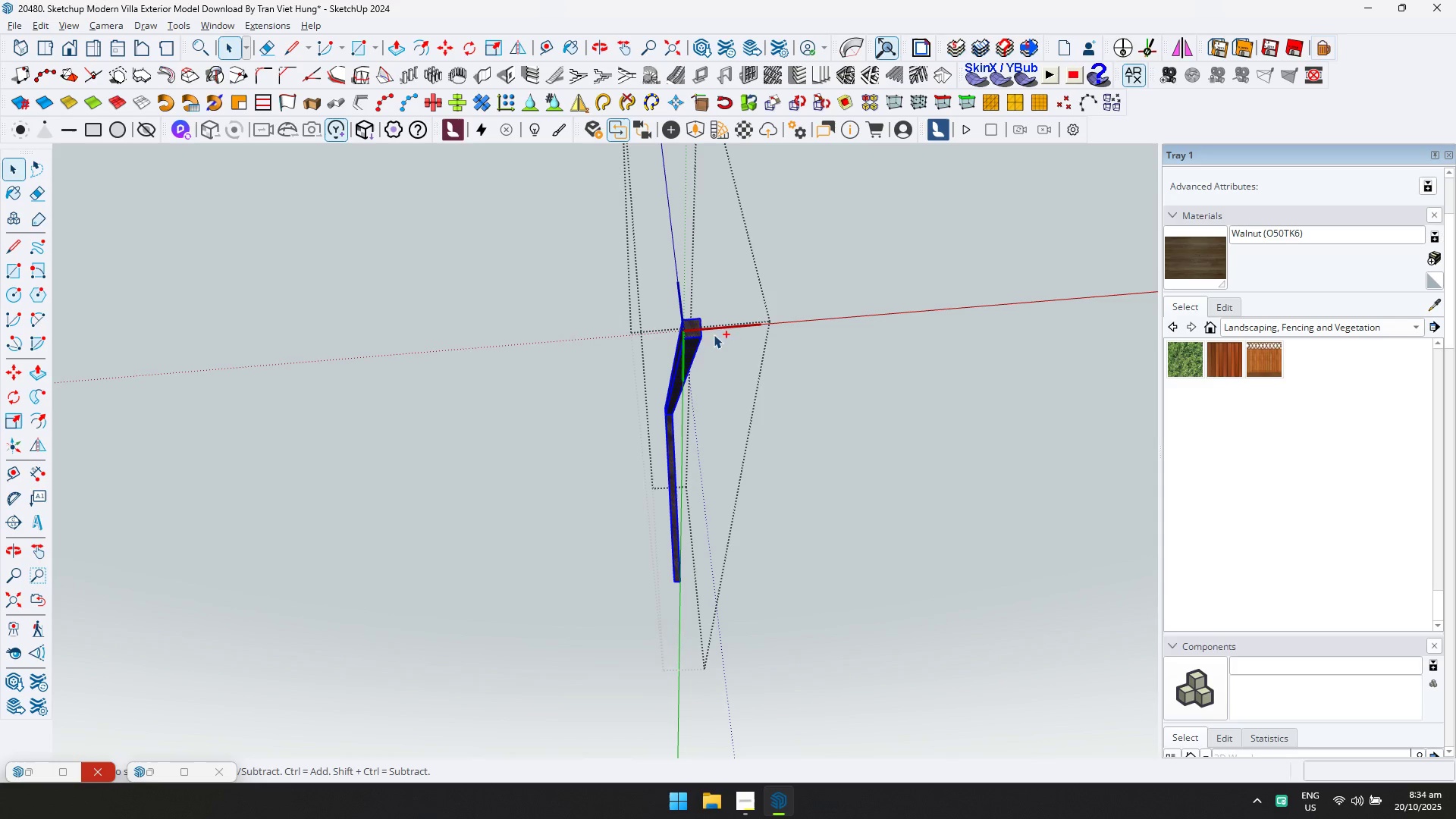 
key(Control+A)
 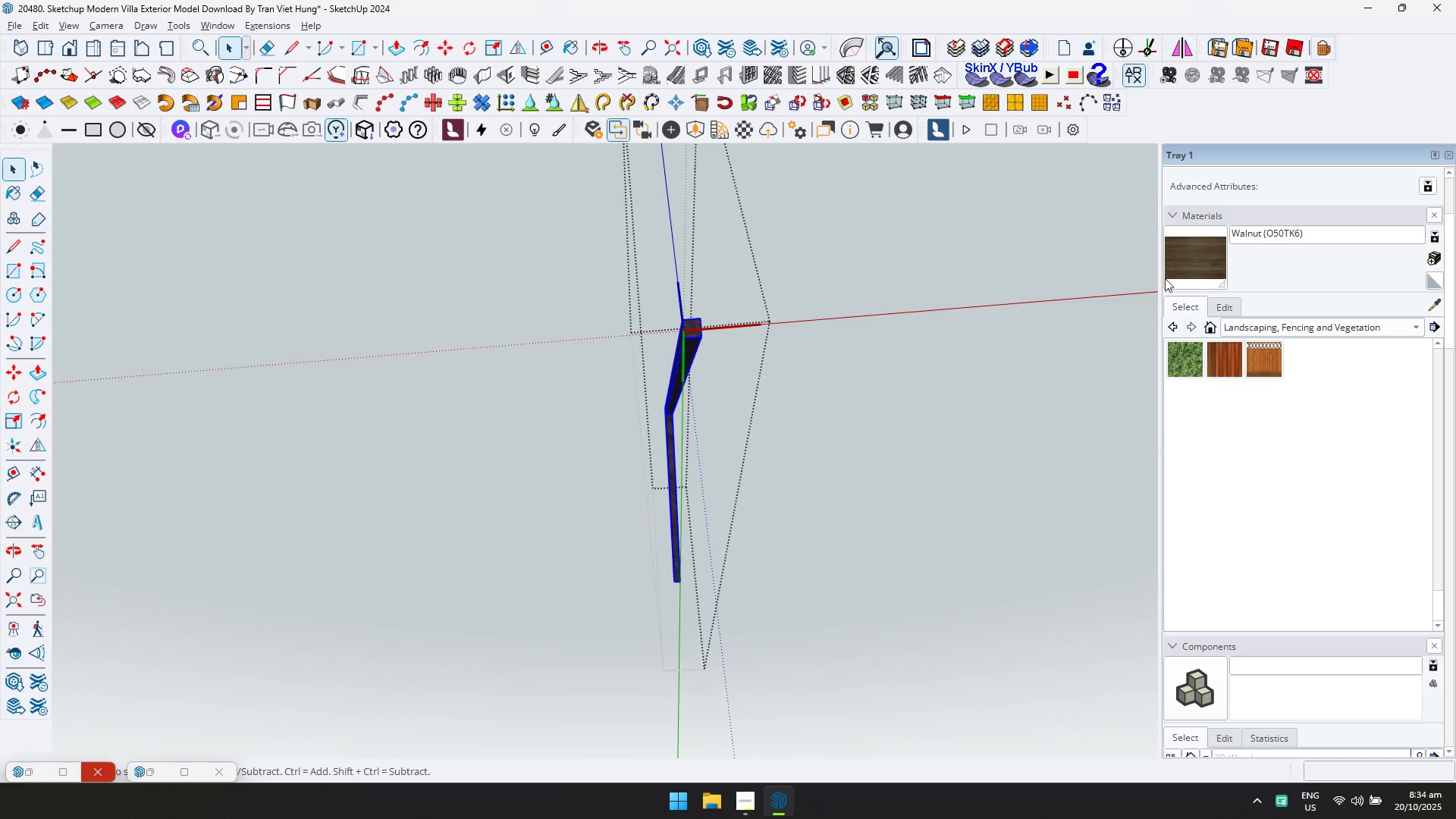 
left_click([1186, 262])
 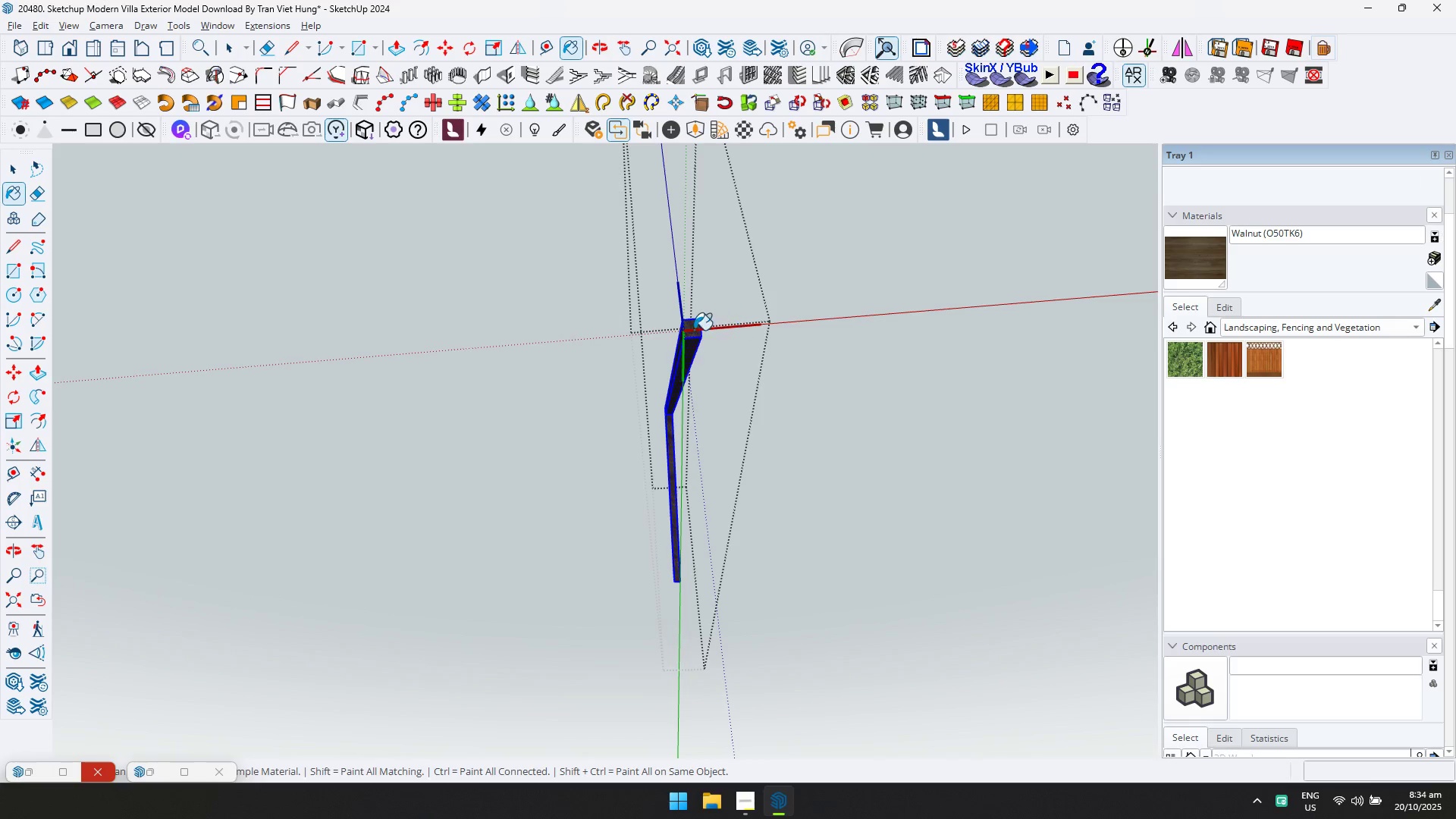 
left_click([694, 329])
 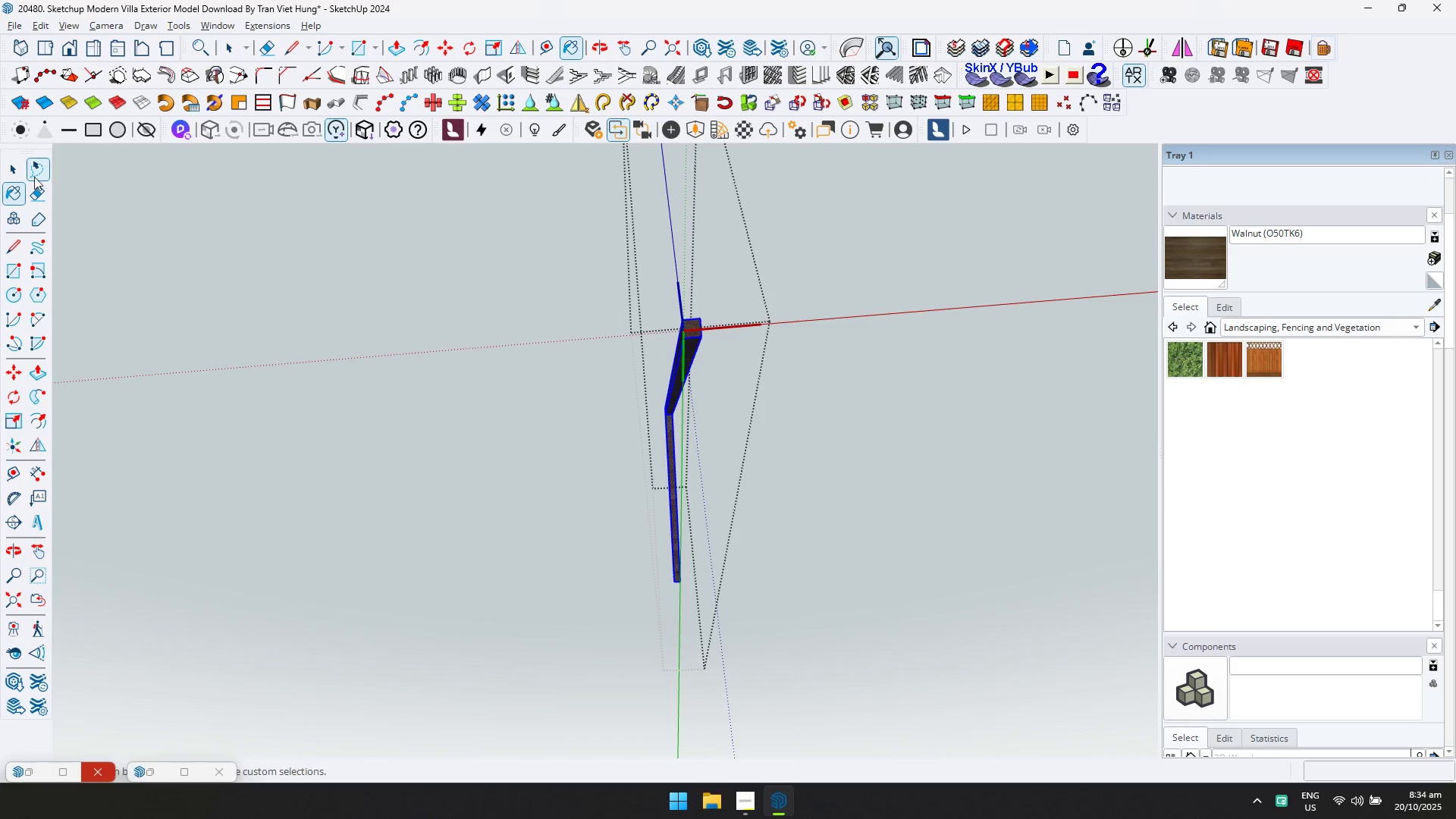 
key(Escape)
 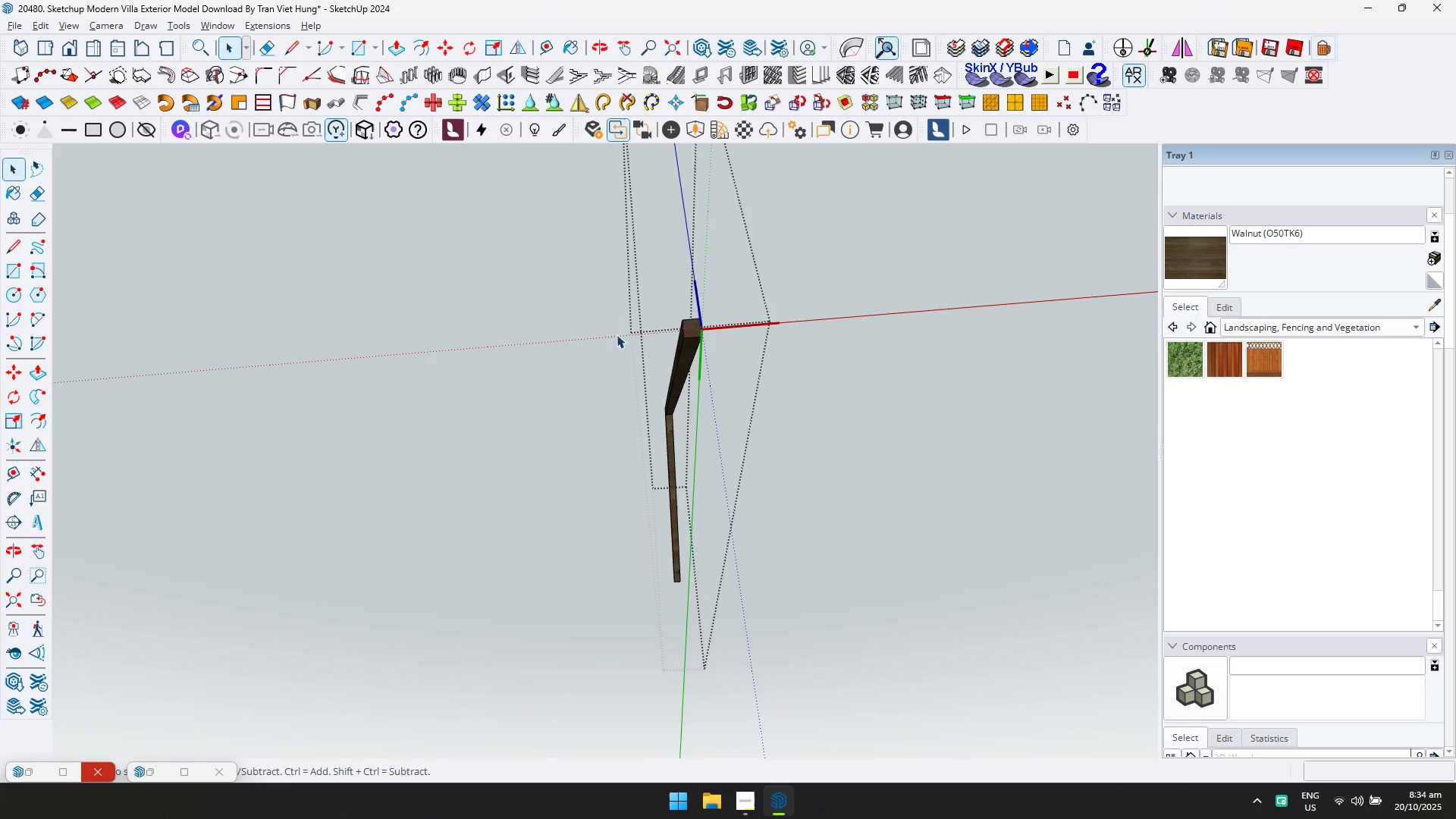 
key(Escape)
 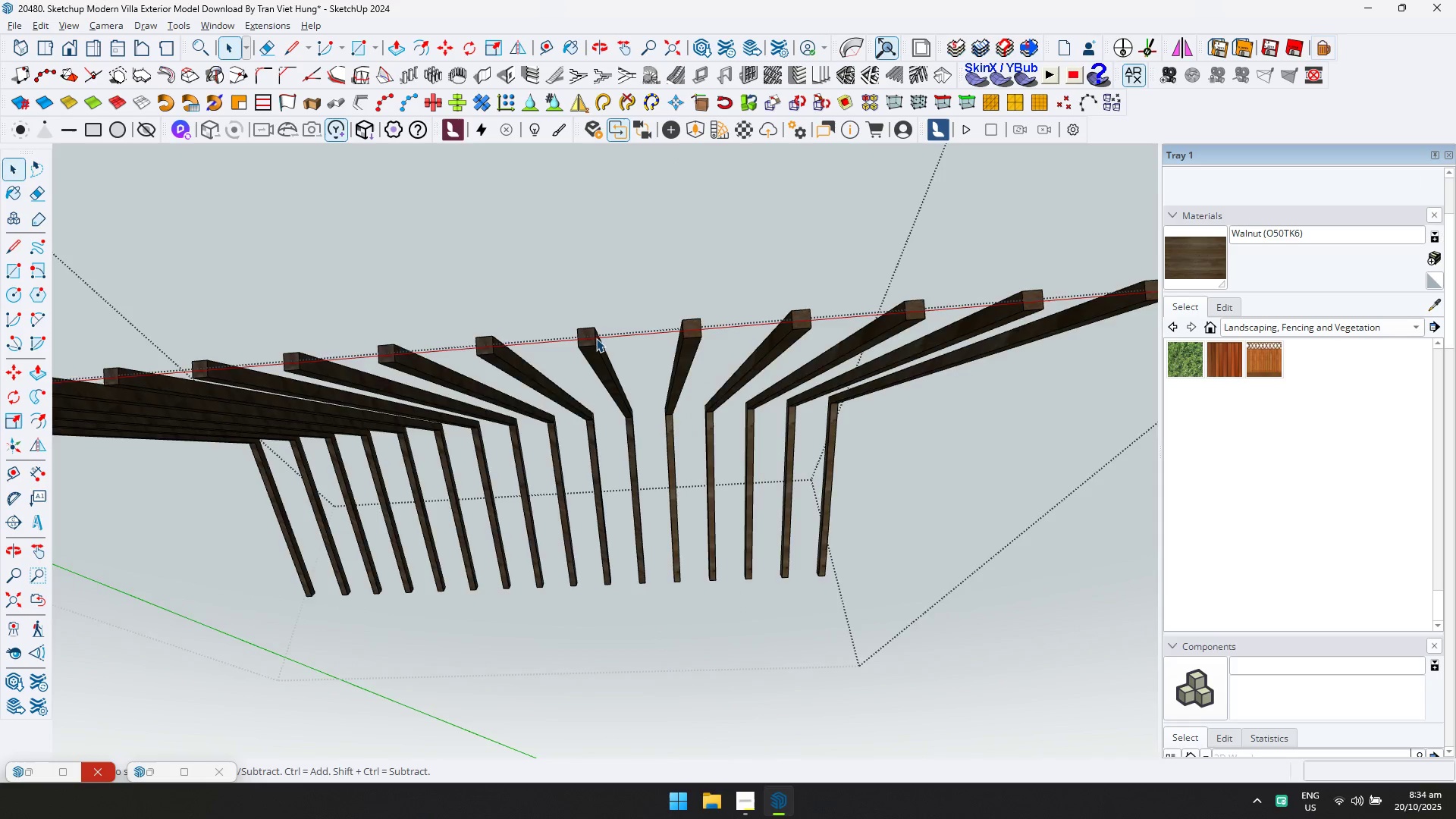 
double_click([595, 338])
 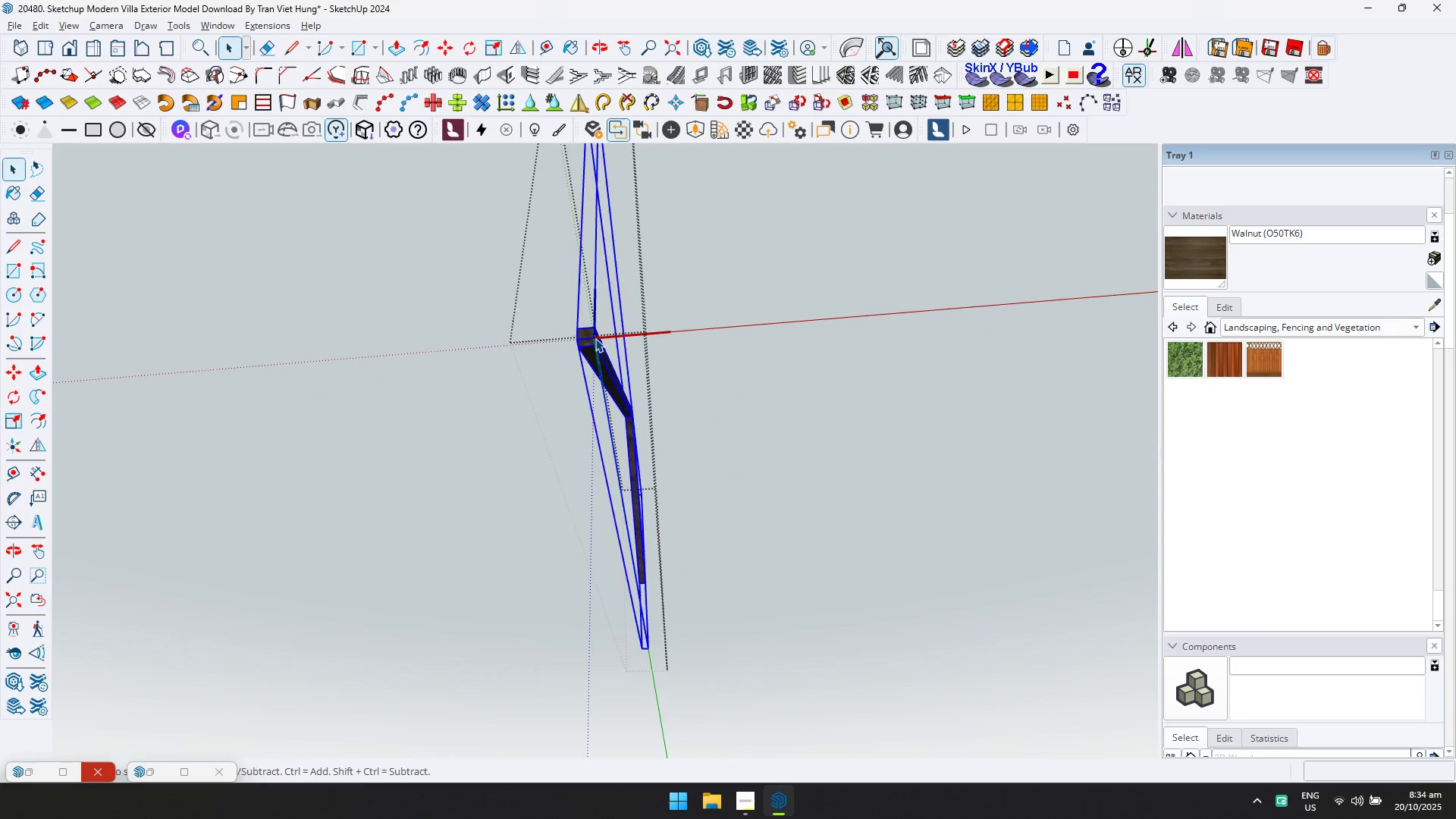 
triple_click([595, 338])
 